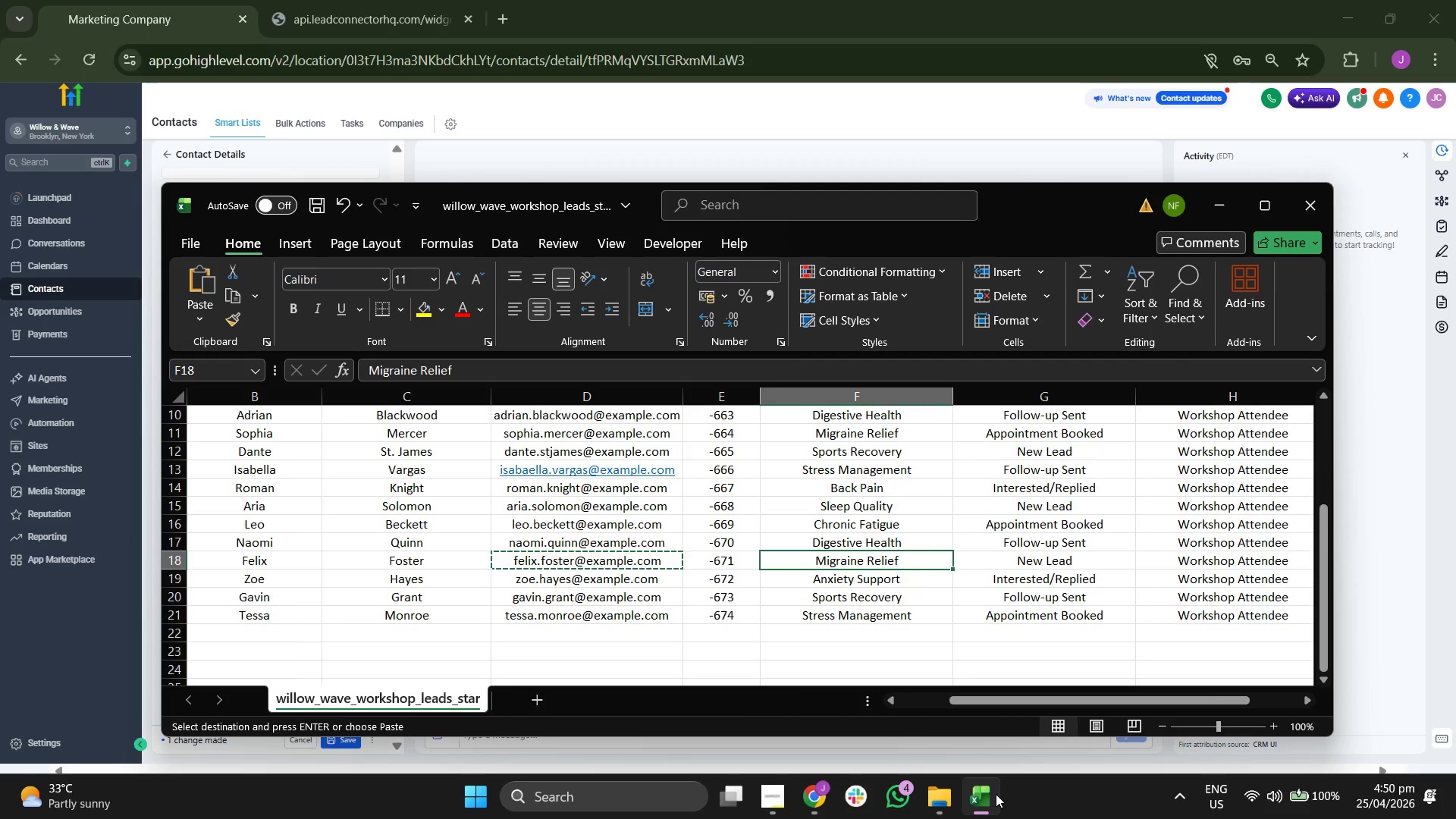 
key(Control+ControlLeft)
 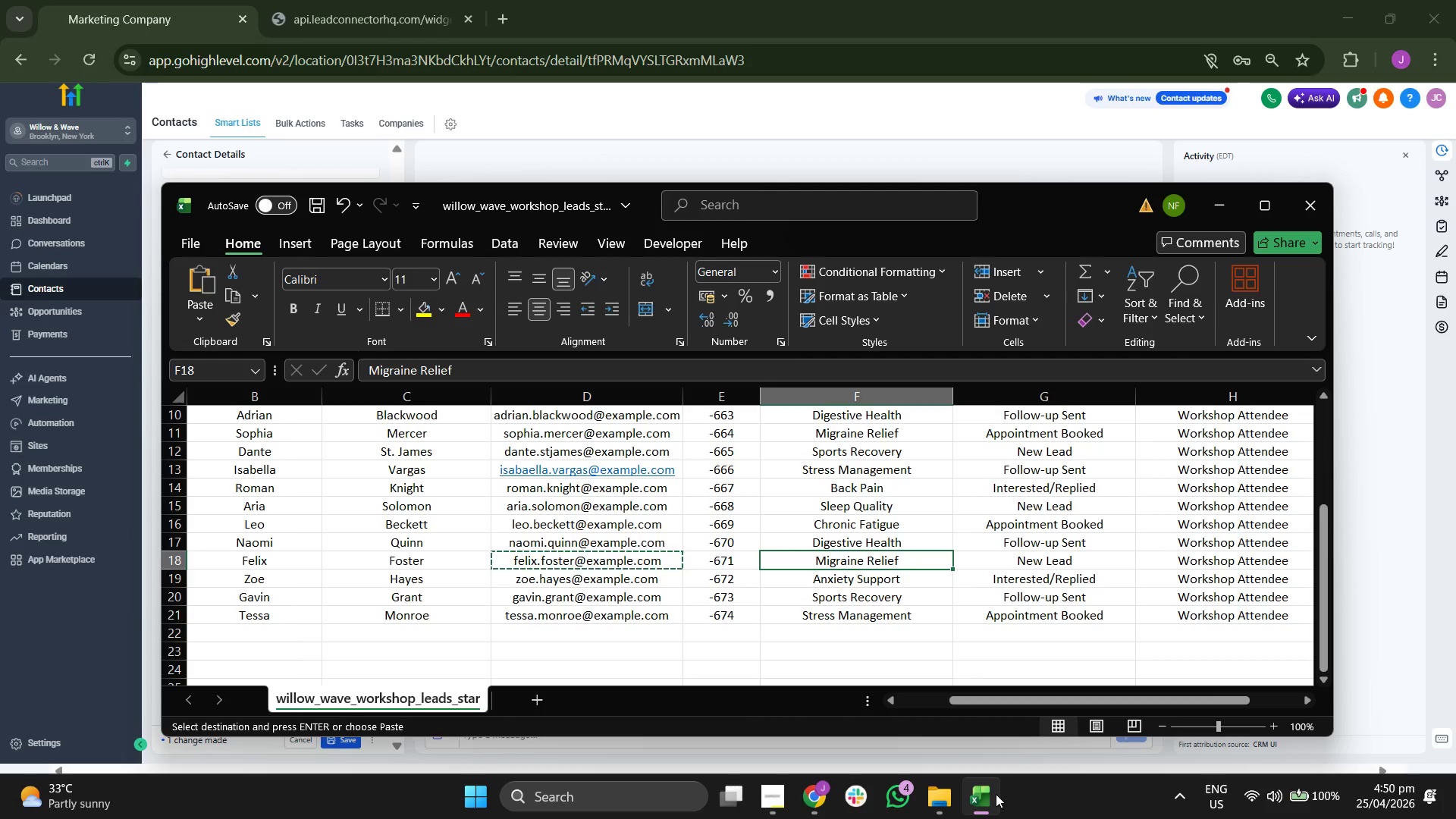 
key(Control+C)
 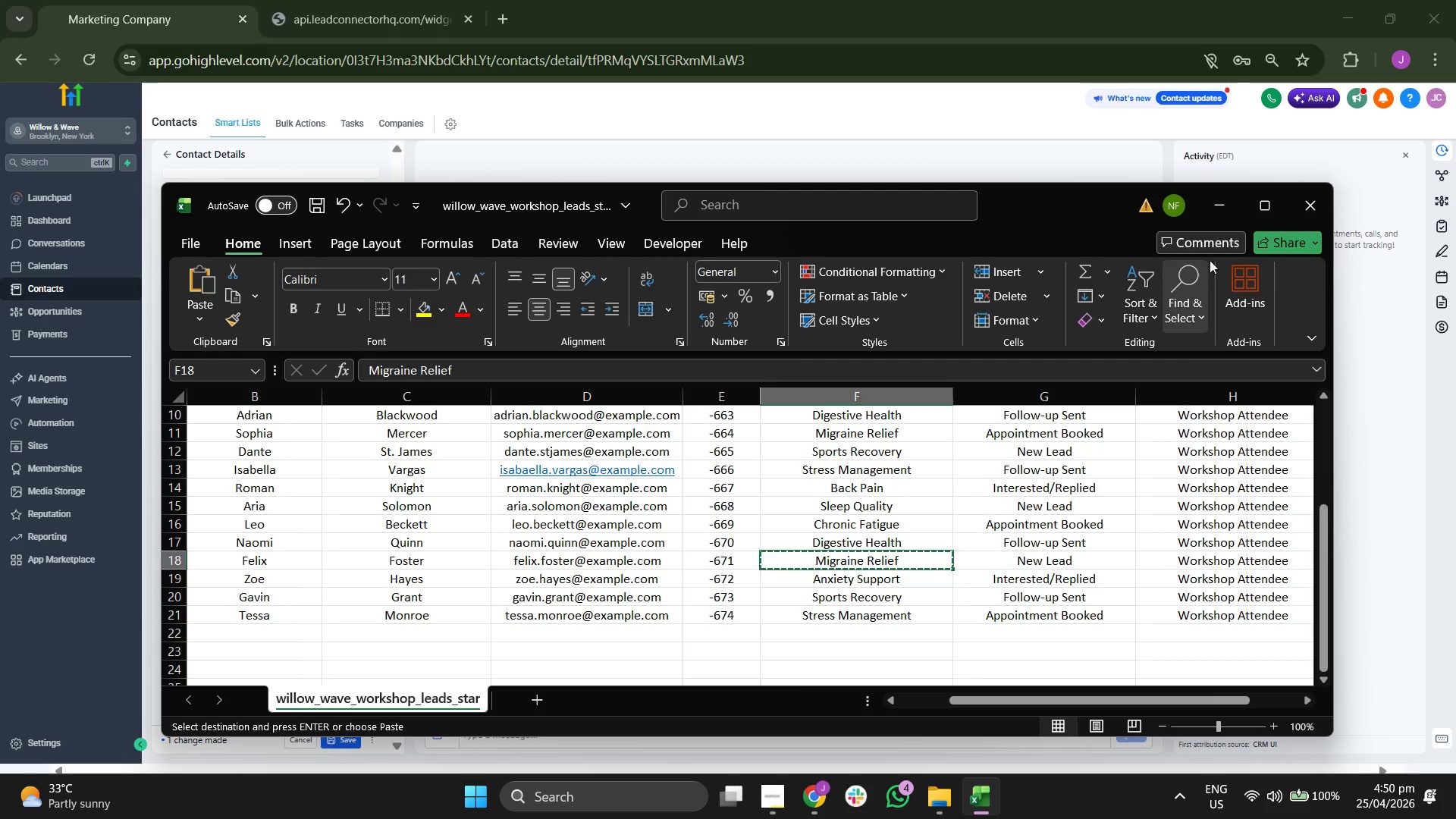 
left_click([1225, 217])
 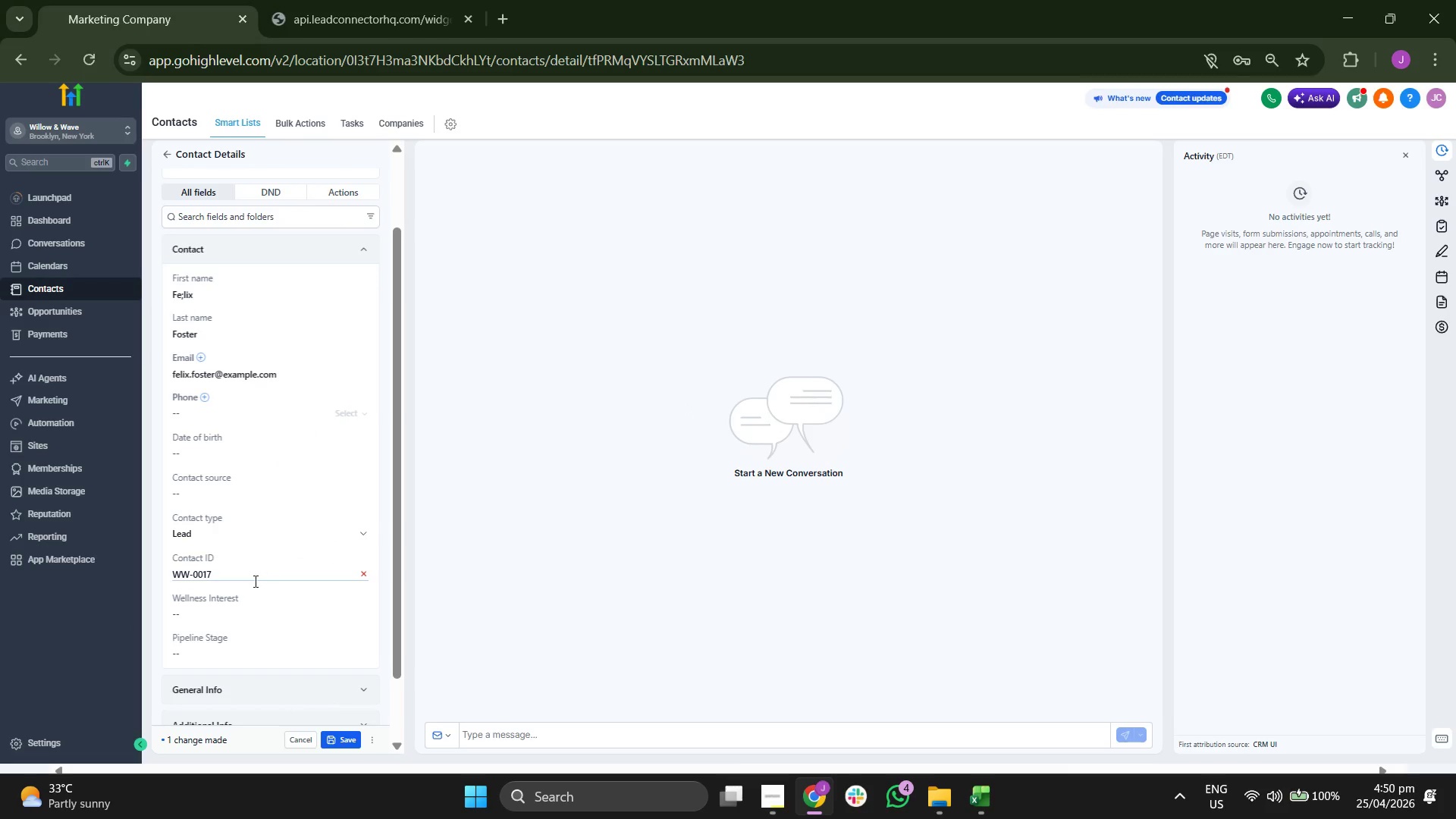 
left_click([246, 615])
 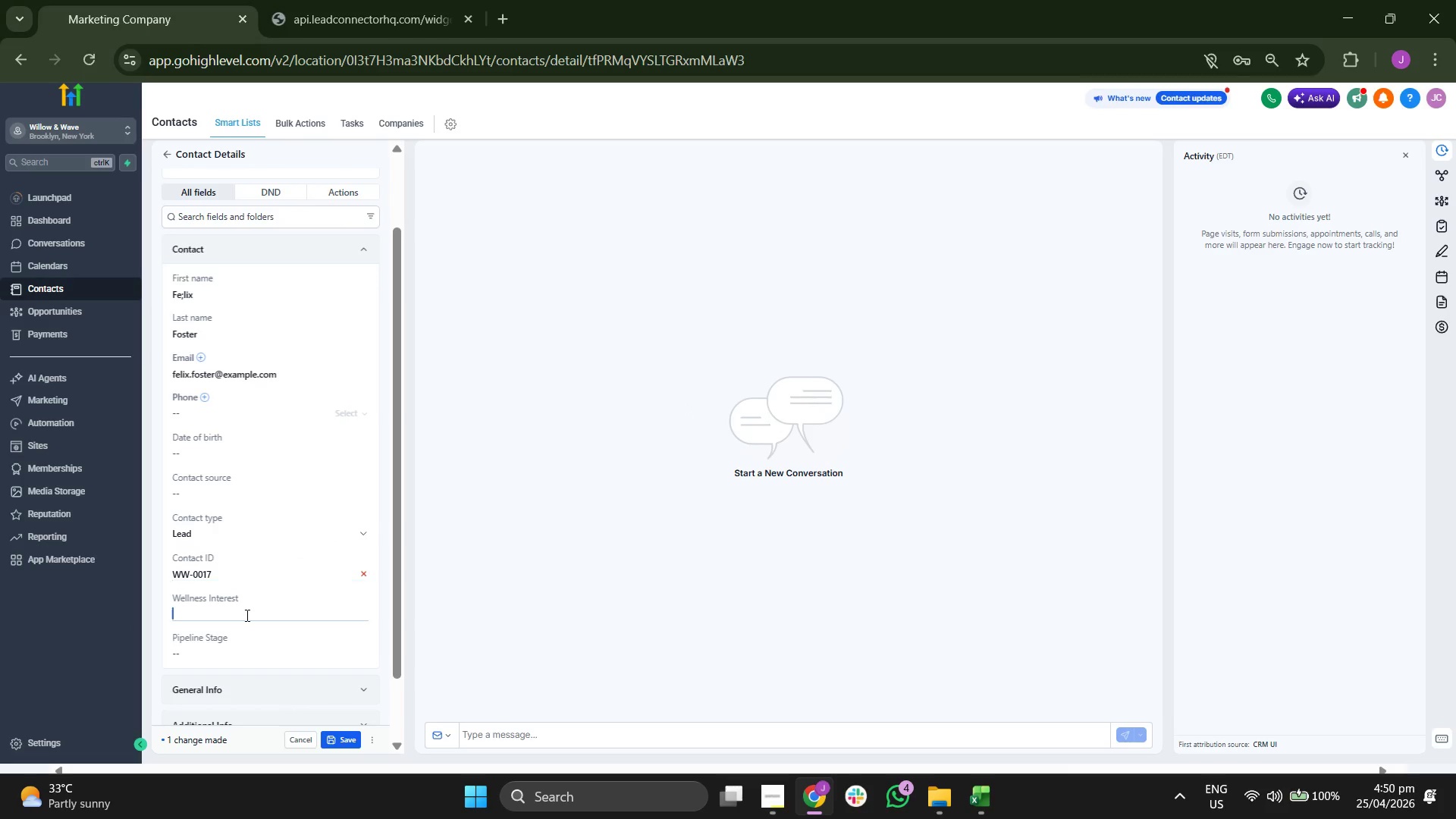 
key(Control+ControlLeft)
 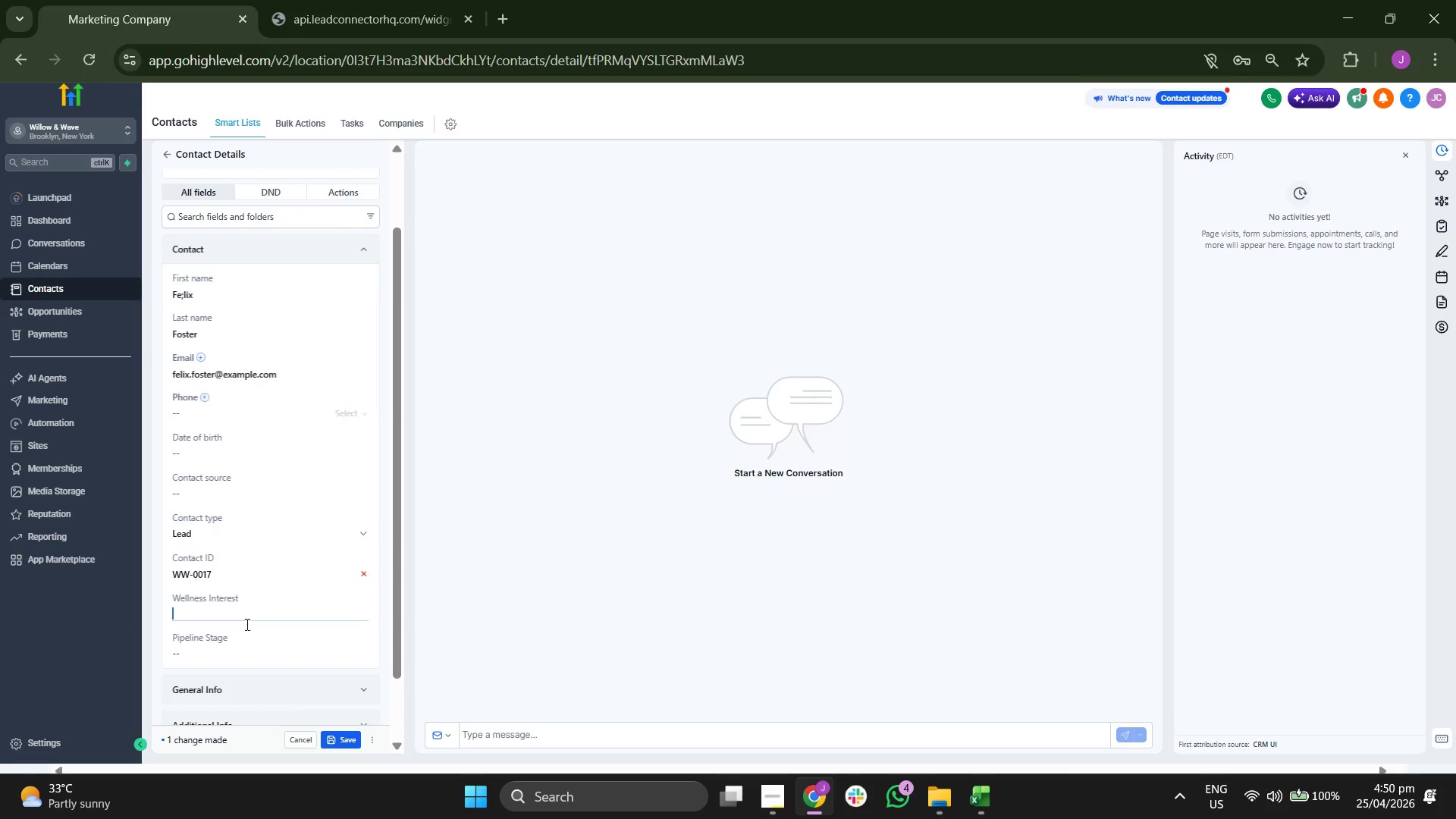 
key(Control+V)
 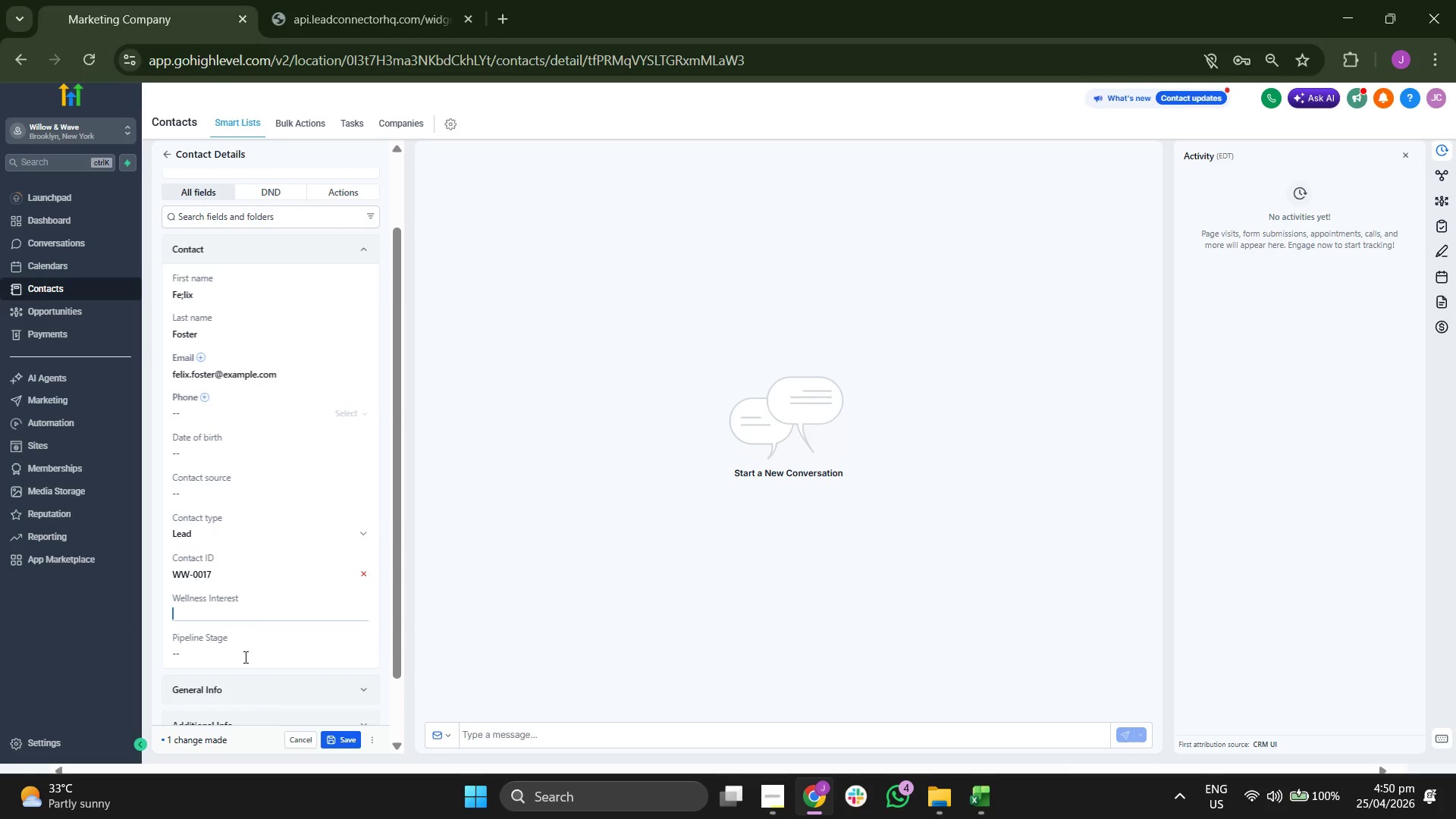 
left_click([244, 660])
 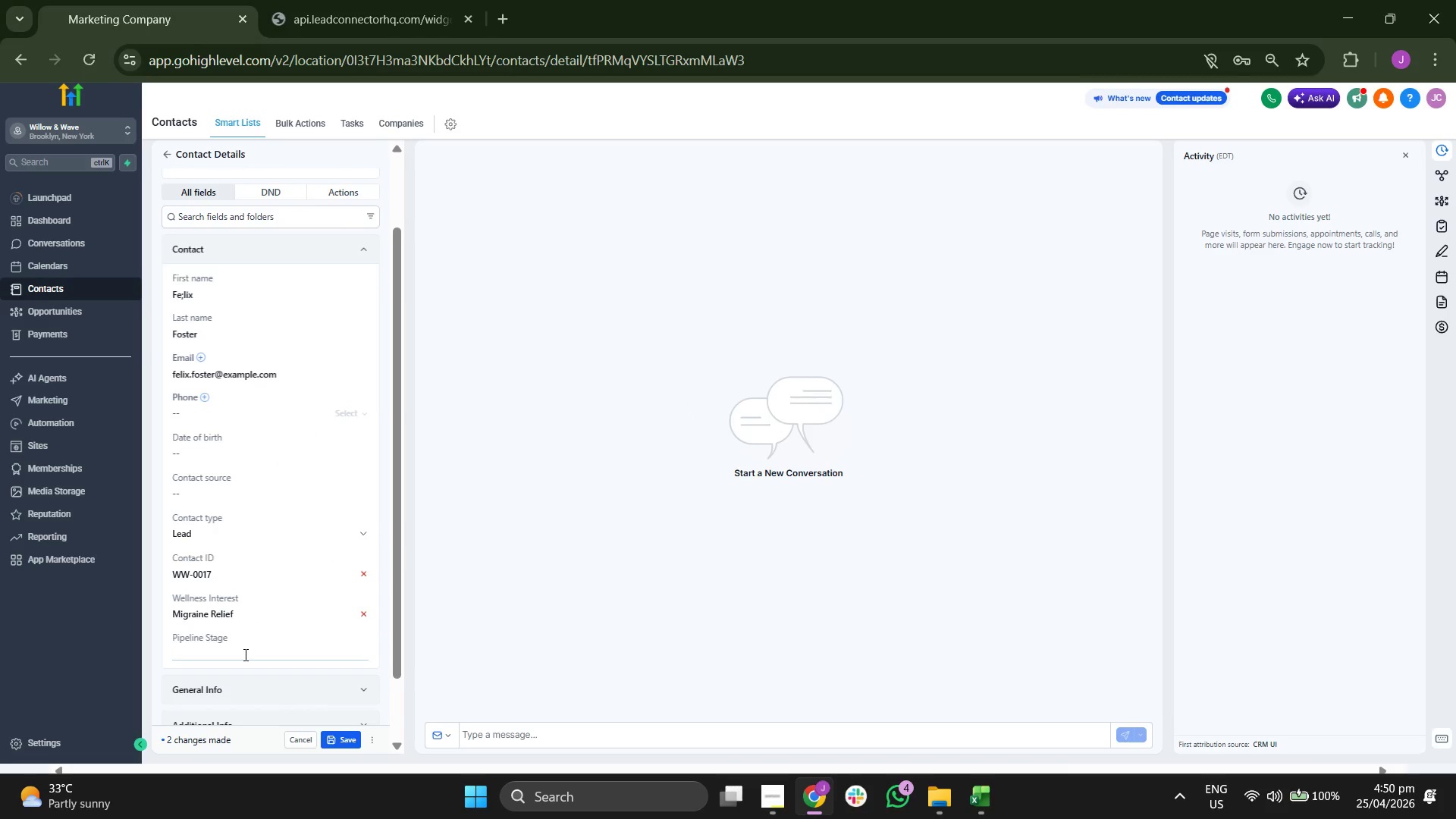 
type(nEW)
key(Backspace)
key(Backspace)
key(Backspace)
type(New Lead)
 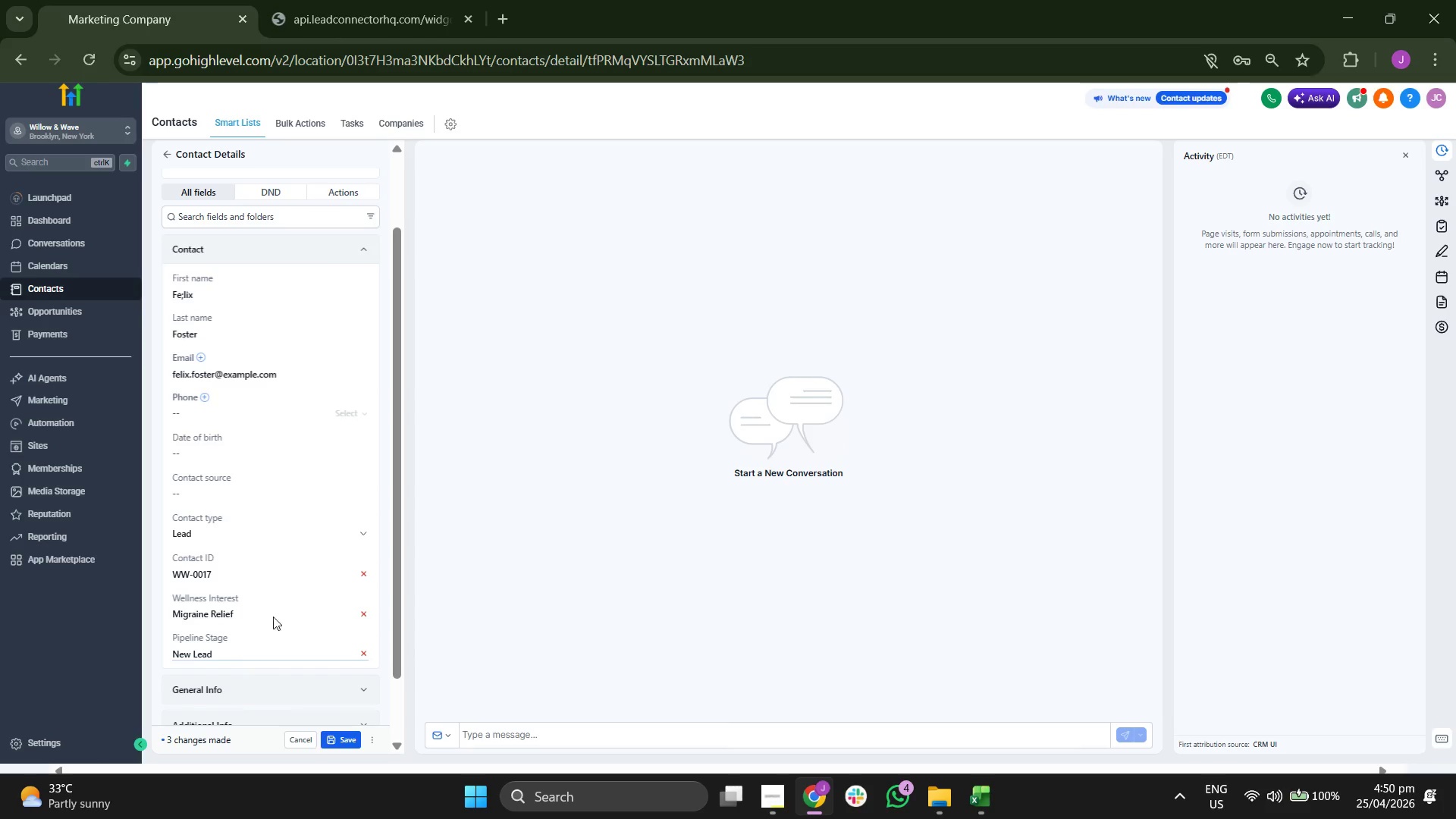 
scroll: coordinate [273, 588], scroll_direction: up, amount: 2.0
 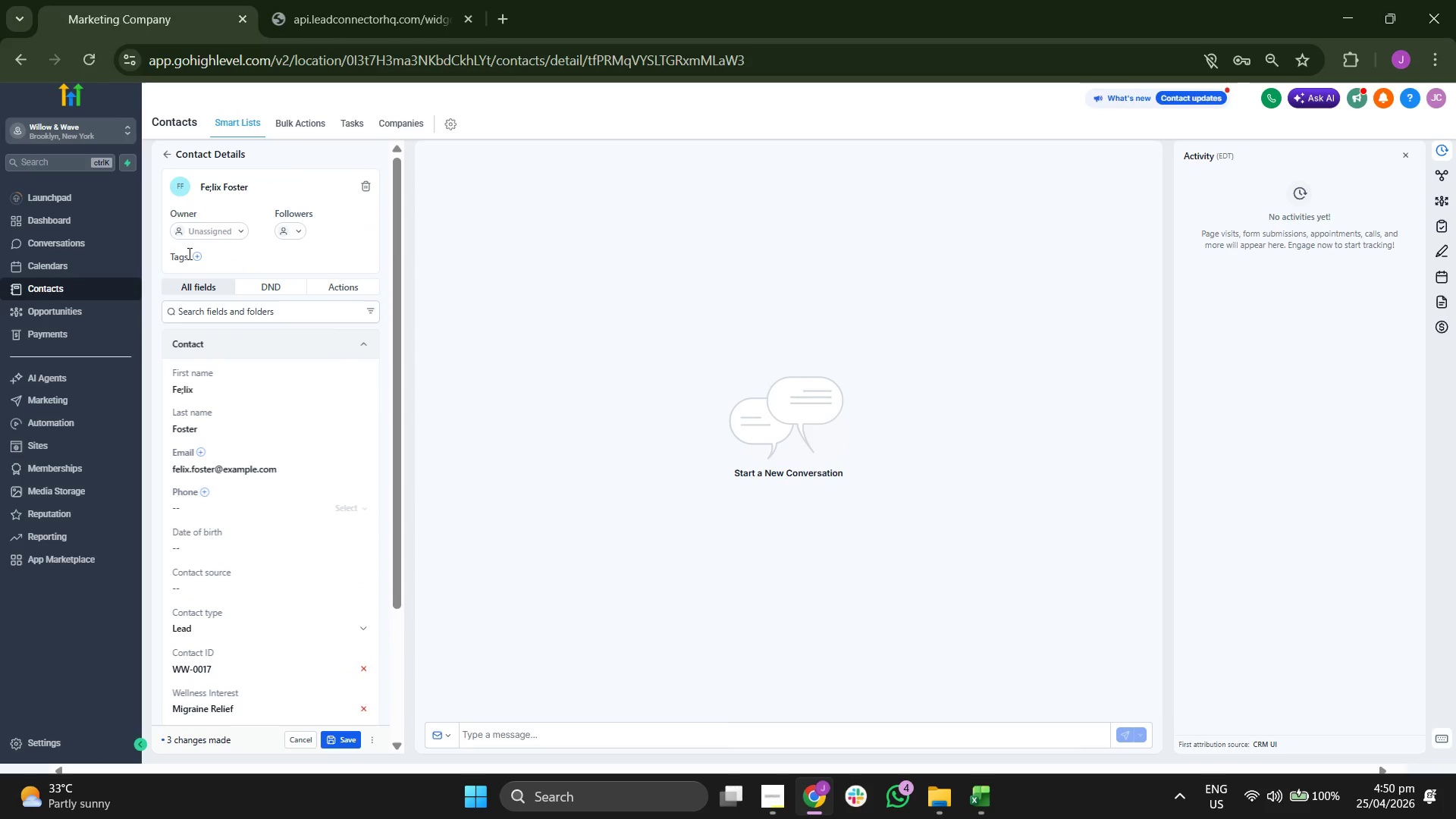 
left_click([195, 259])
 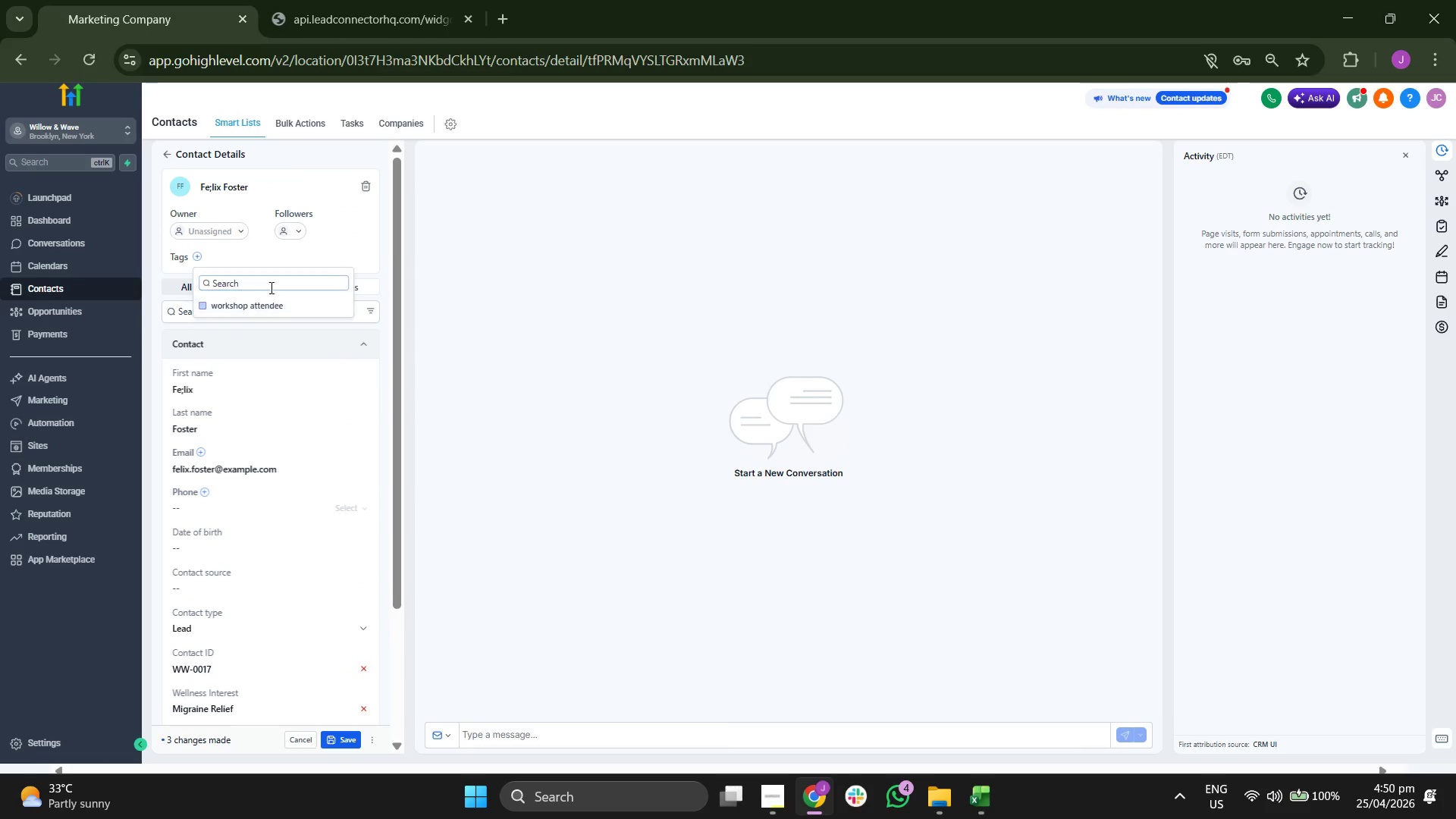 
double_click([367, 251])
 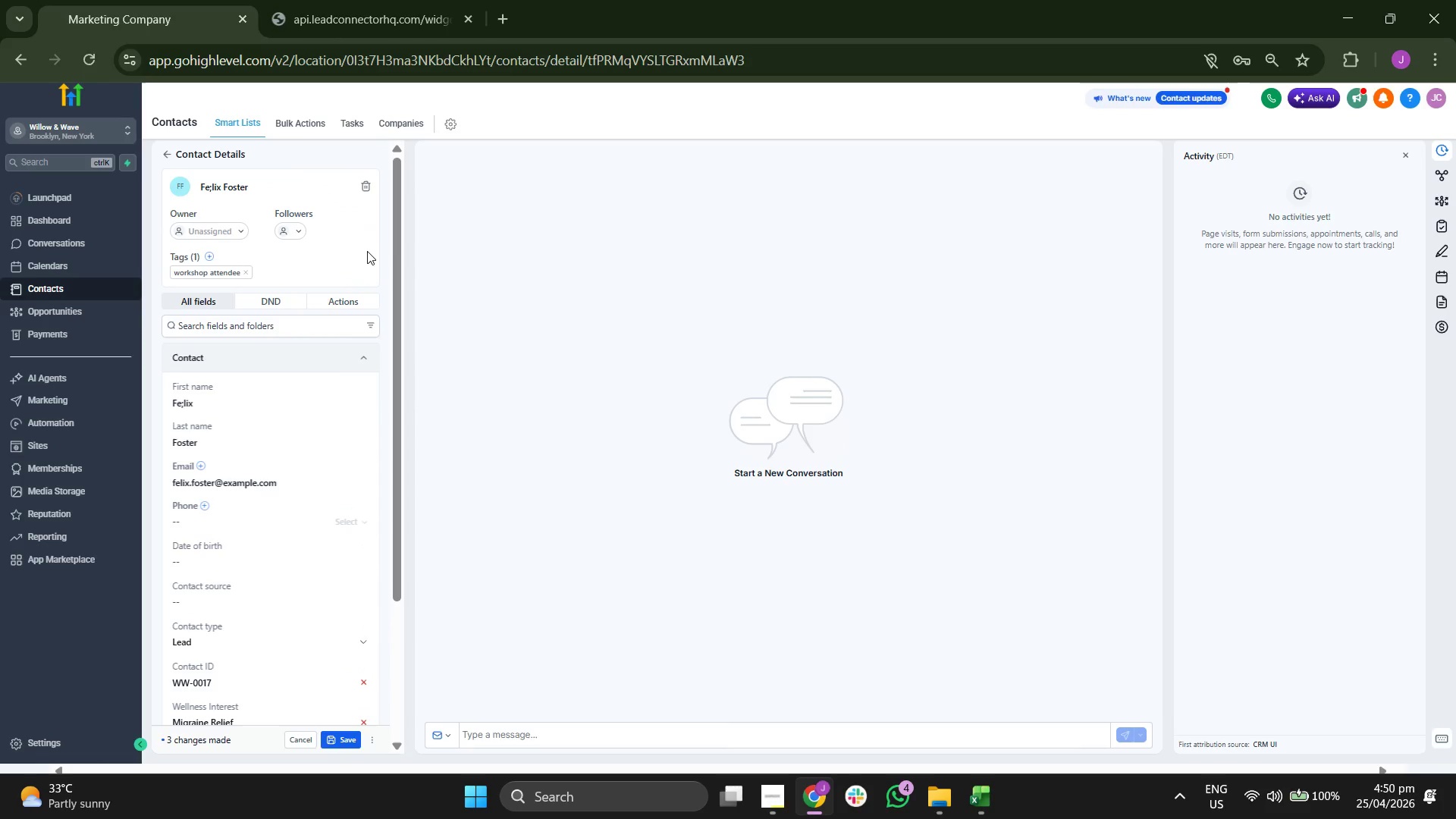 
scroll: coordinate [367, 251], scroll_direction: down, amount: 1.0
 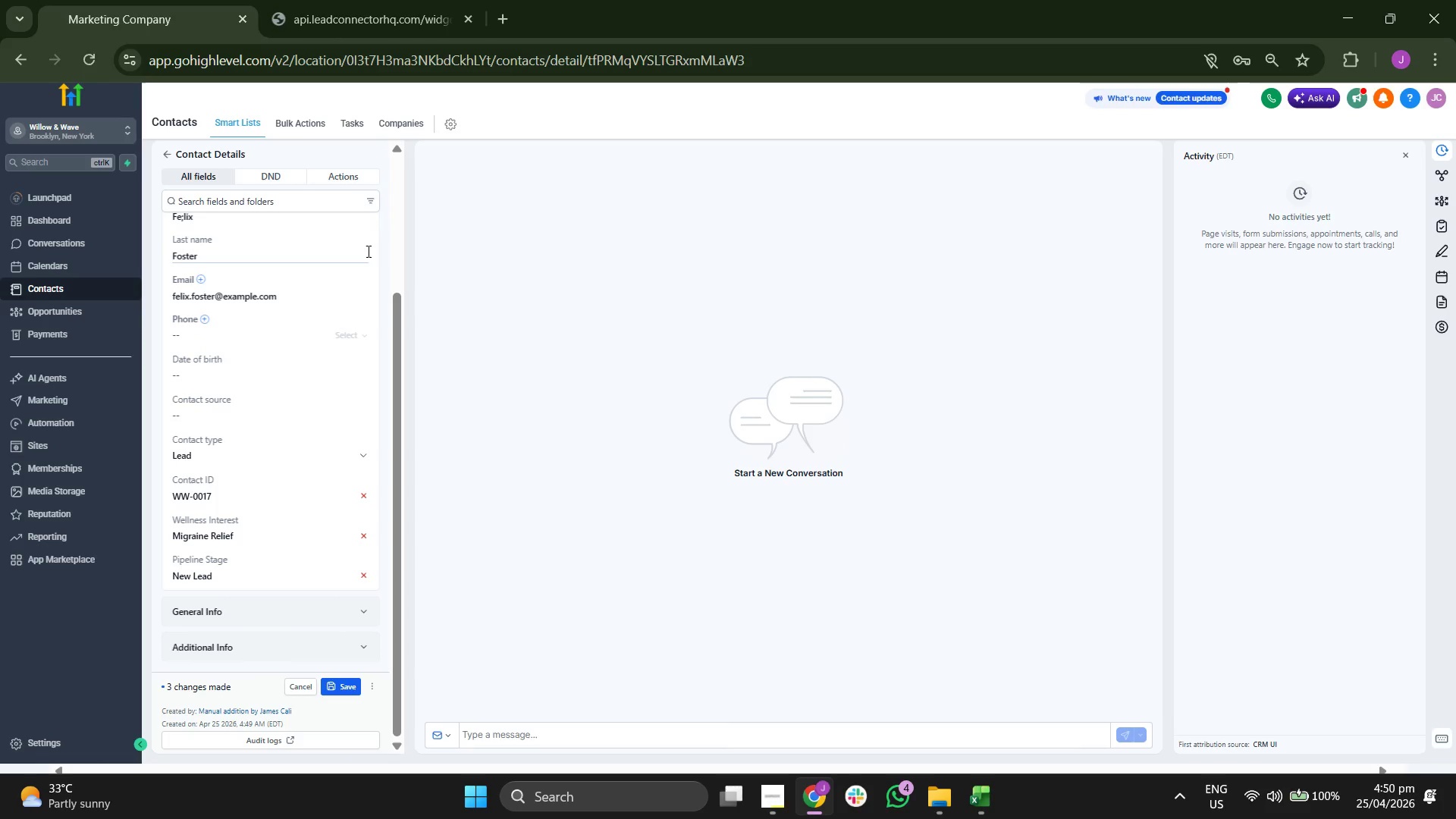 
scroll: coordinate [367, 251], scroll_direction: up, amount: 1.0
 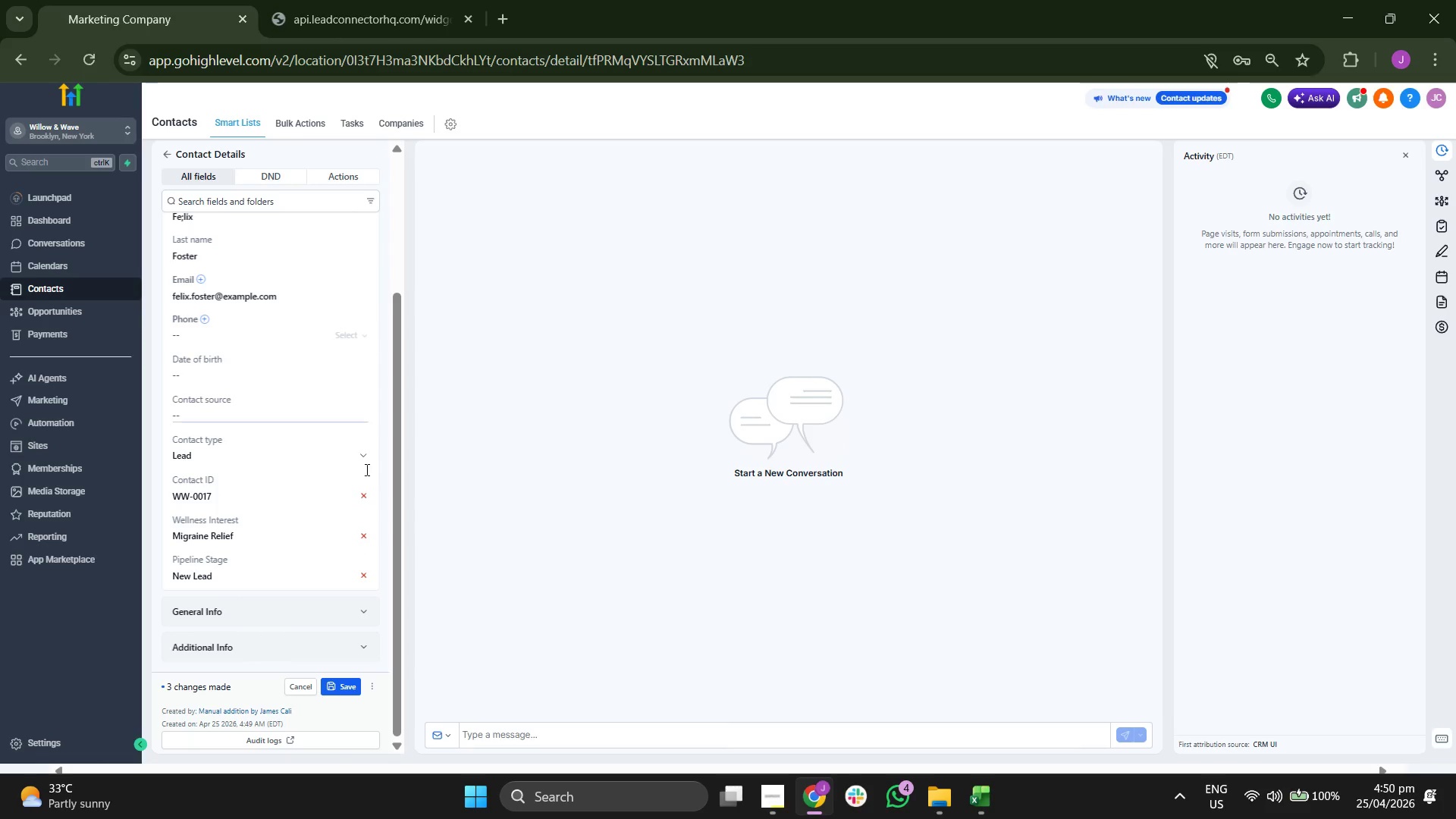 
left_click([334, 681])
 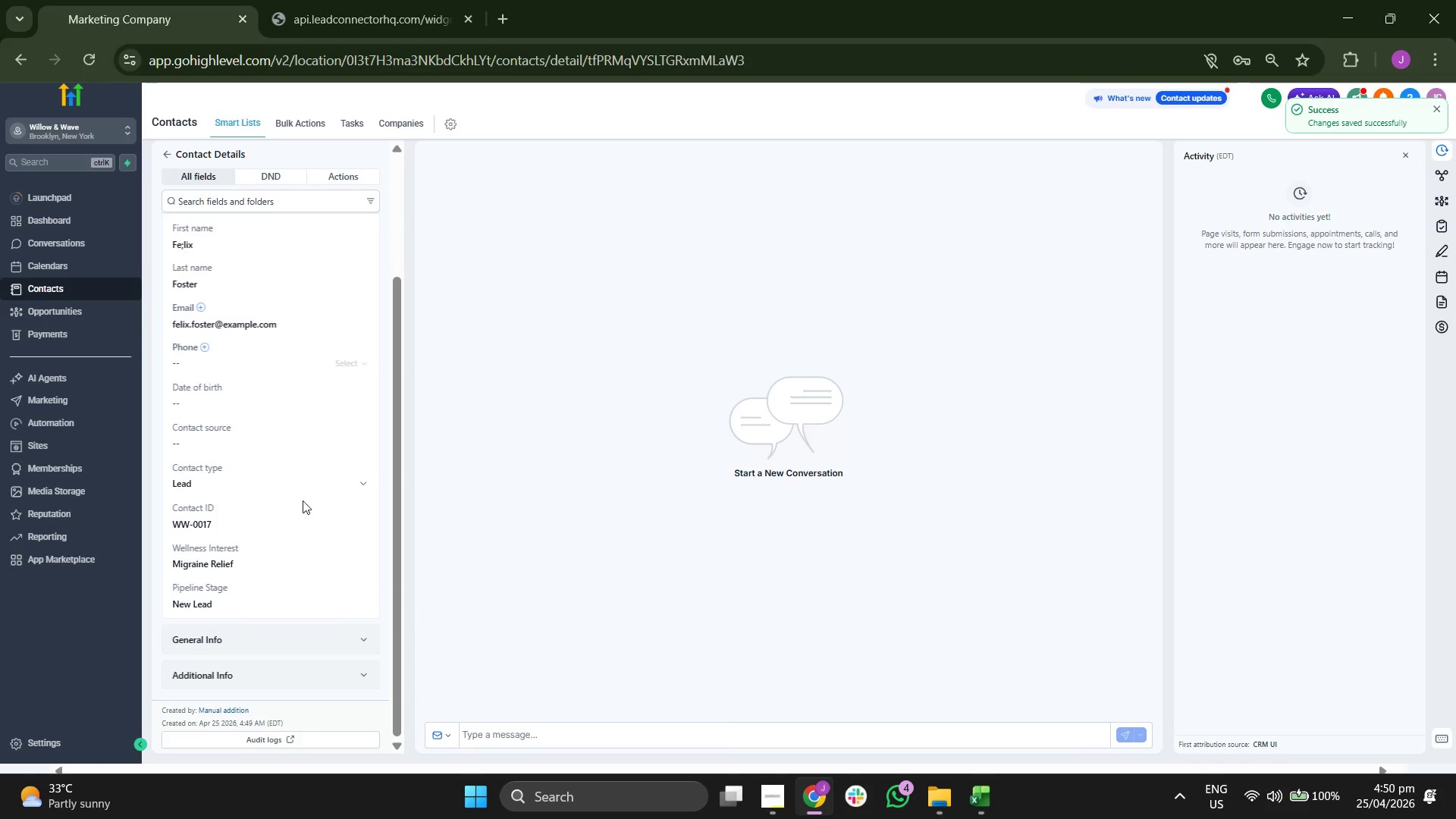 
scroll: coordinate [309, 481], scroll_direction: up, amount: 3.0
 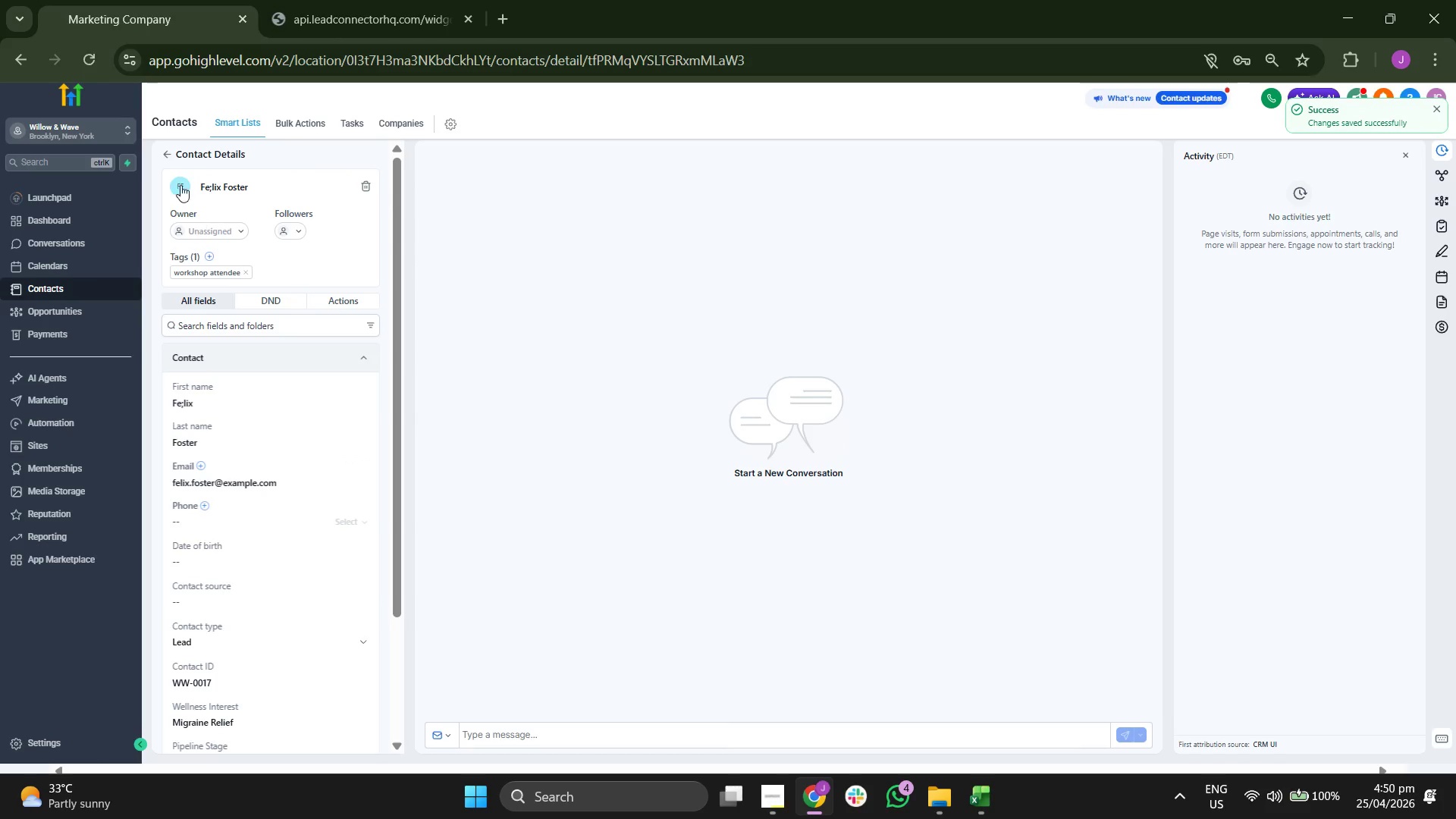 
left_click([167, 160])
 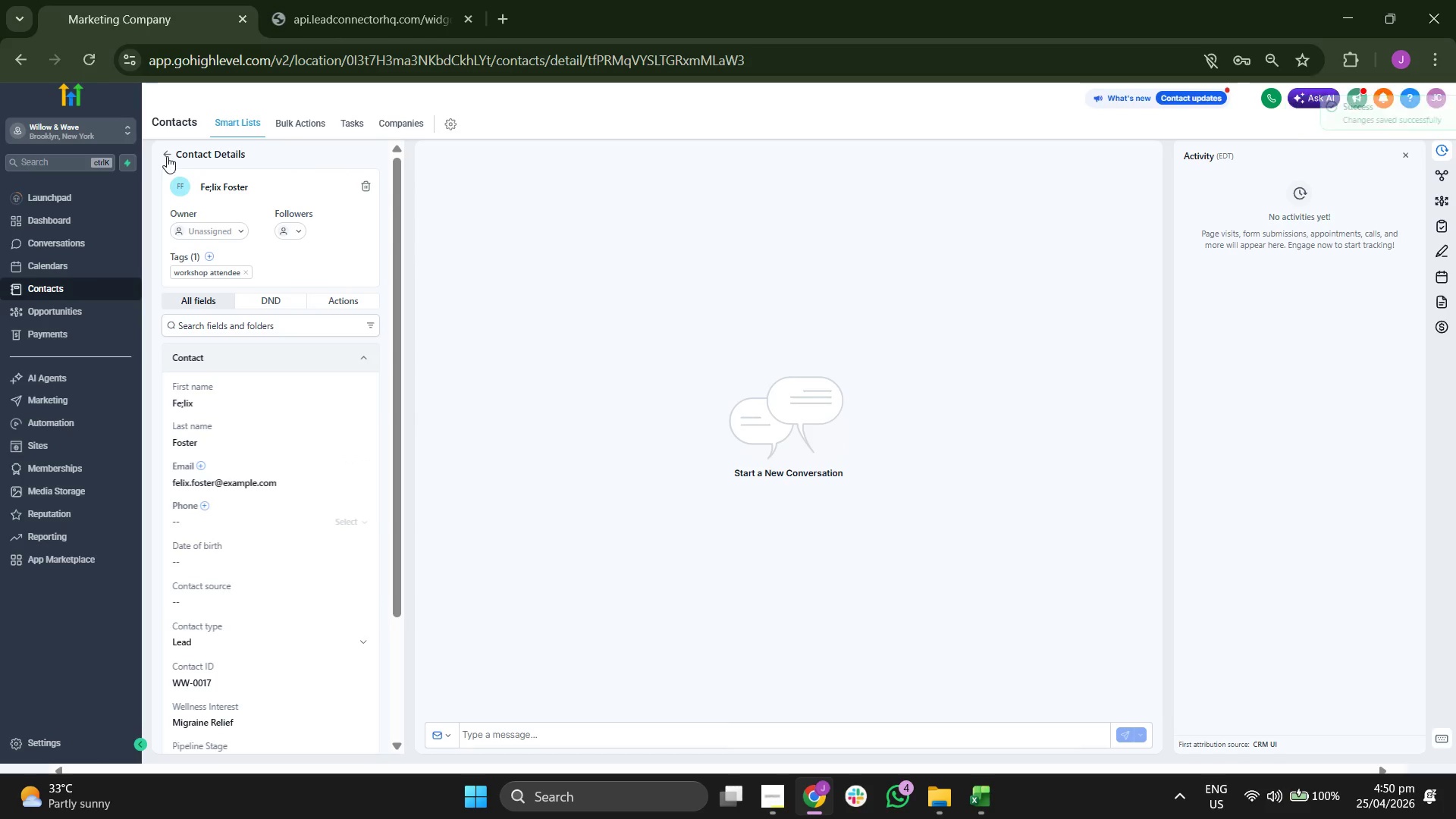 
left_click([167, 156])
 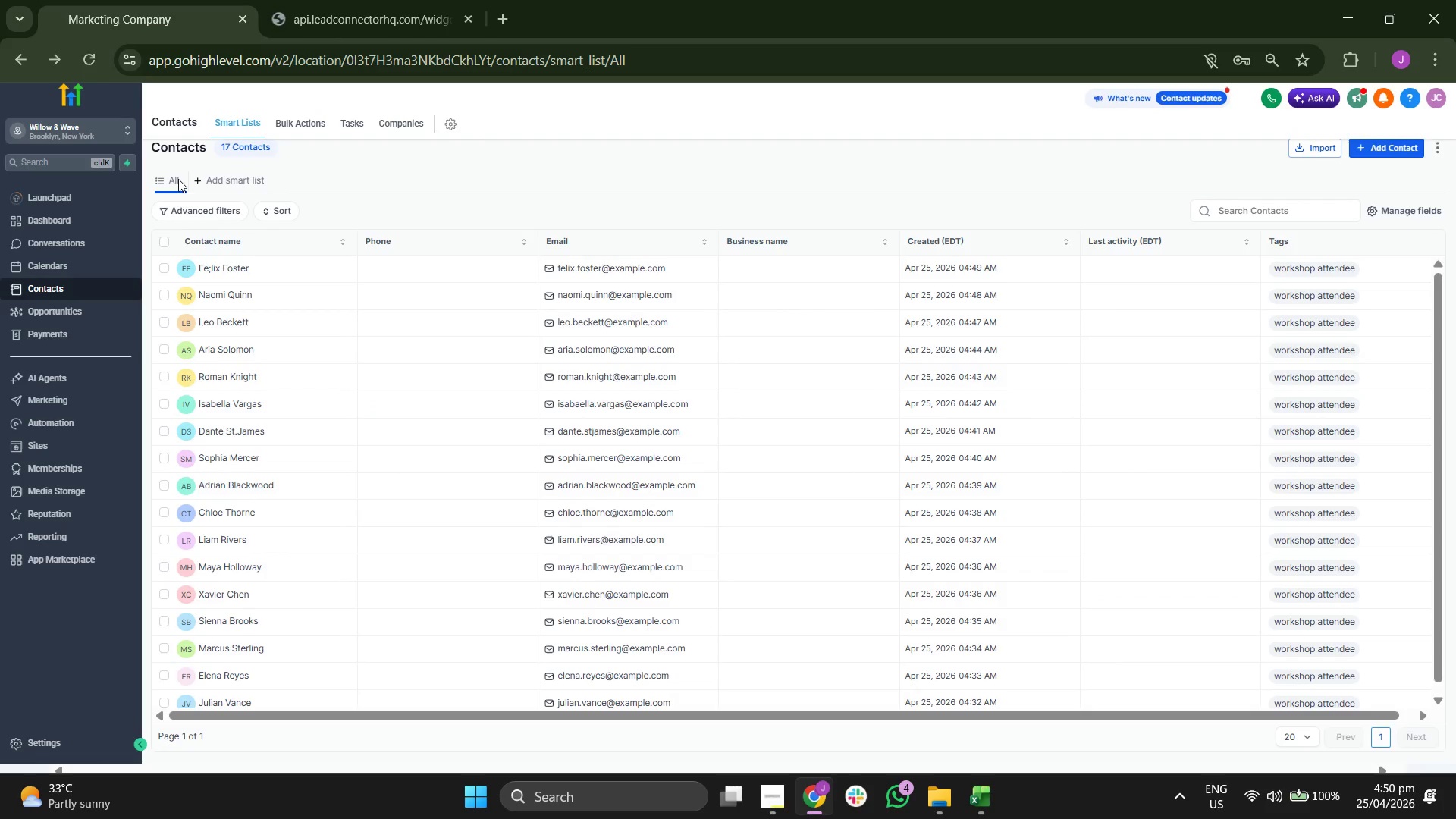 
scroll: coordinate [774, 523], scroll_direction: down, amount: 1.0
 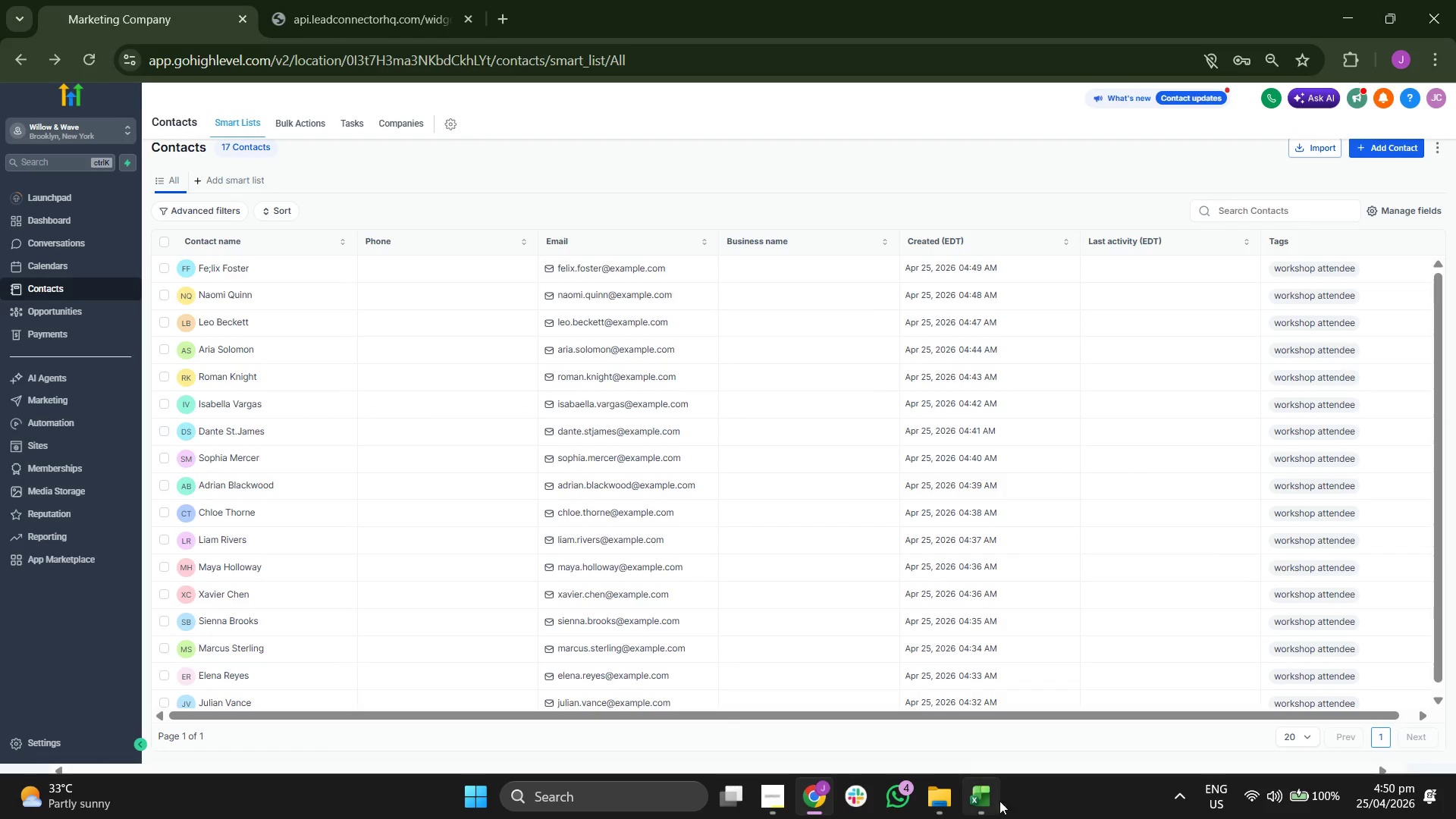 
left_click([995, 803])
 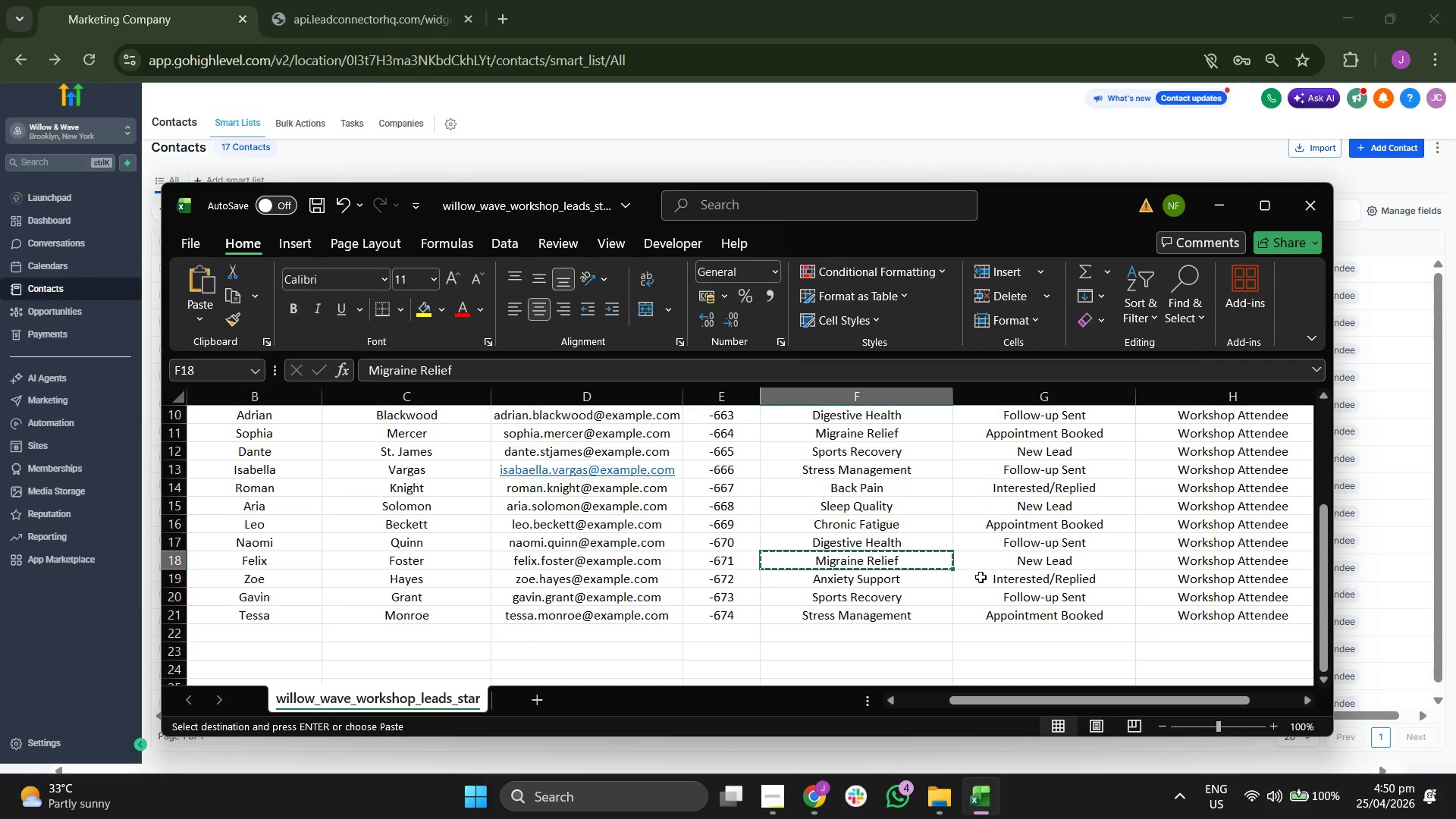 
key(ArrowDown)
 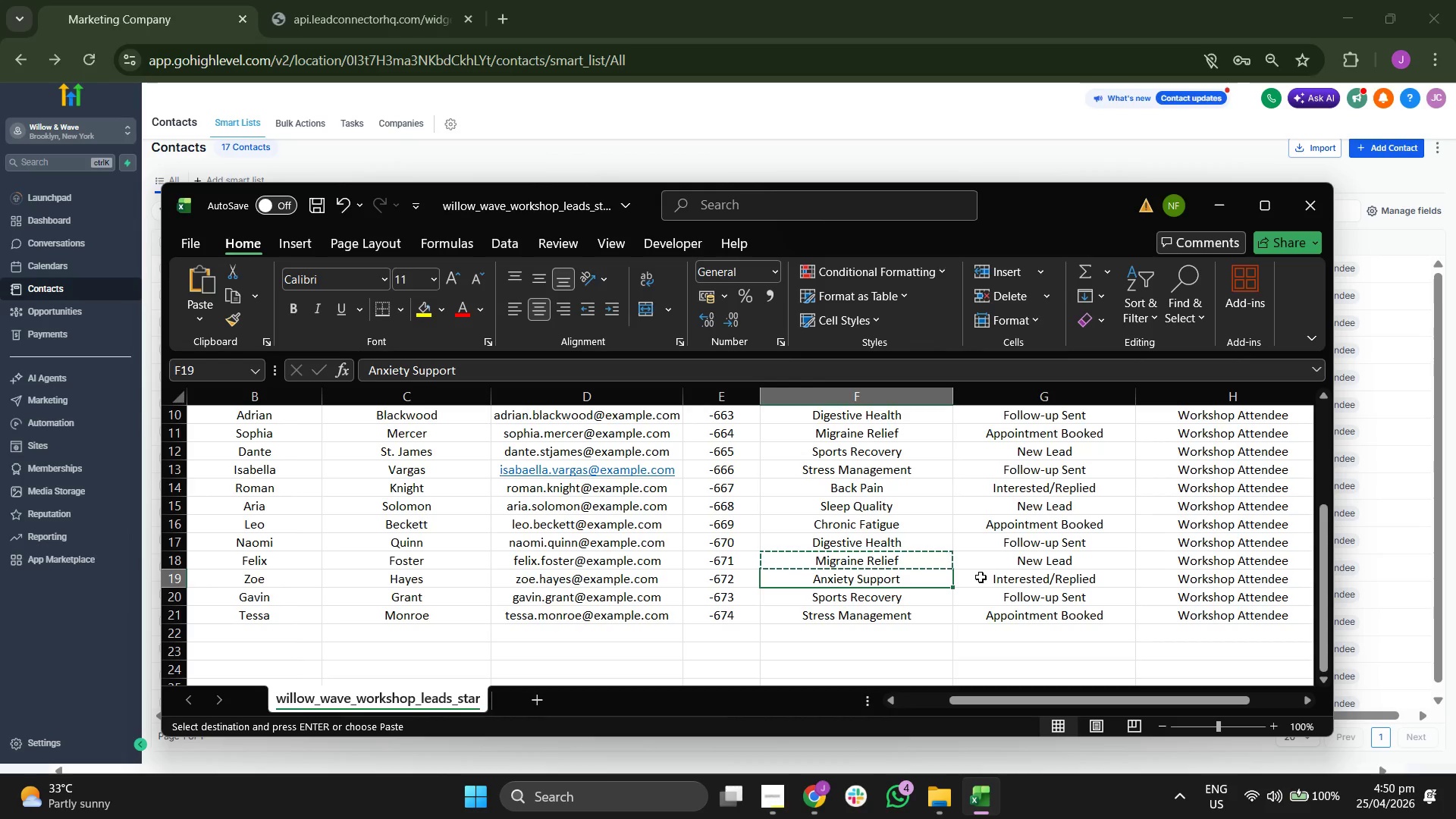 
key(ArrowLeft)
 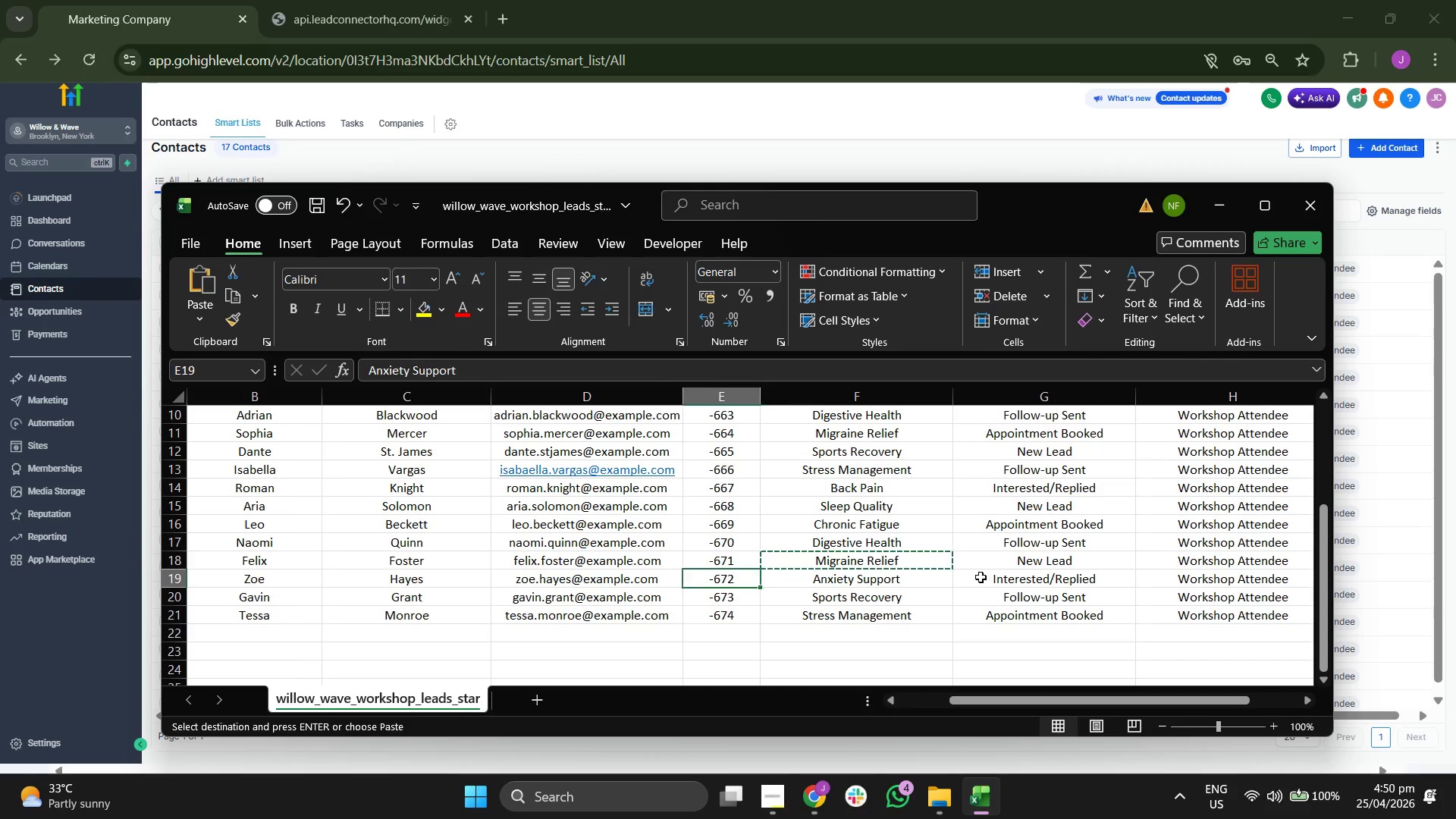 
key(ArrowLeft)
 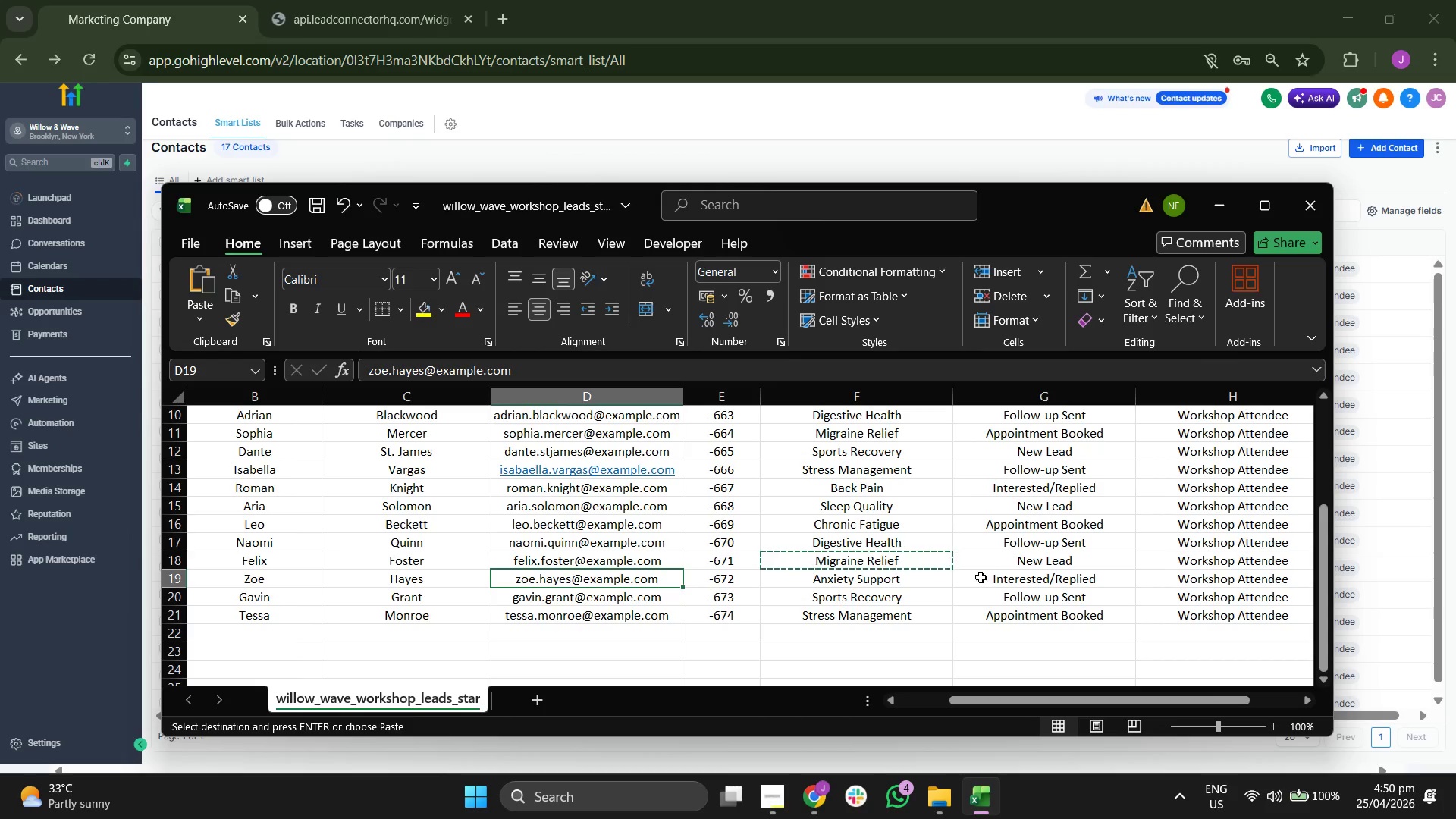 
key(Control+ControlLeft)
 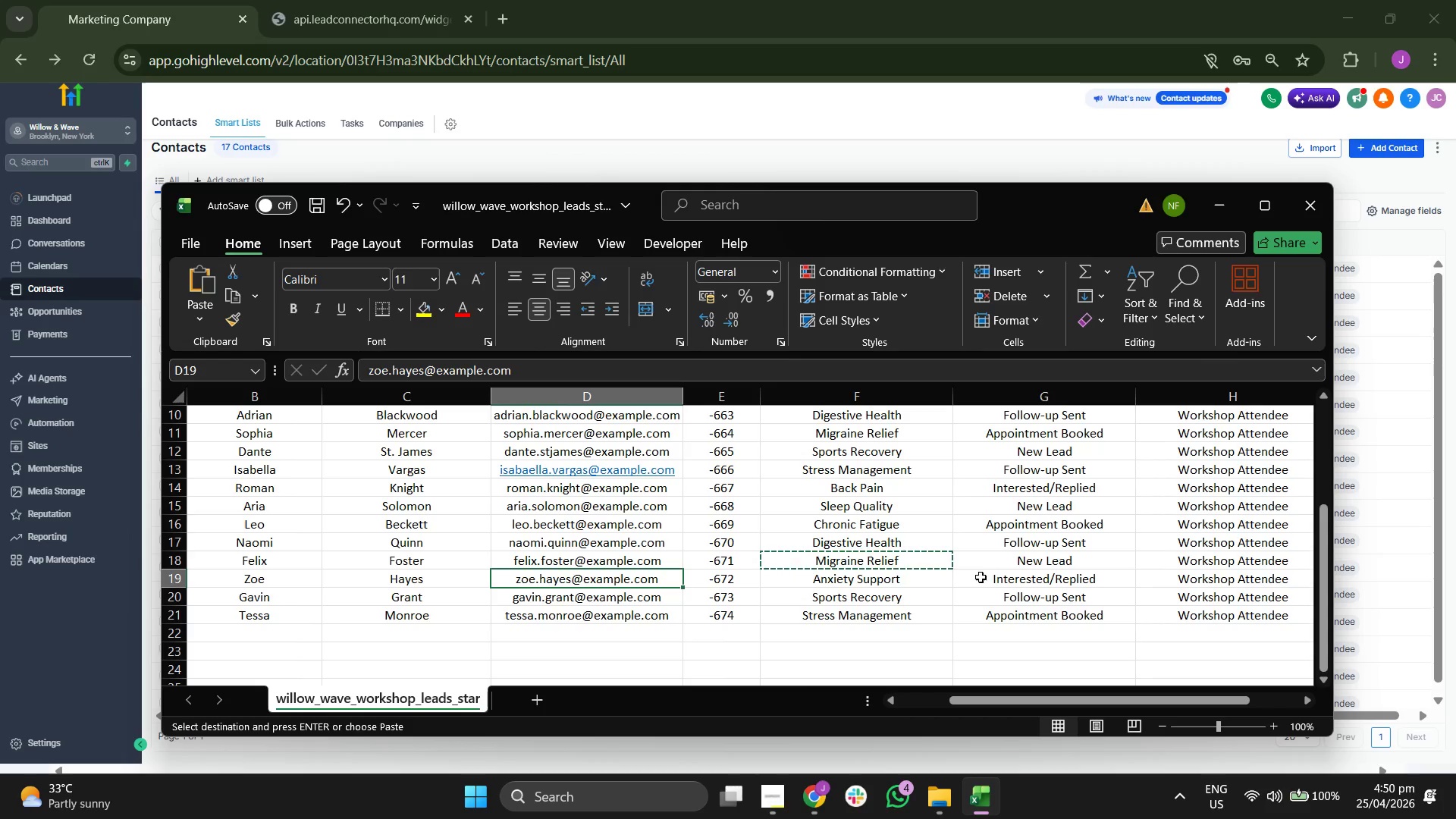 
key(Control+C)
 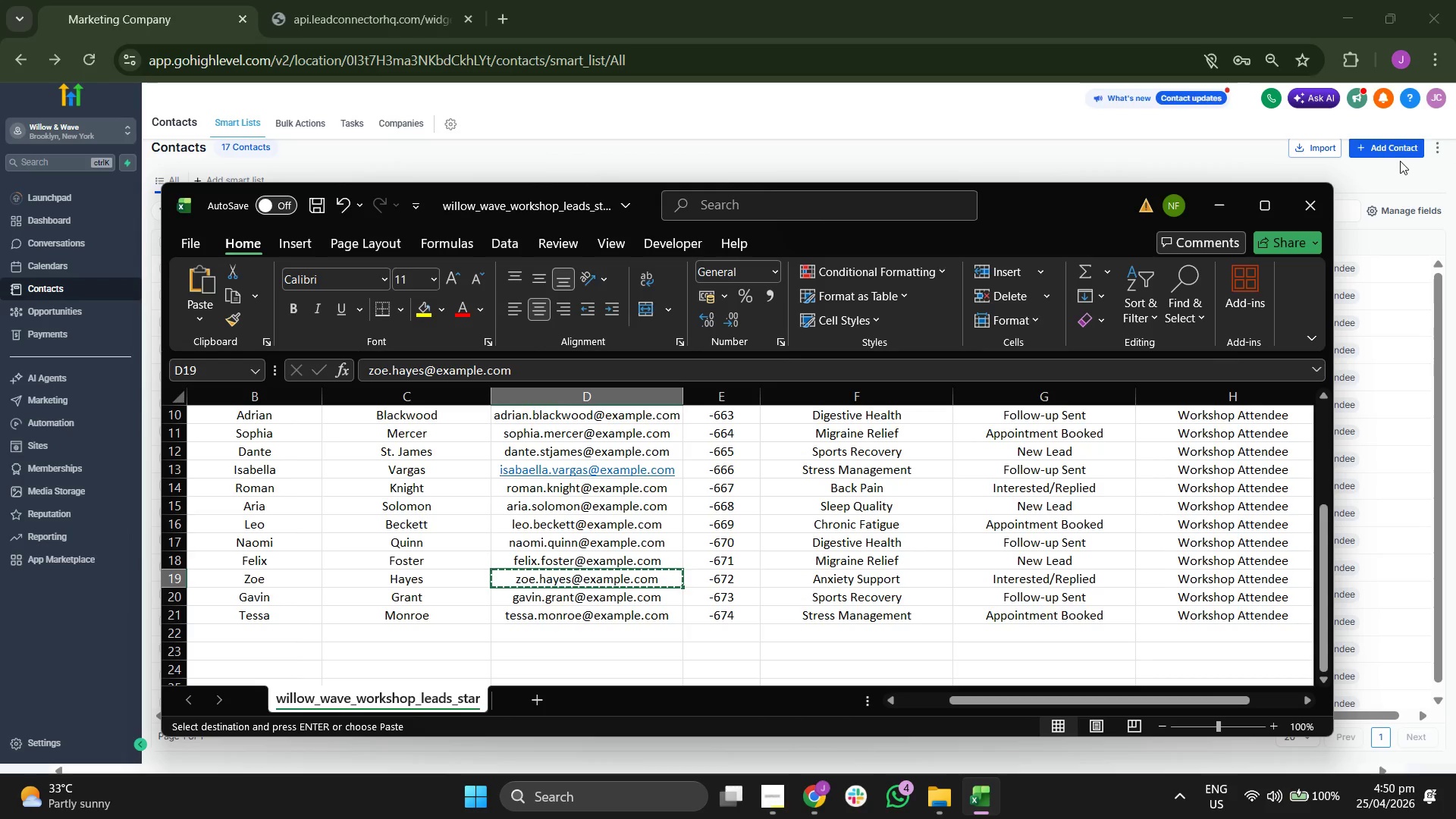 
double_click([1385, 159])
 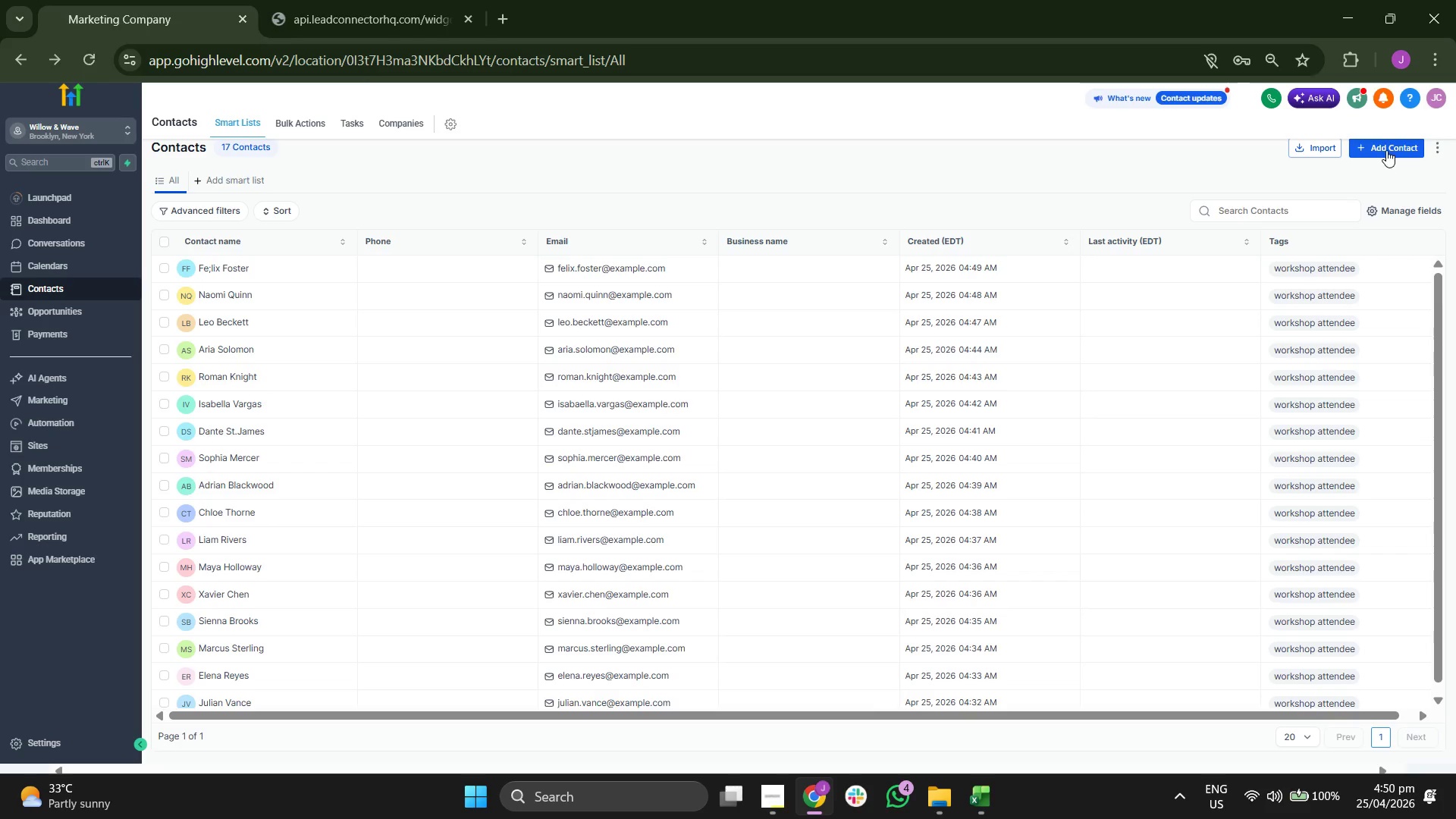 
triple_click([1386, 150])
 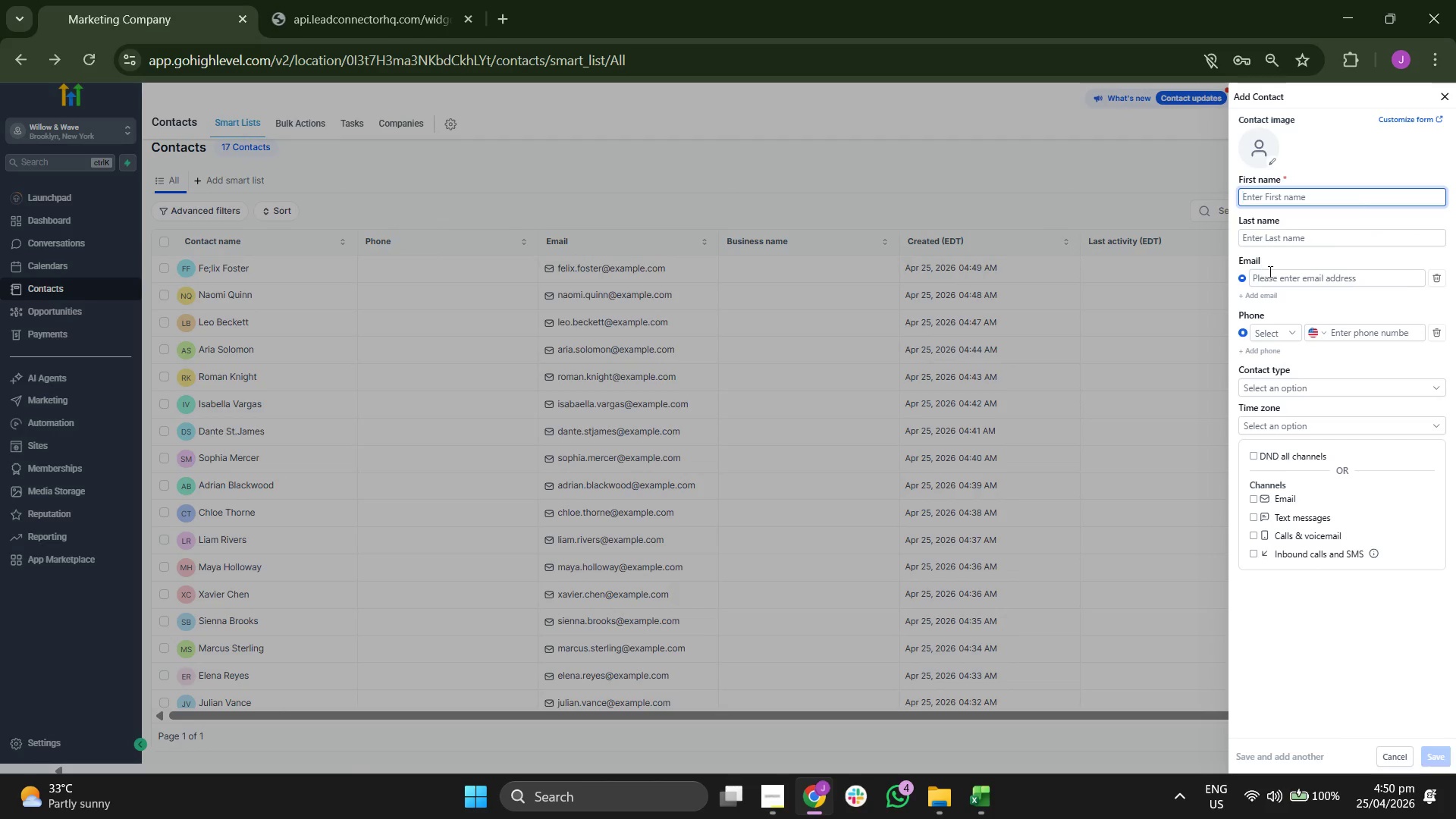 
key(Control+ControlLeft)
 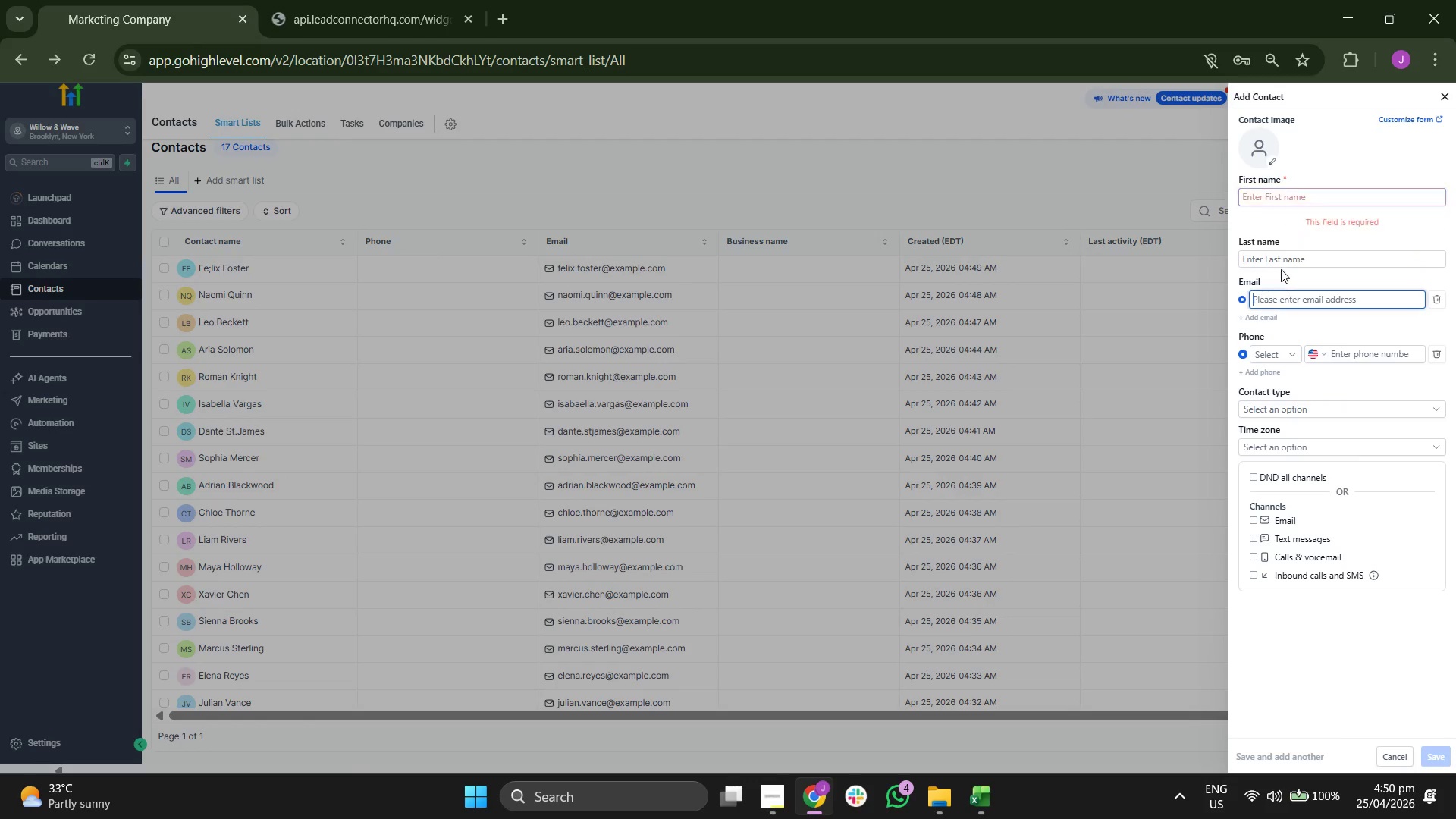 
key(Control+V)
 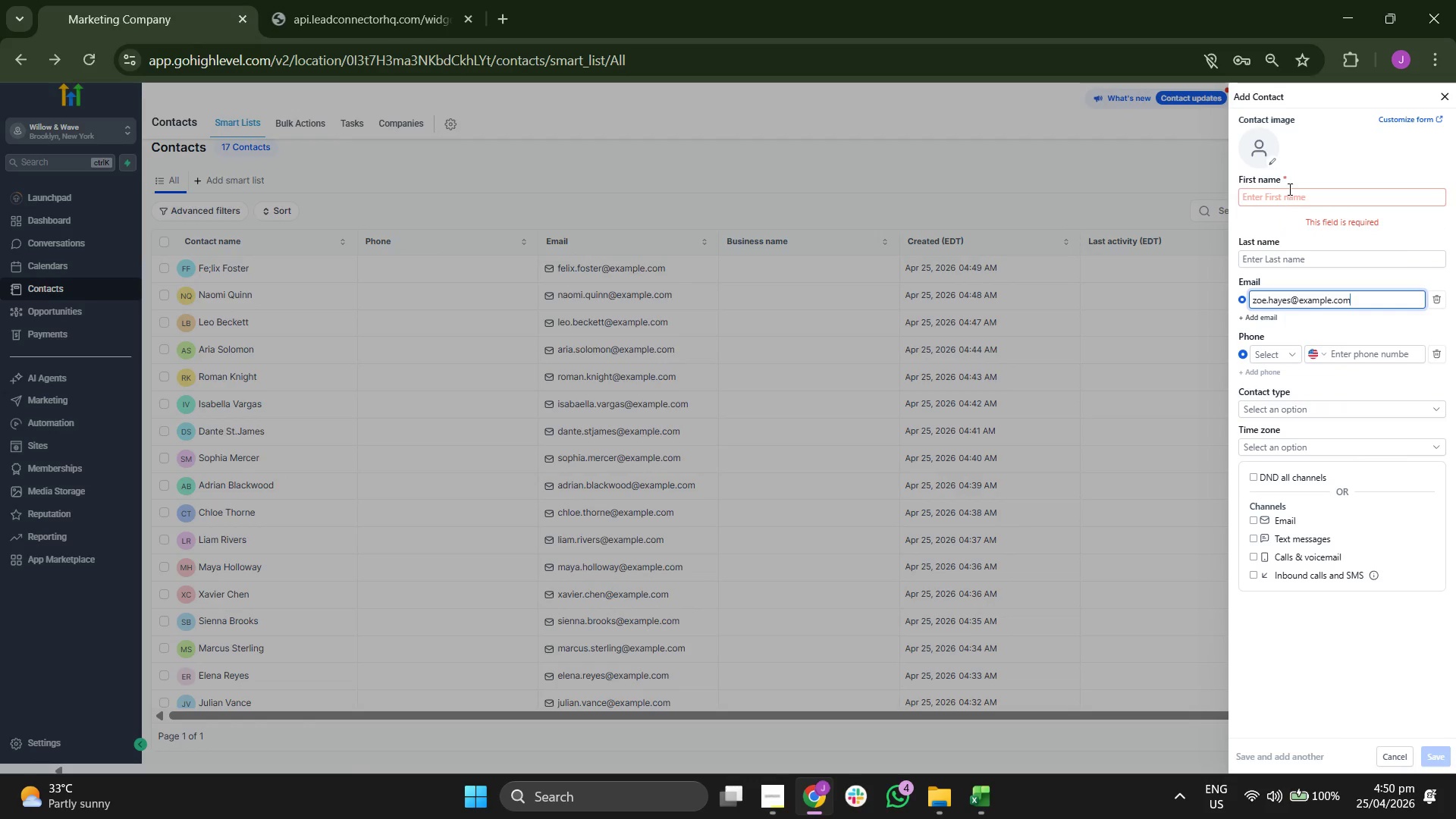 
left_click([1288, 189])
 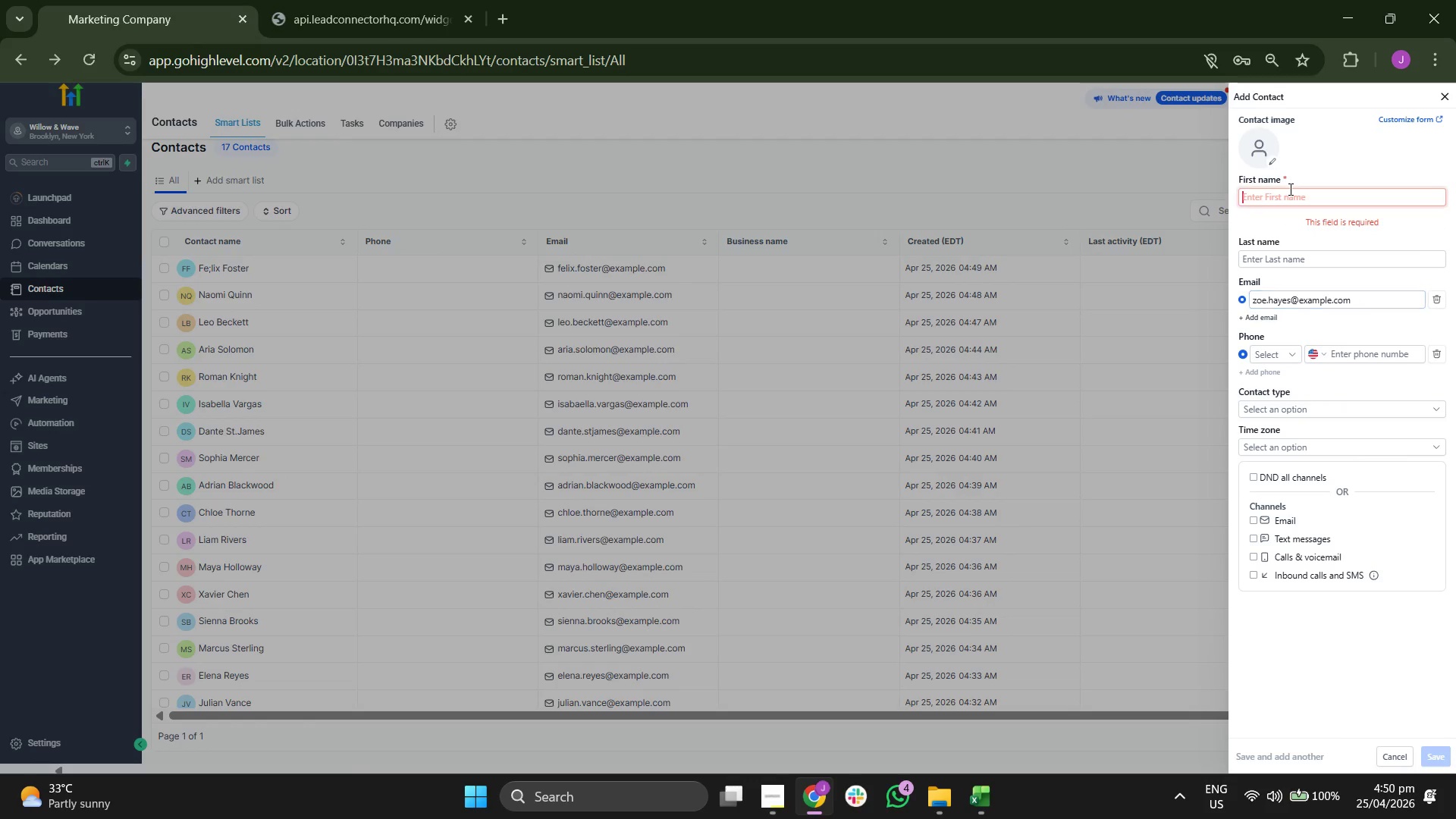 
type(Zoe)
key(Tab)
type(Hayes)
 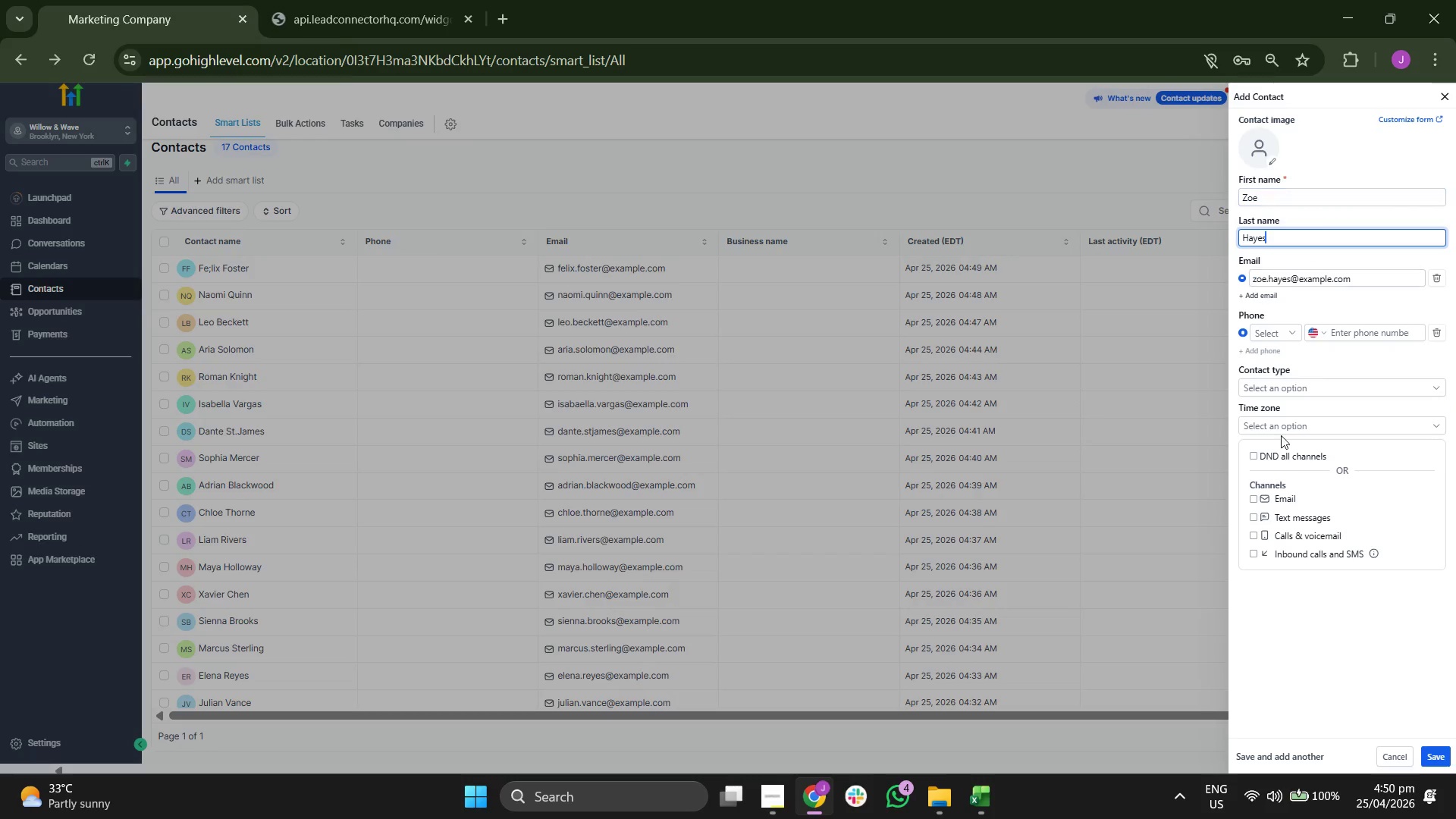 
left_click([1321, 663])
 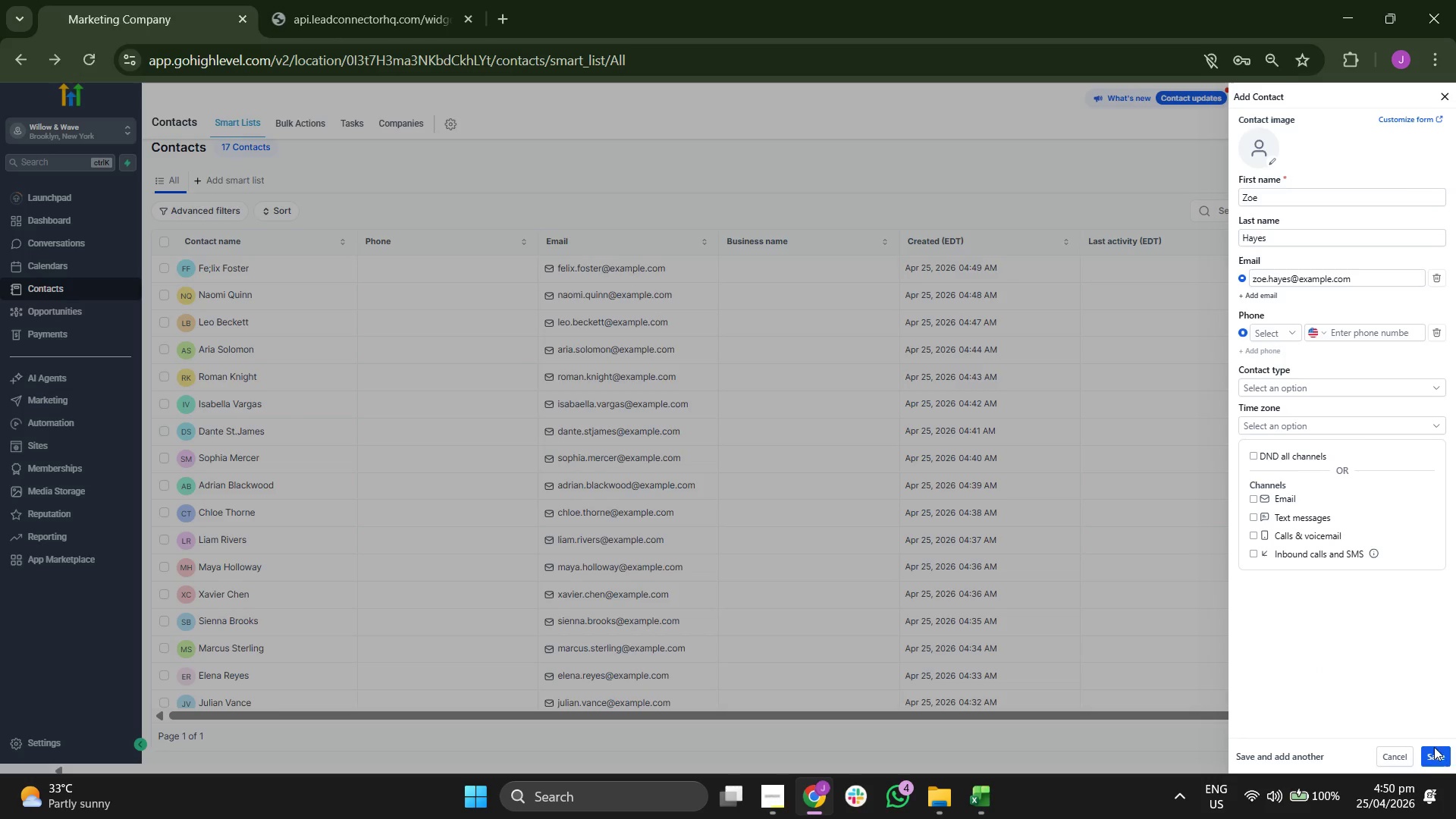 
left_click([1445, 762])
 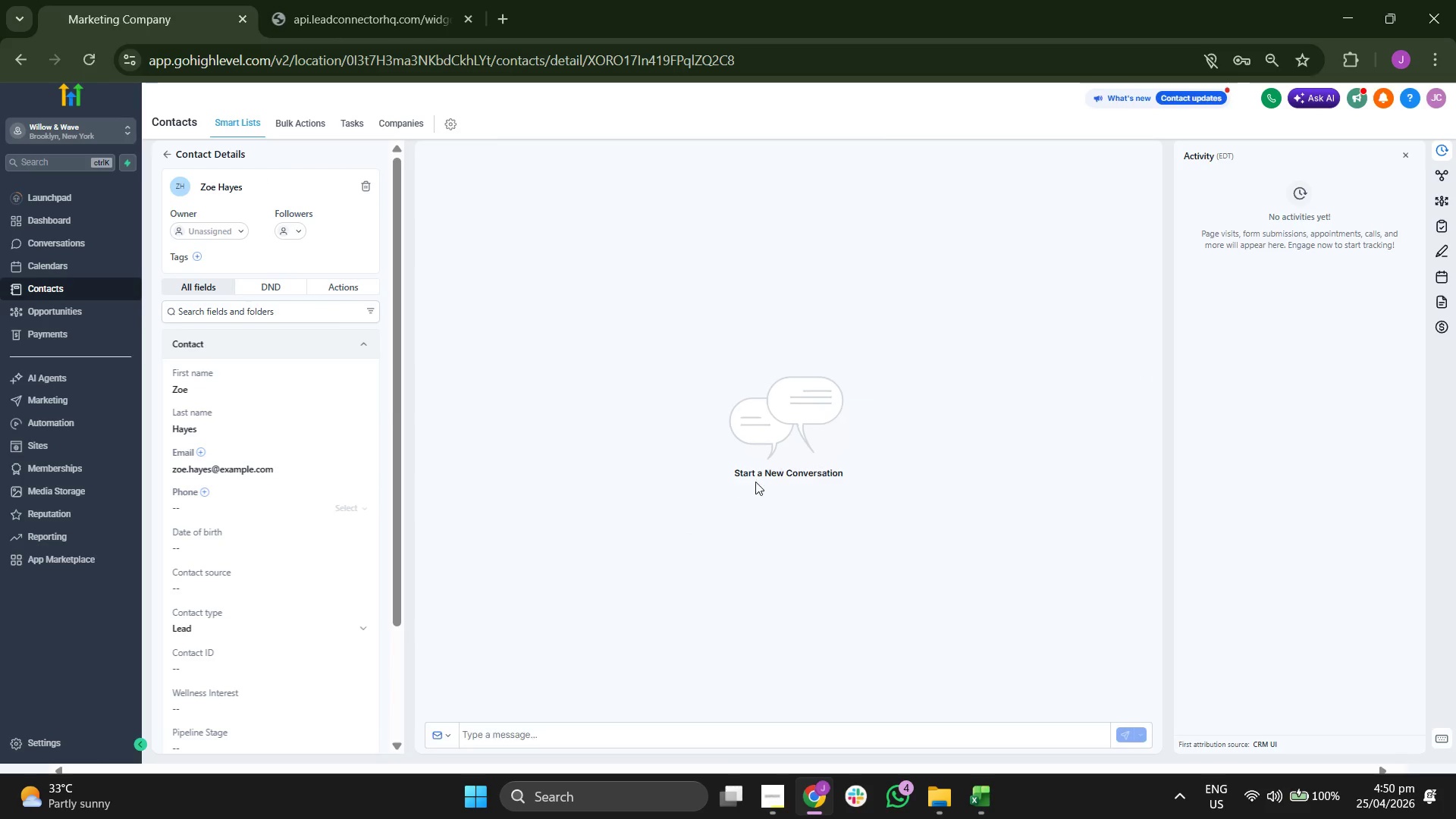 
scroll: coordinate [305, 388], scroll_direction: down, amount: 1.0
 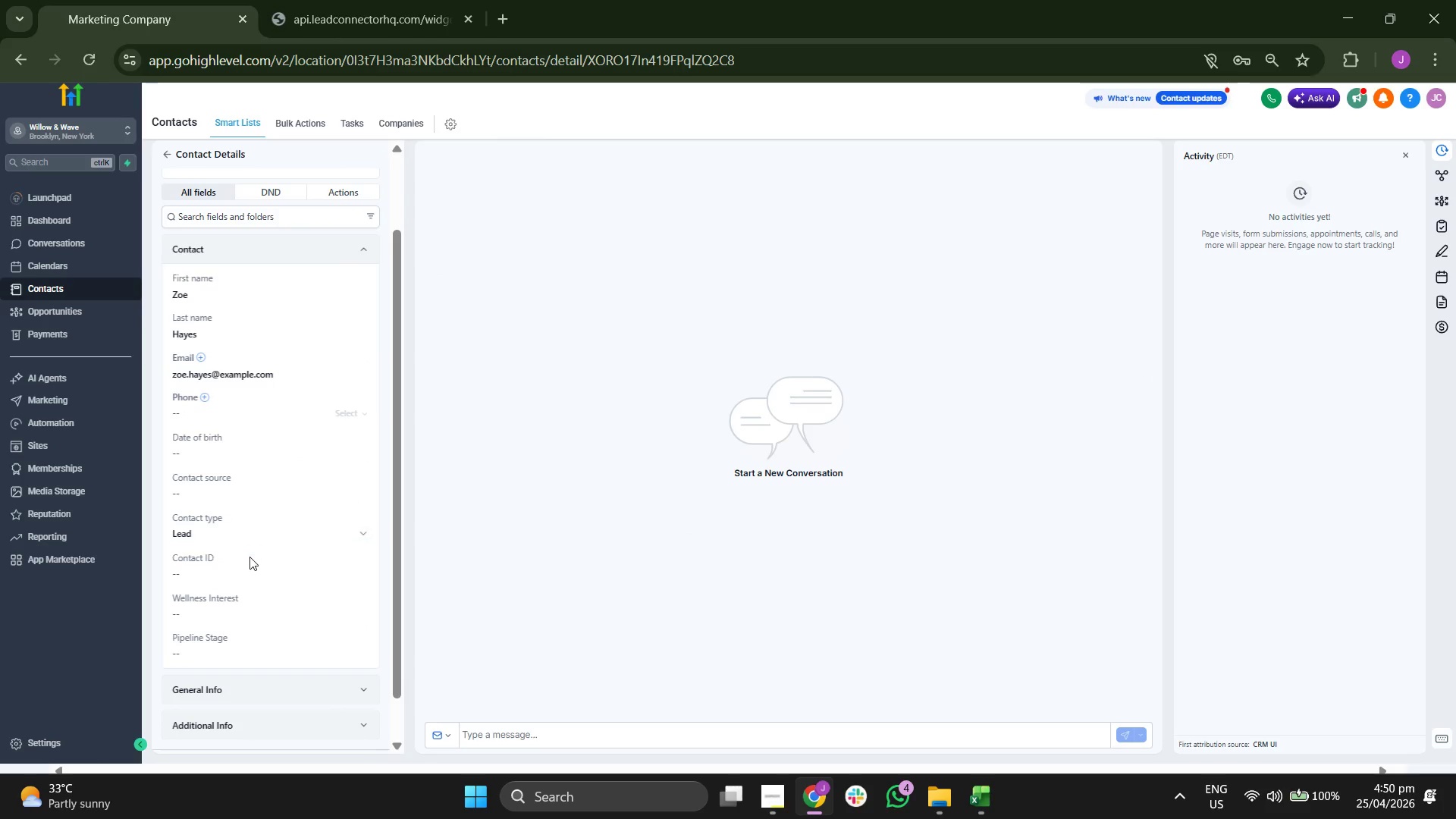 
left_click([253, 573])
 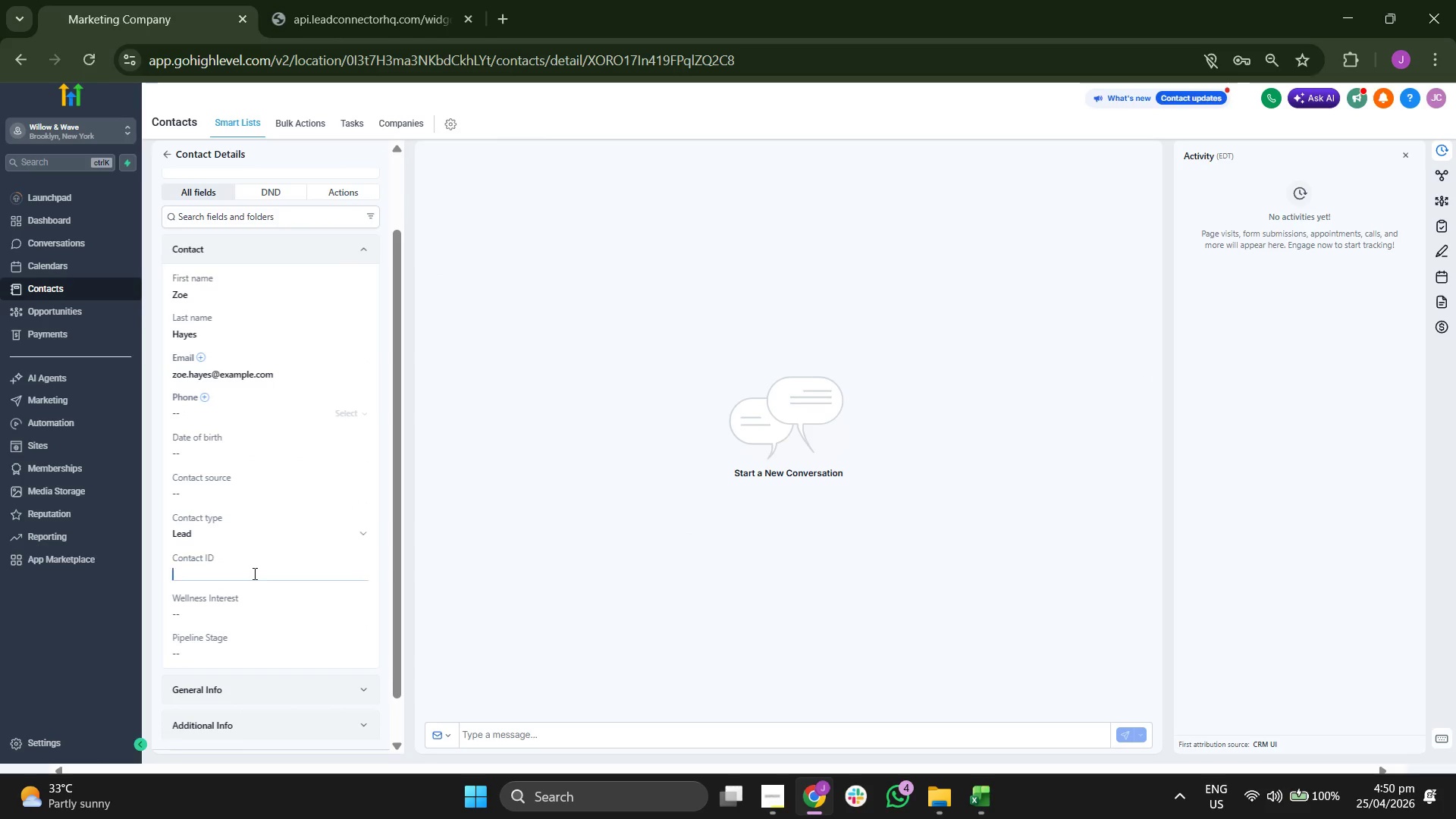 
type(w)
key(Backspace)
type(WW-0018)
 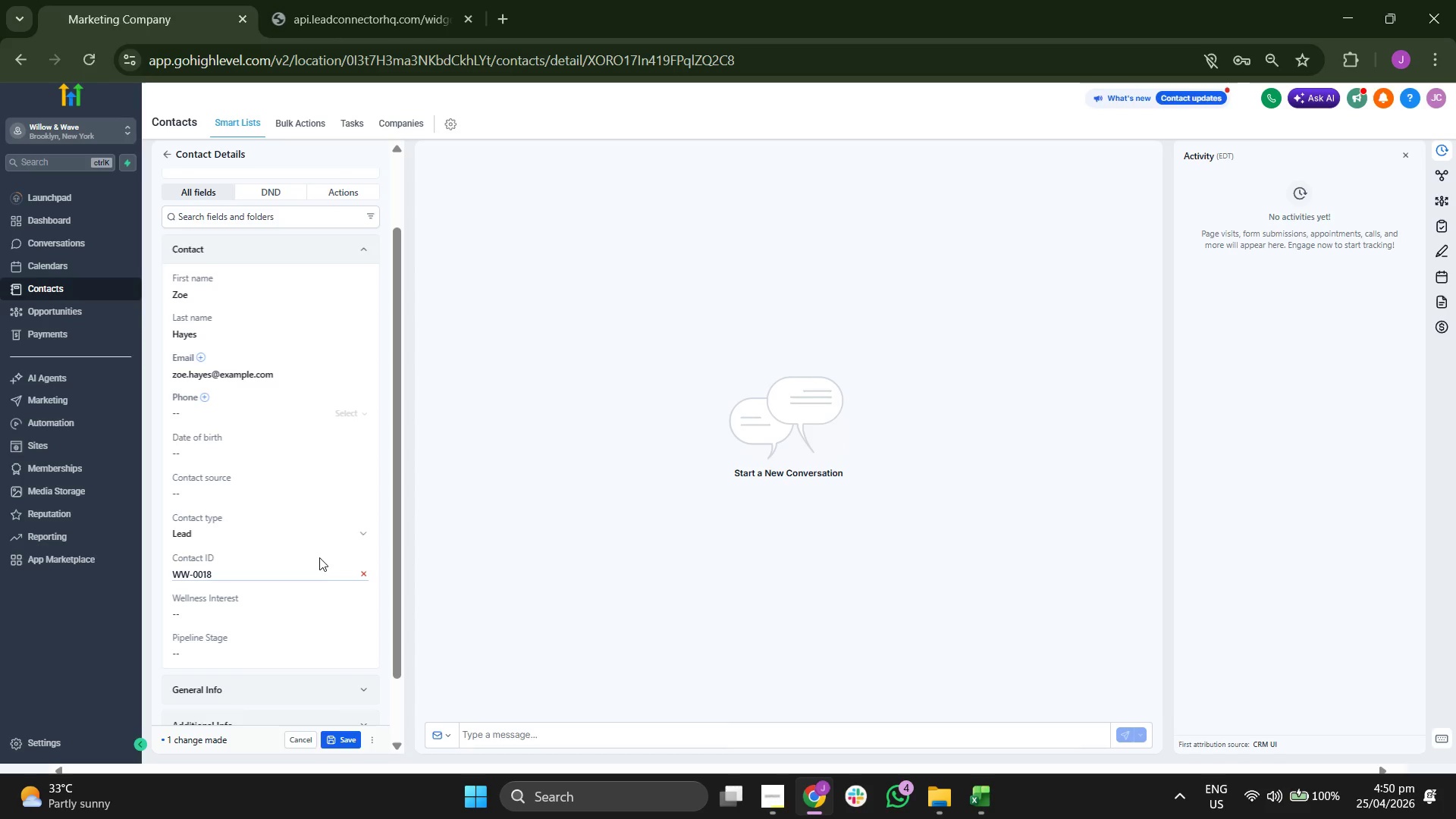 
scroll: coordinate [319, 557], scroll_direction: down, amount: 1.0
 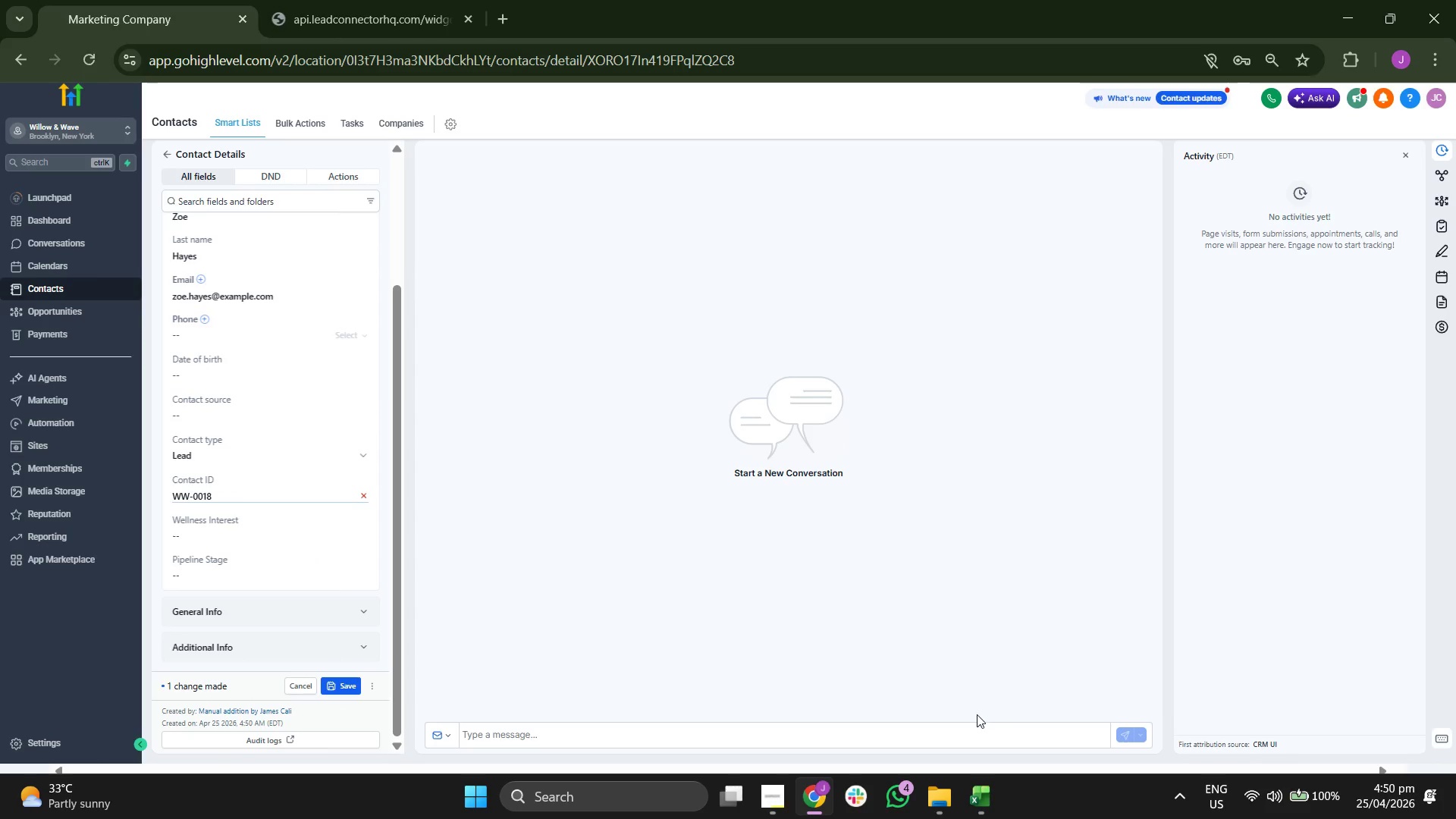 
left_click([976, 795])
 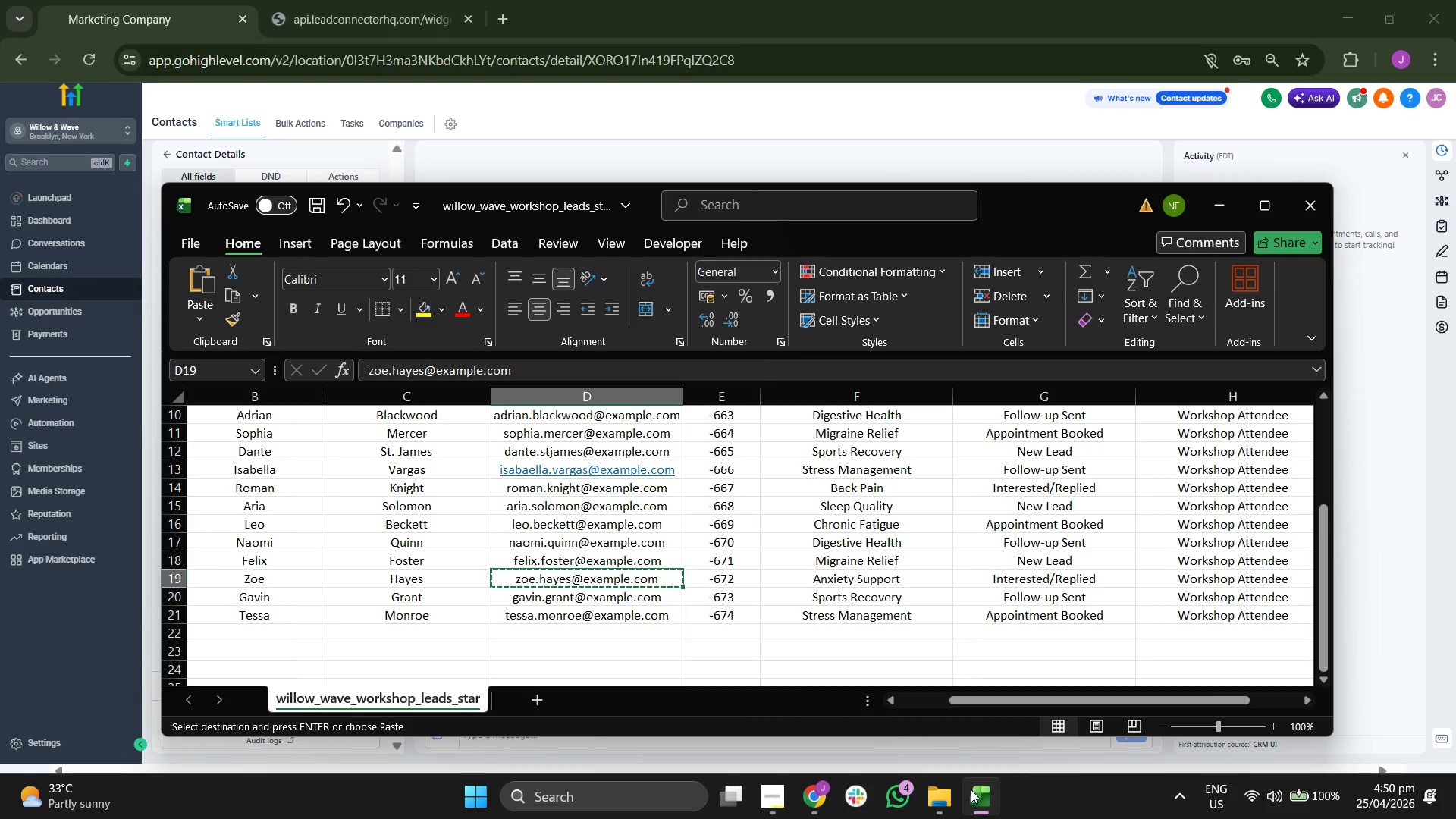 
key(Shift+ShiftRight)
 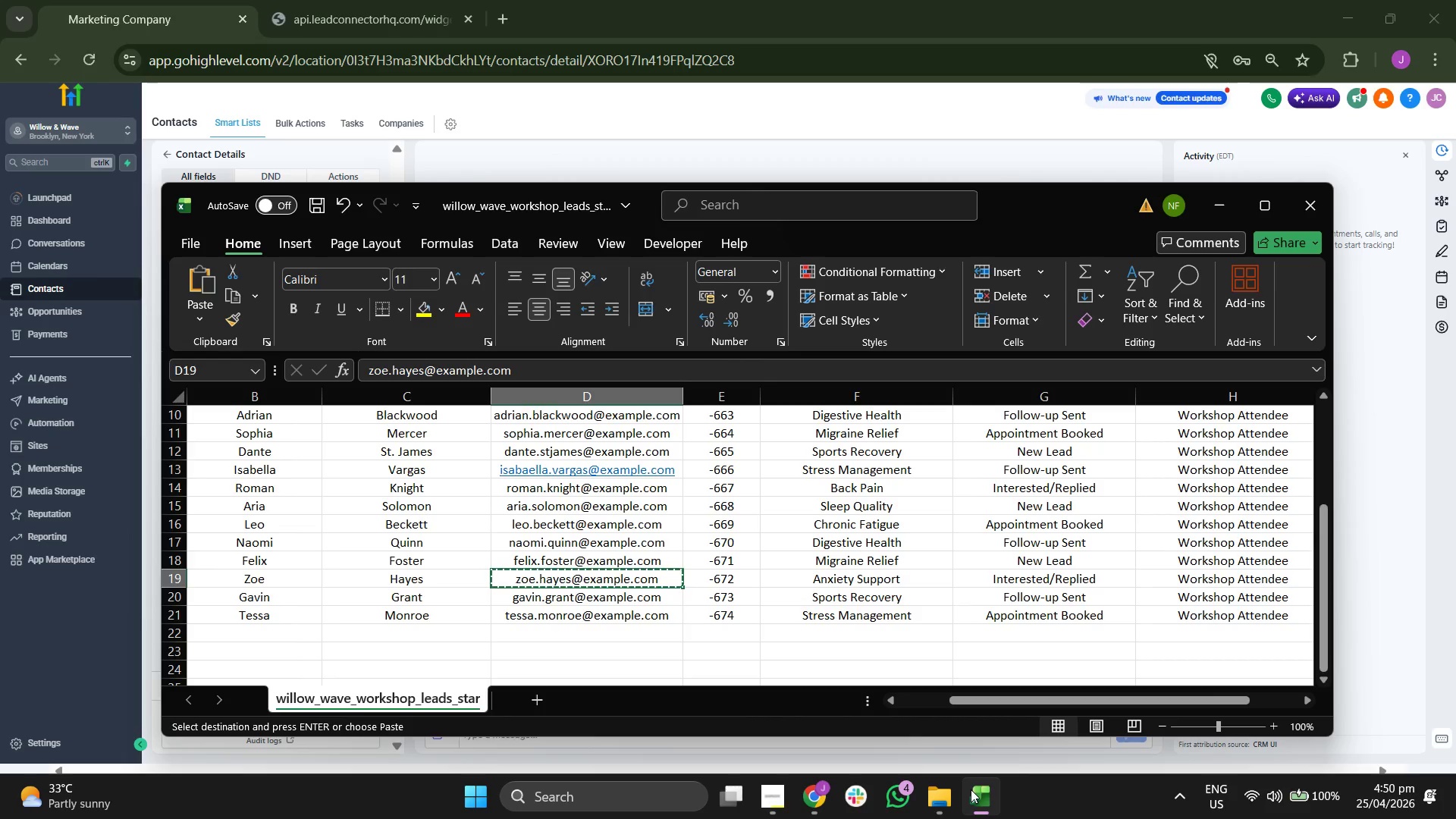 
key(Shift+ShiftRight)
 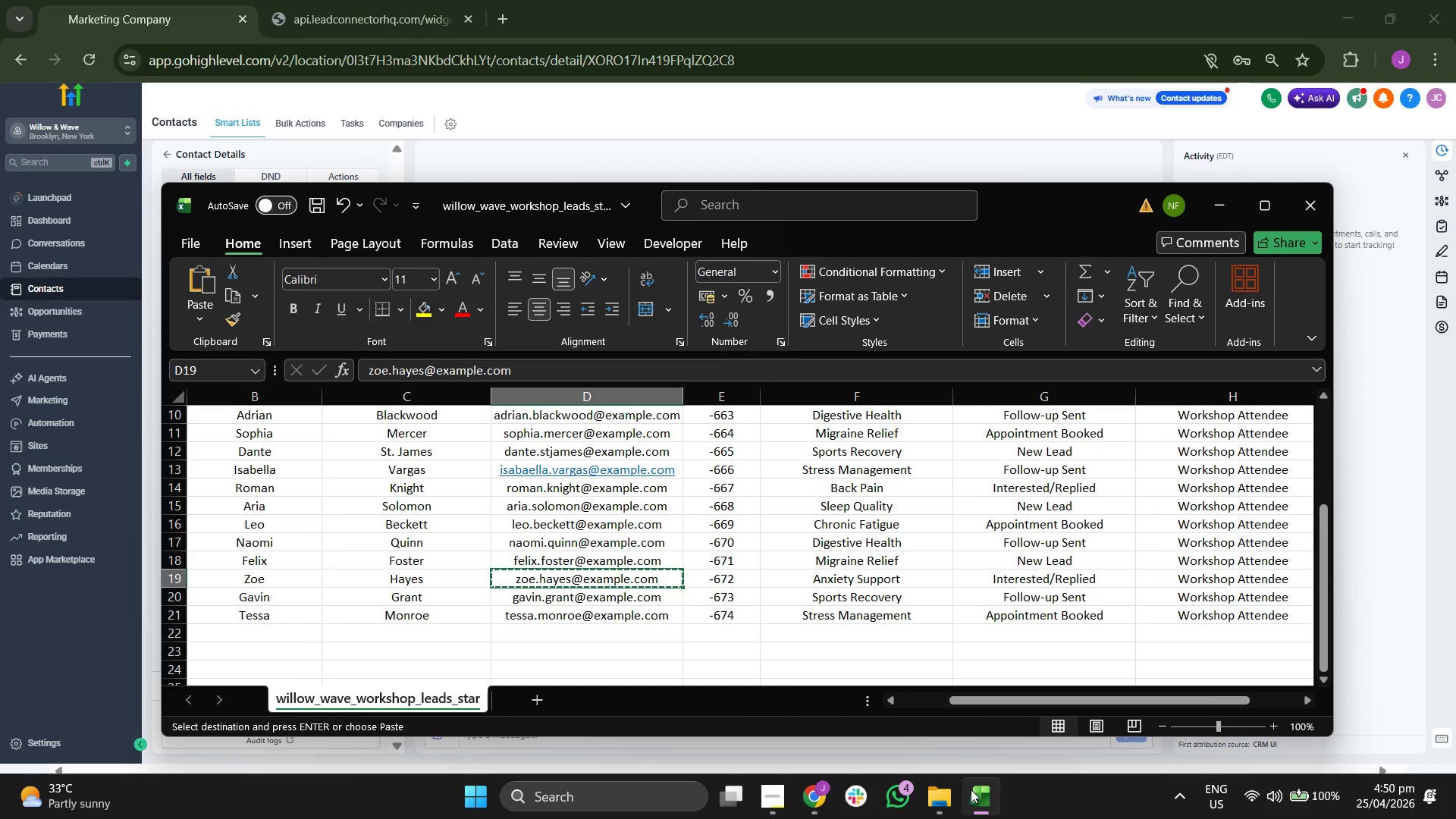 
key(ArrowRight)
 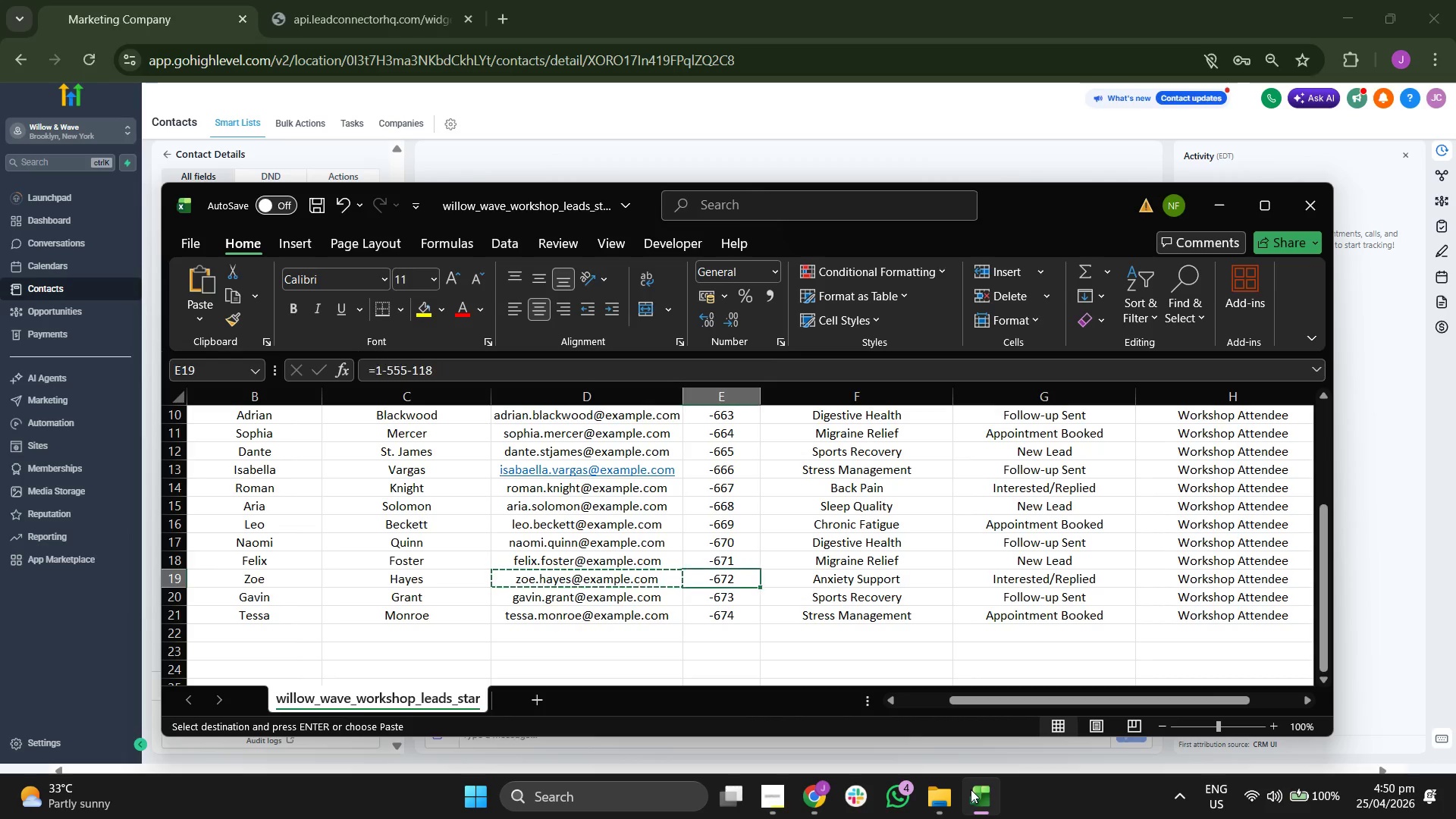 
key(ArrowRight)
 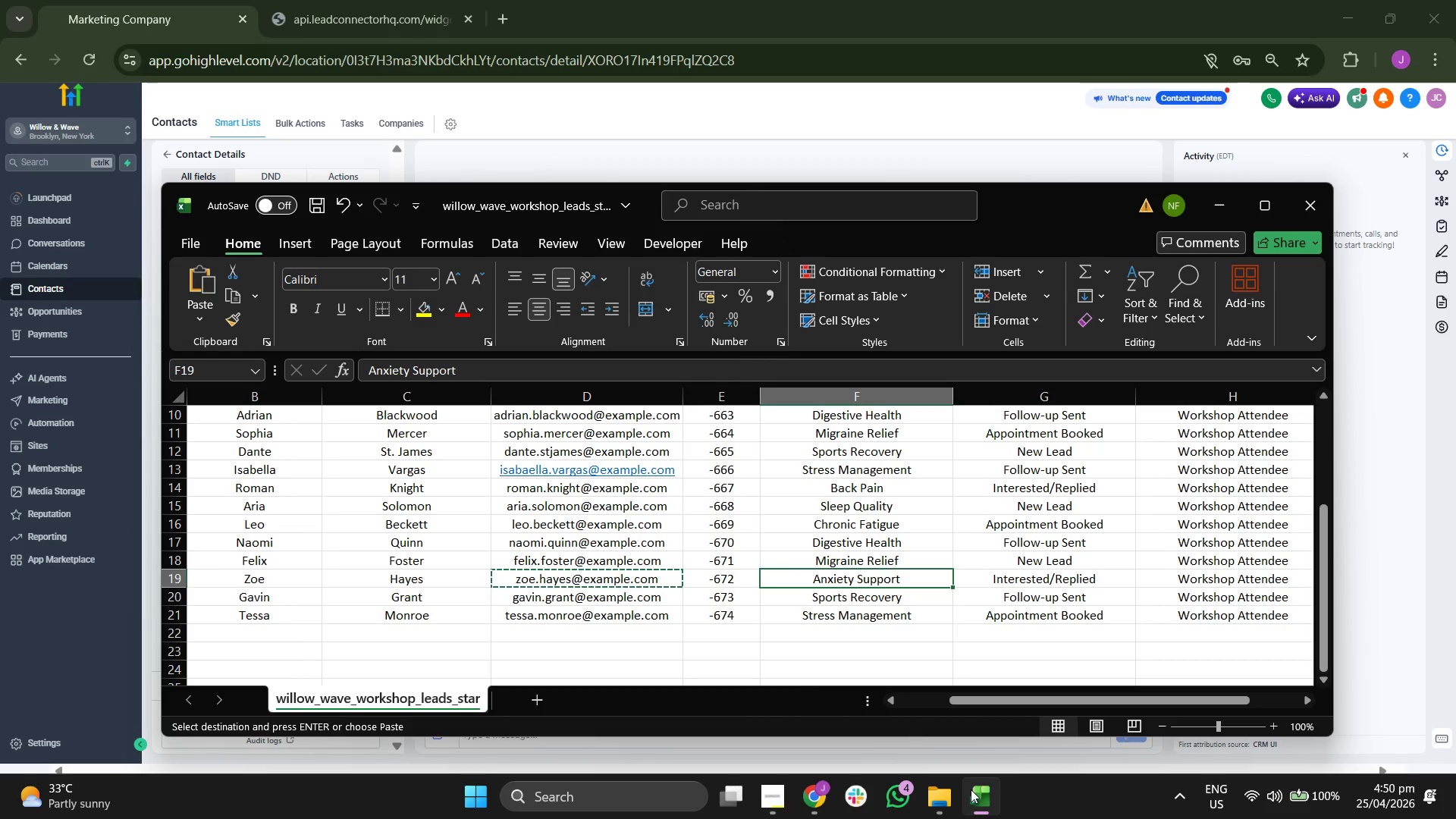 
key(ArrowRight)
 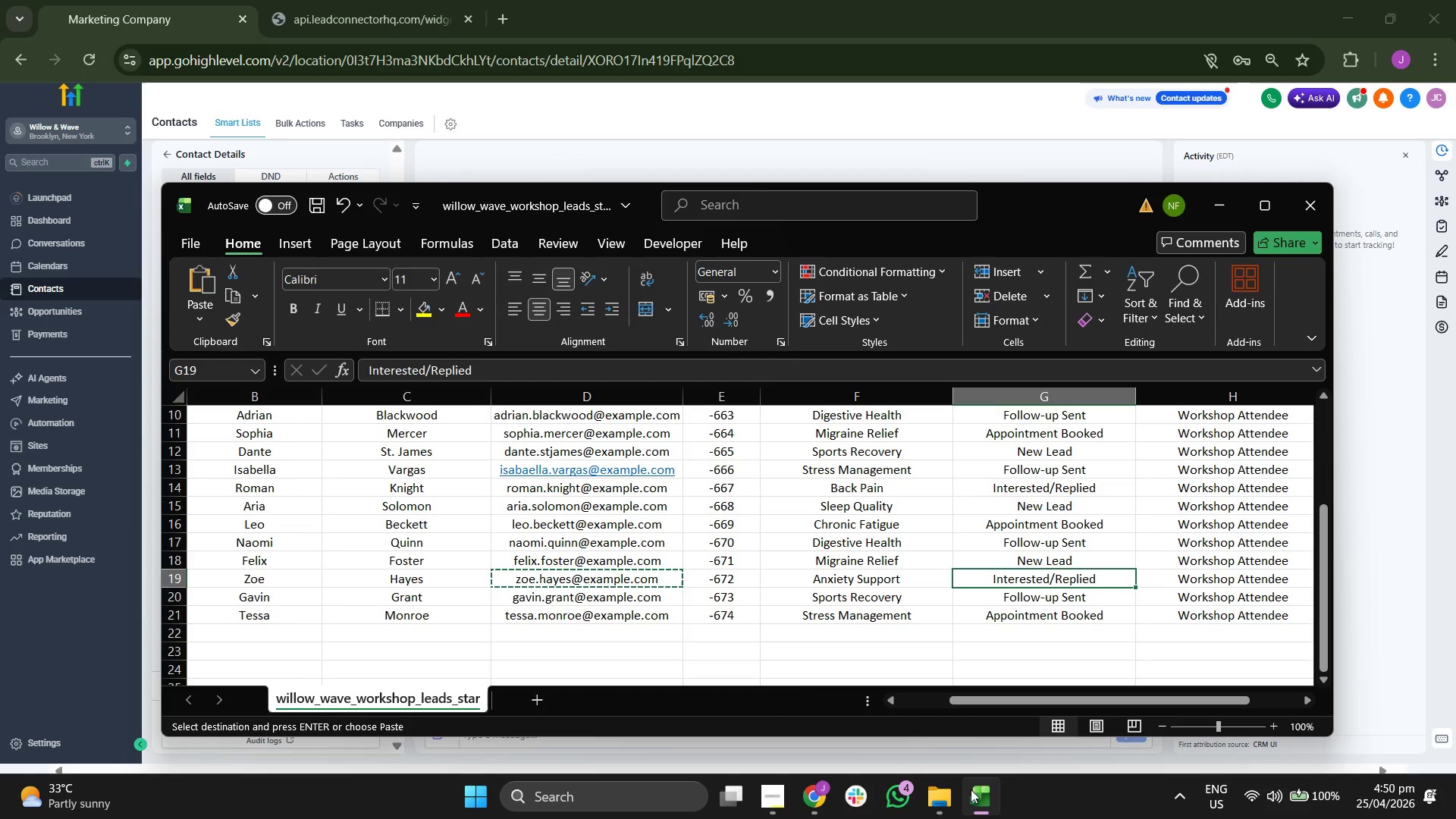 
key(Control+ControlLeft)
 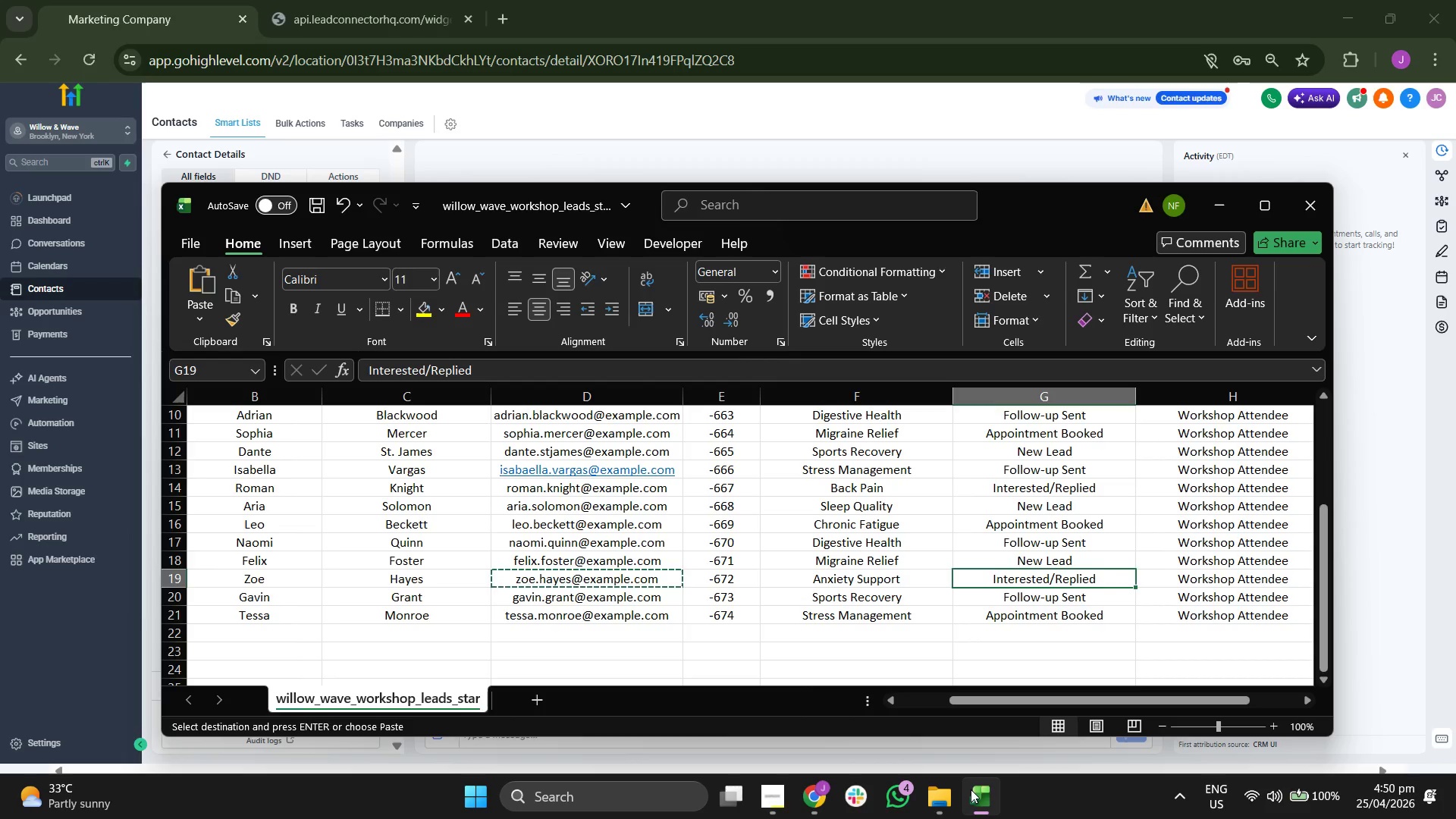 
key(Control+C)
 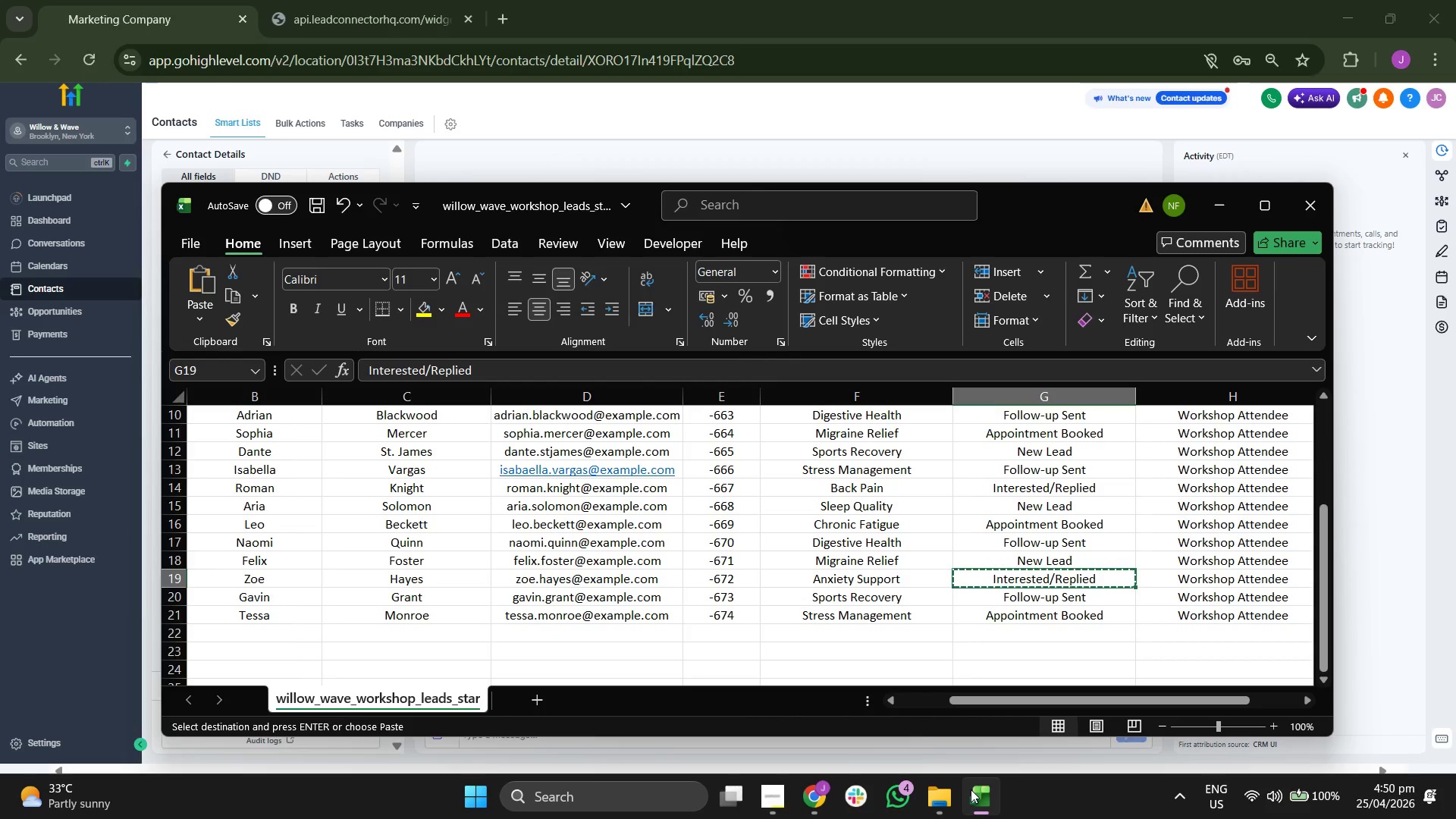 
key(ArrowLeft)
 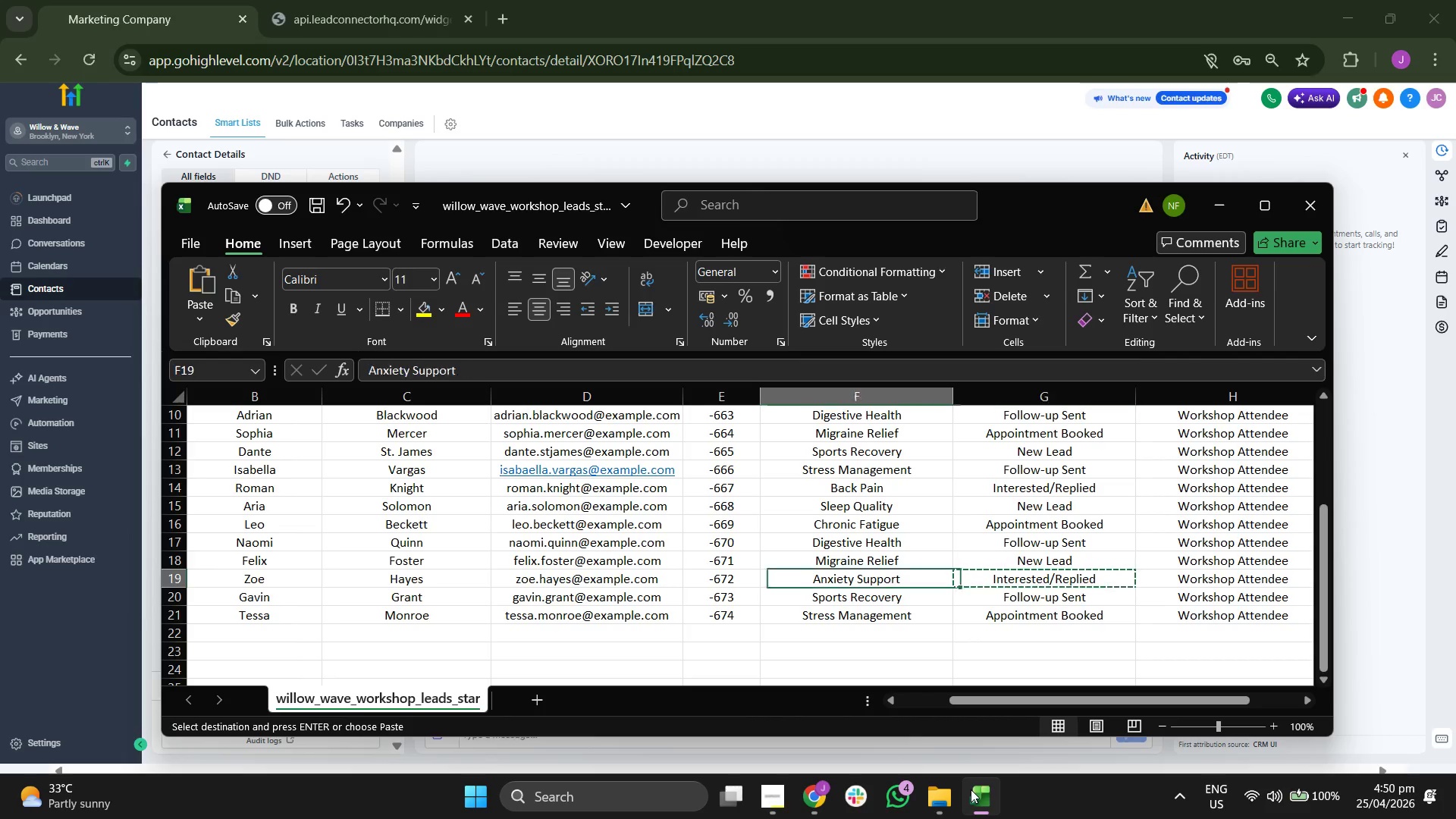 
key(ArrowLeft)
 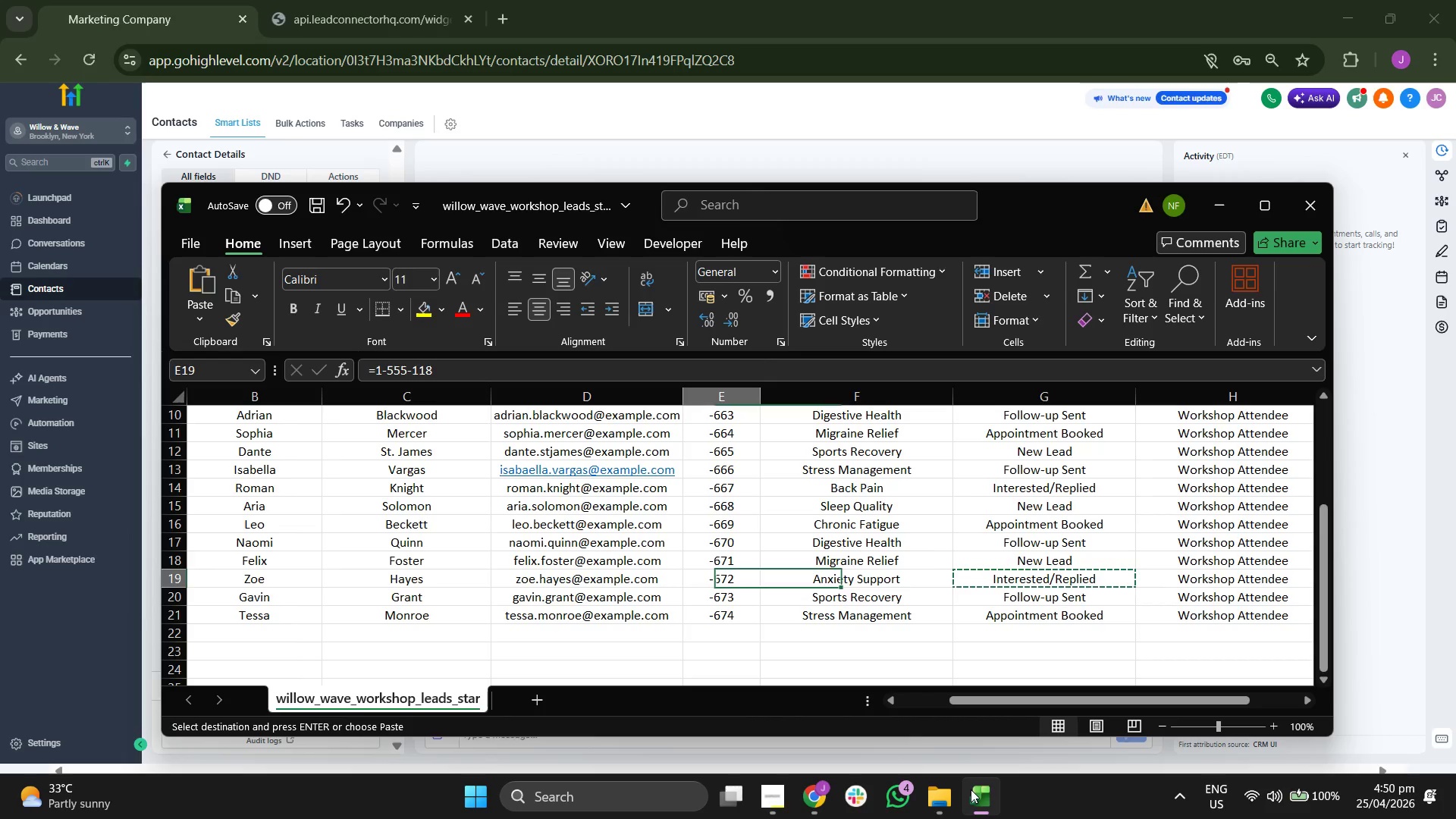 
key(Control+ControlLeft)
 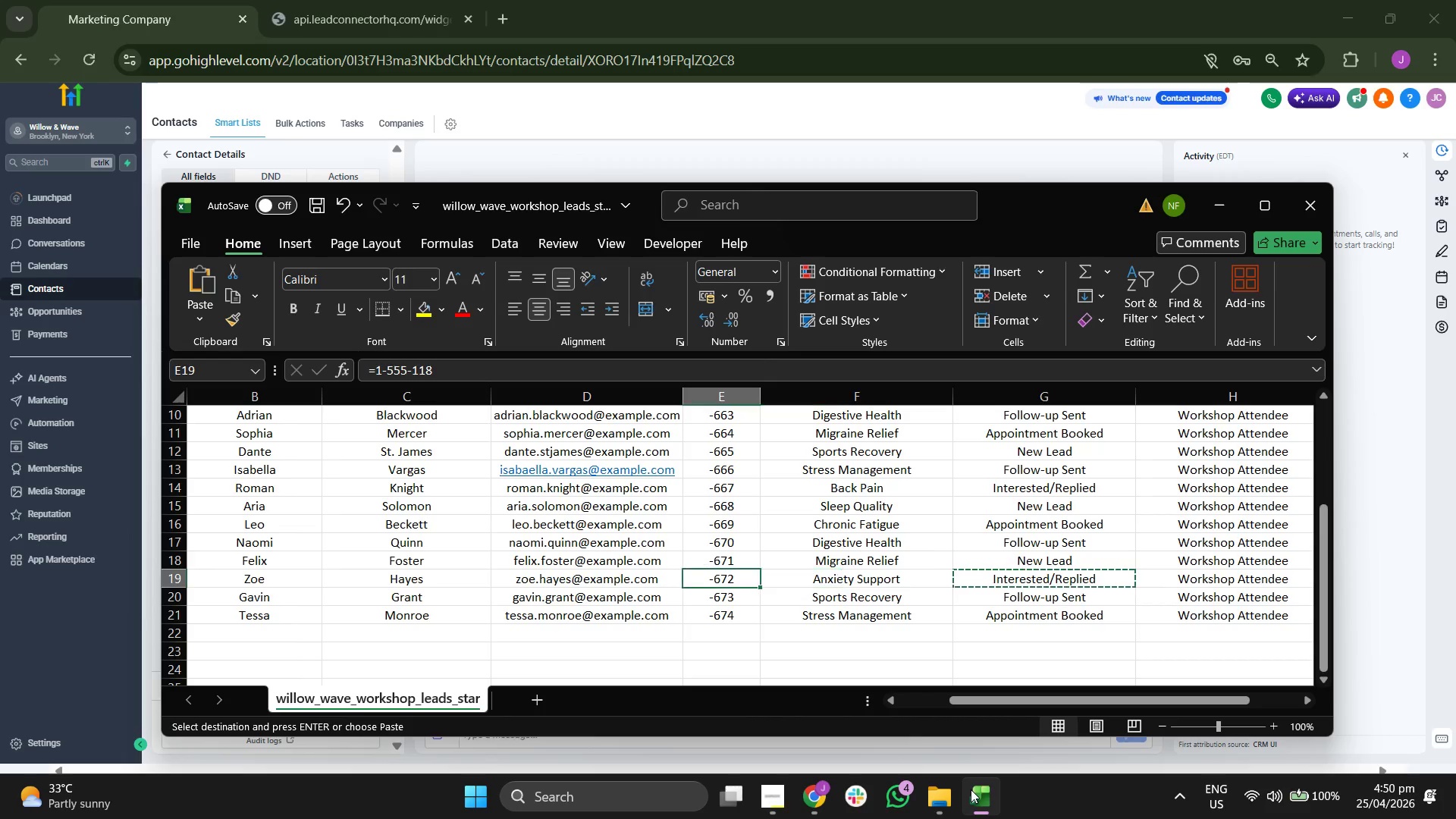 
key(Control+C)
 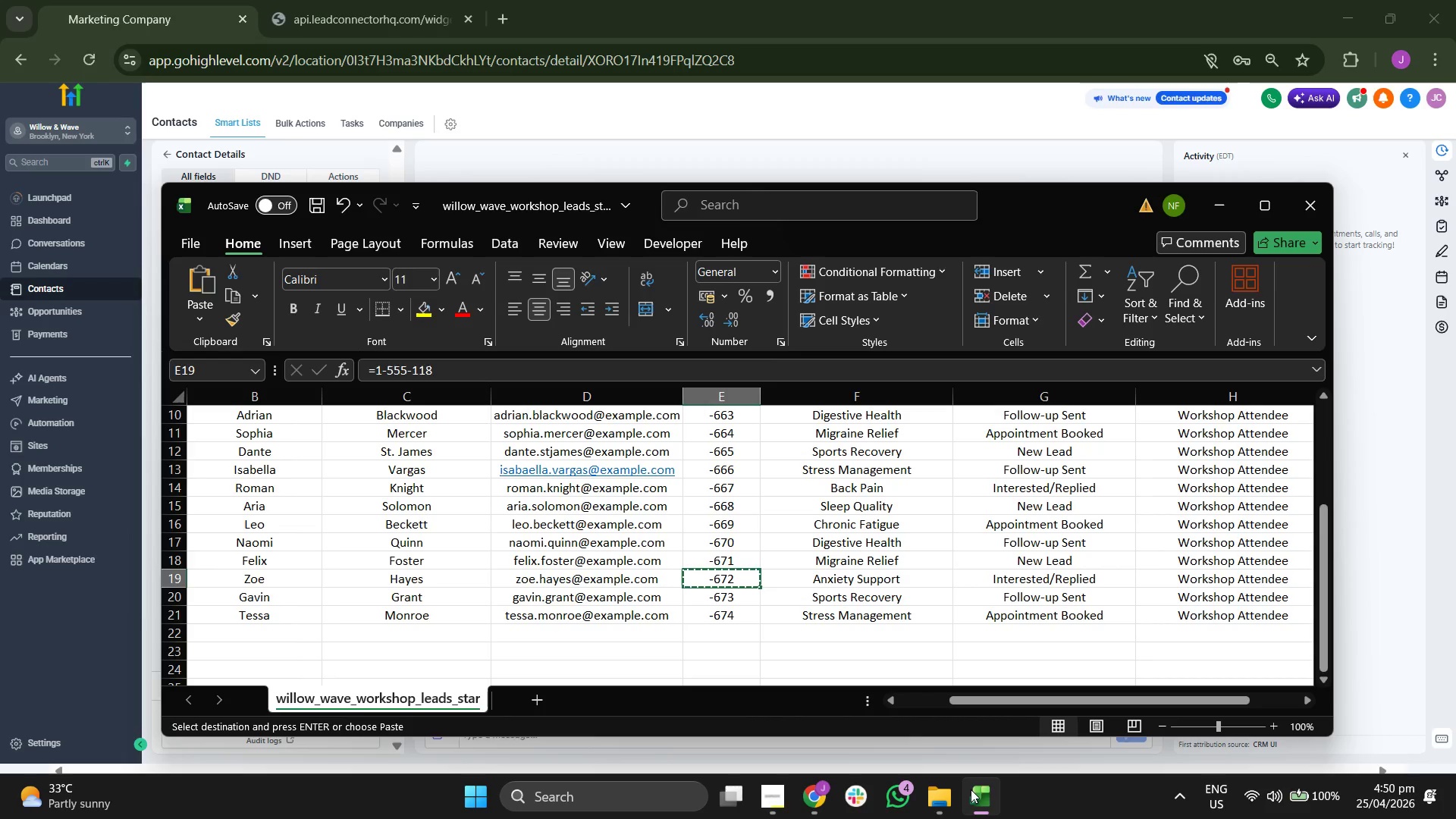 
key(ArrowRight)
 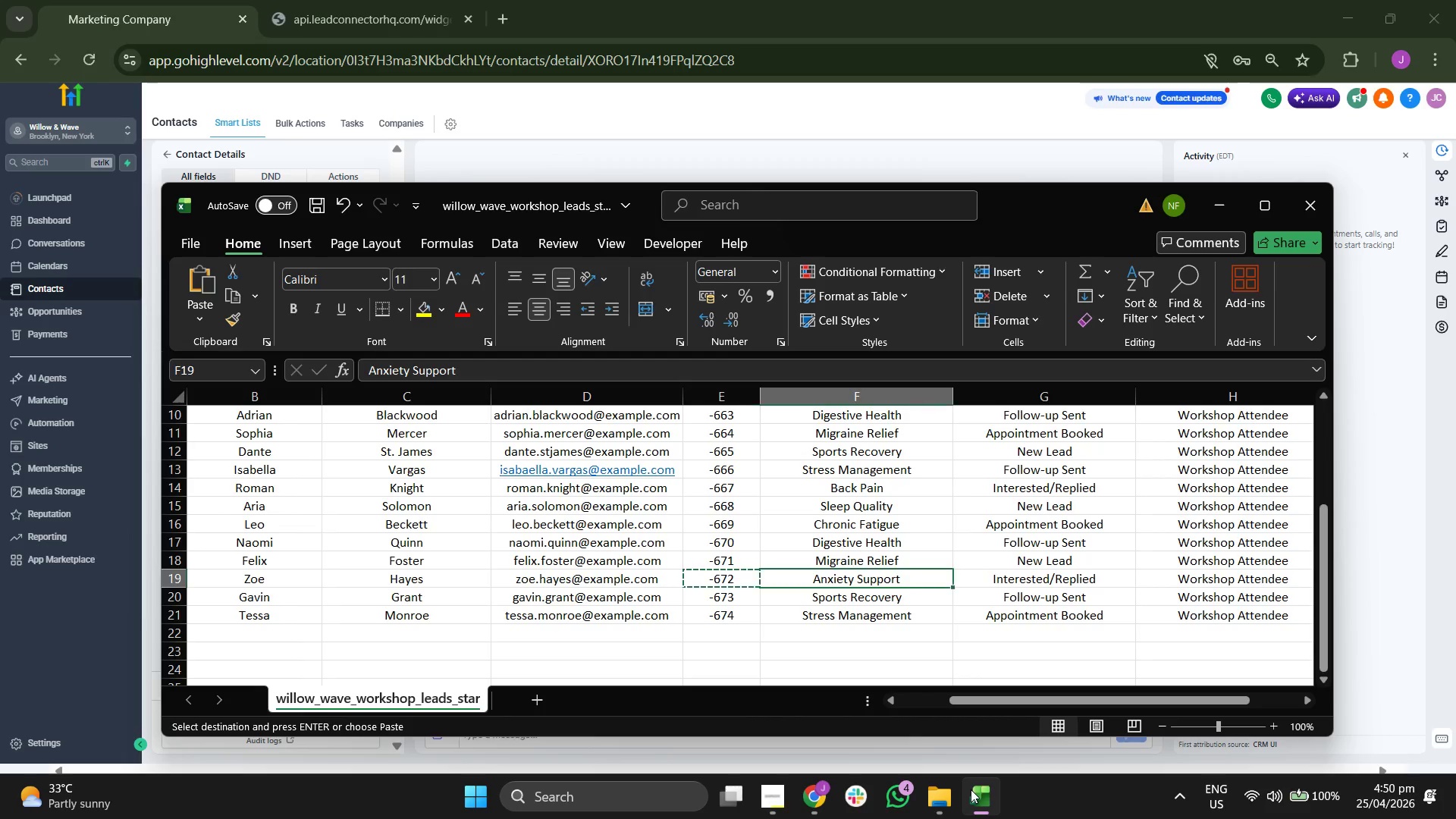 
key(ArrowRight)
 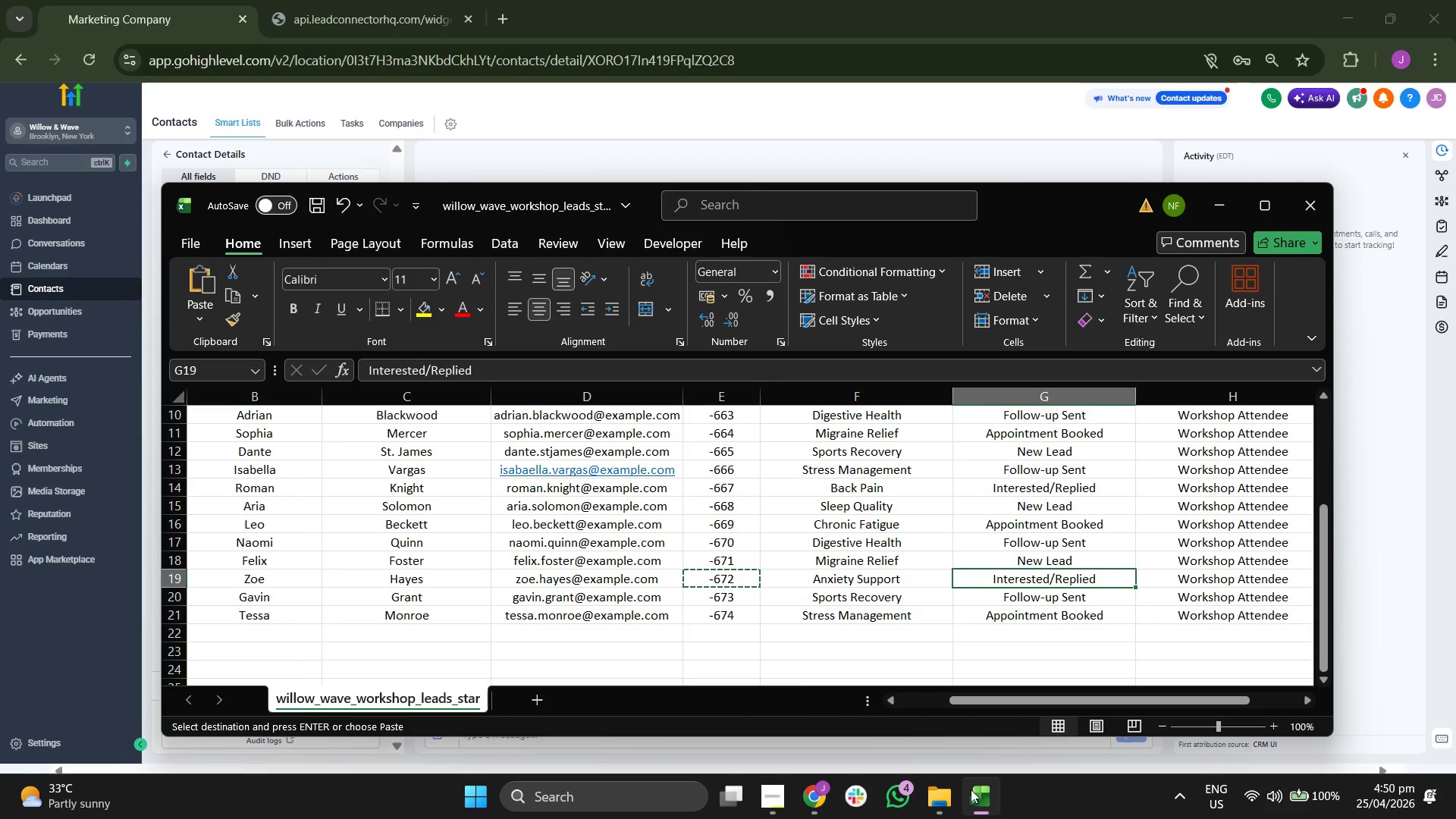 
key(ArrowLeft)
 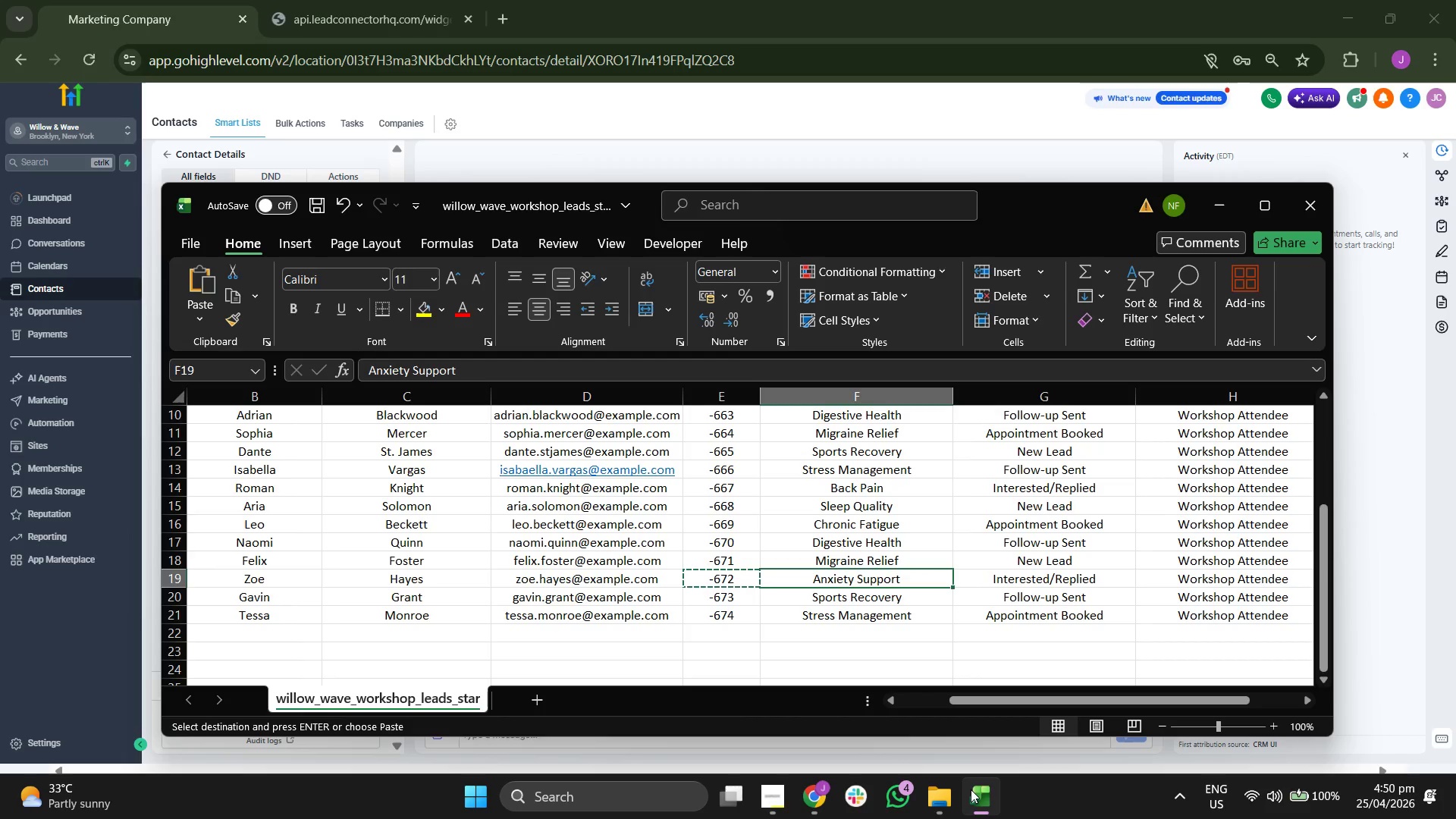 
key(Control+ControlLeft)
 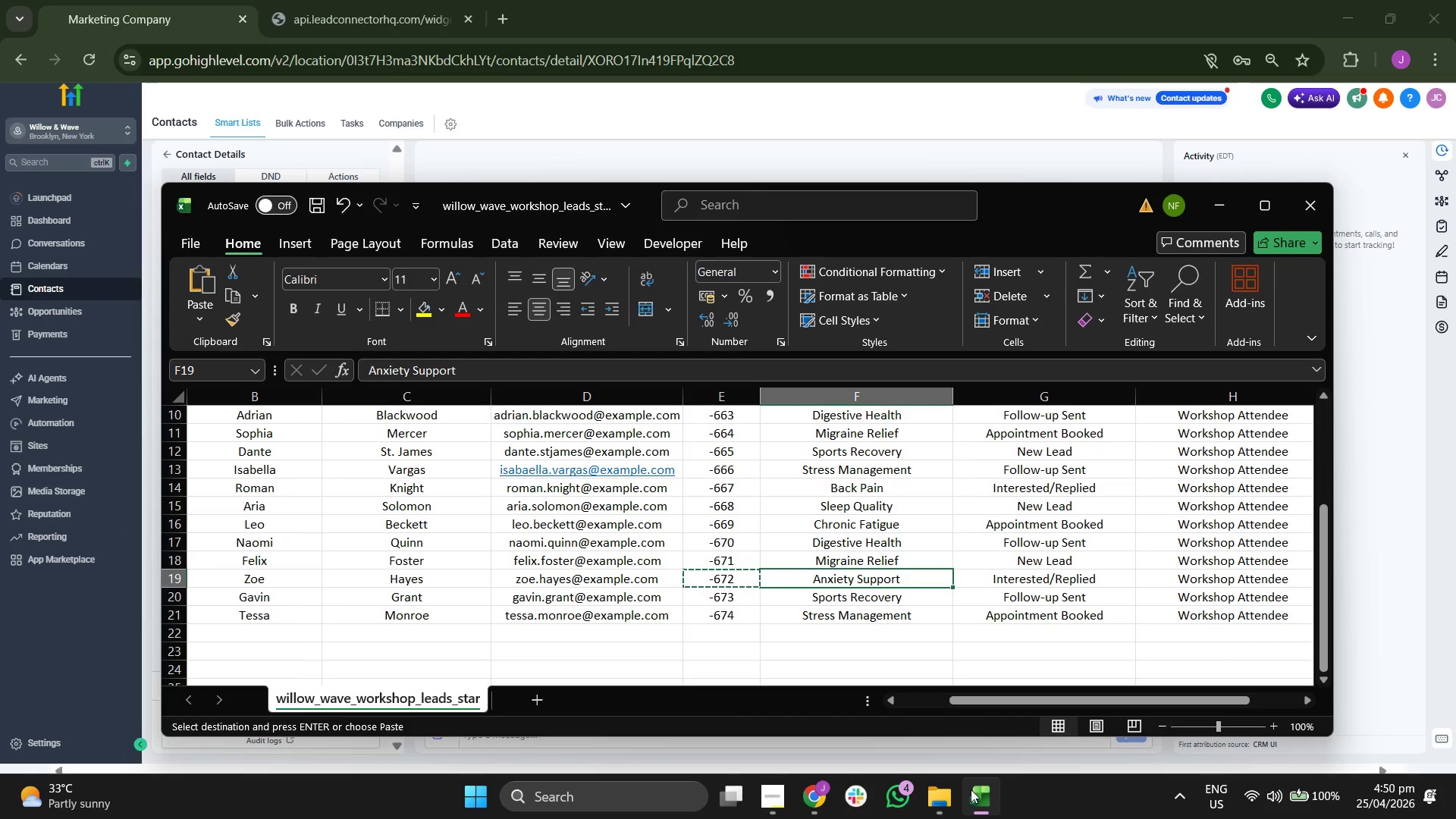 
key(Control+C)
 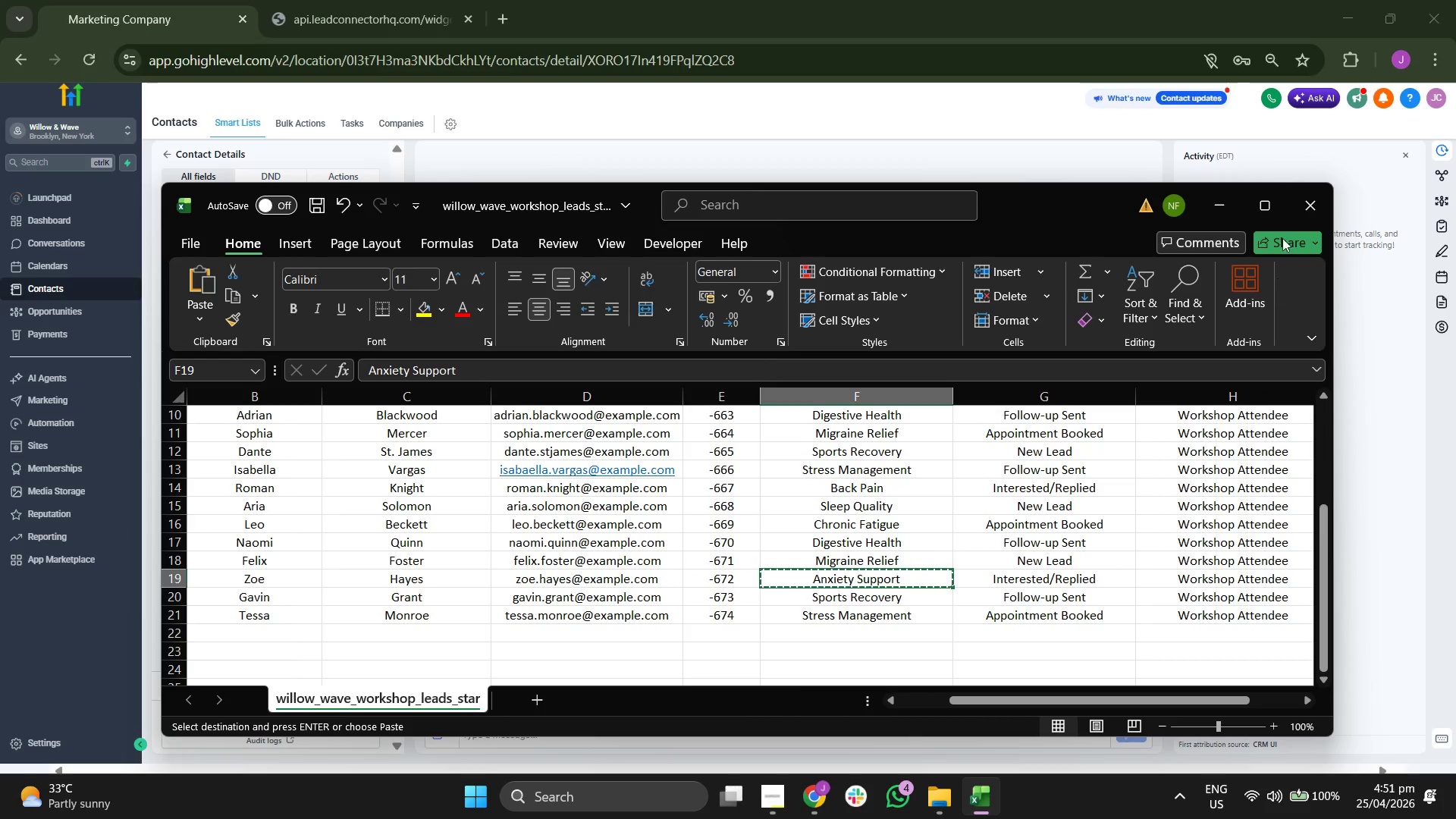 
left_click([1232, 206])
 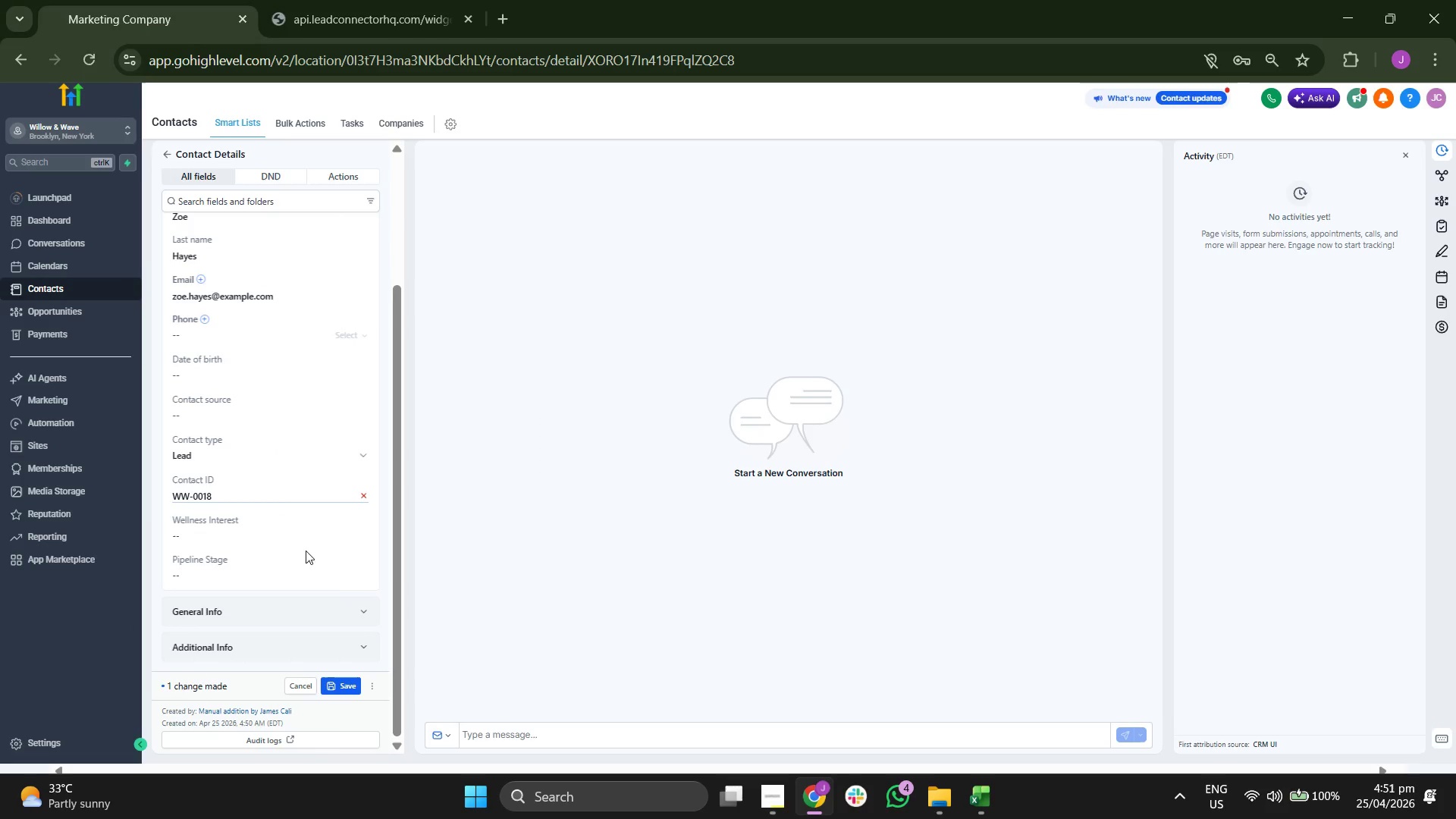 
key(Control+ControlLeft)
 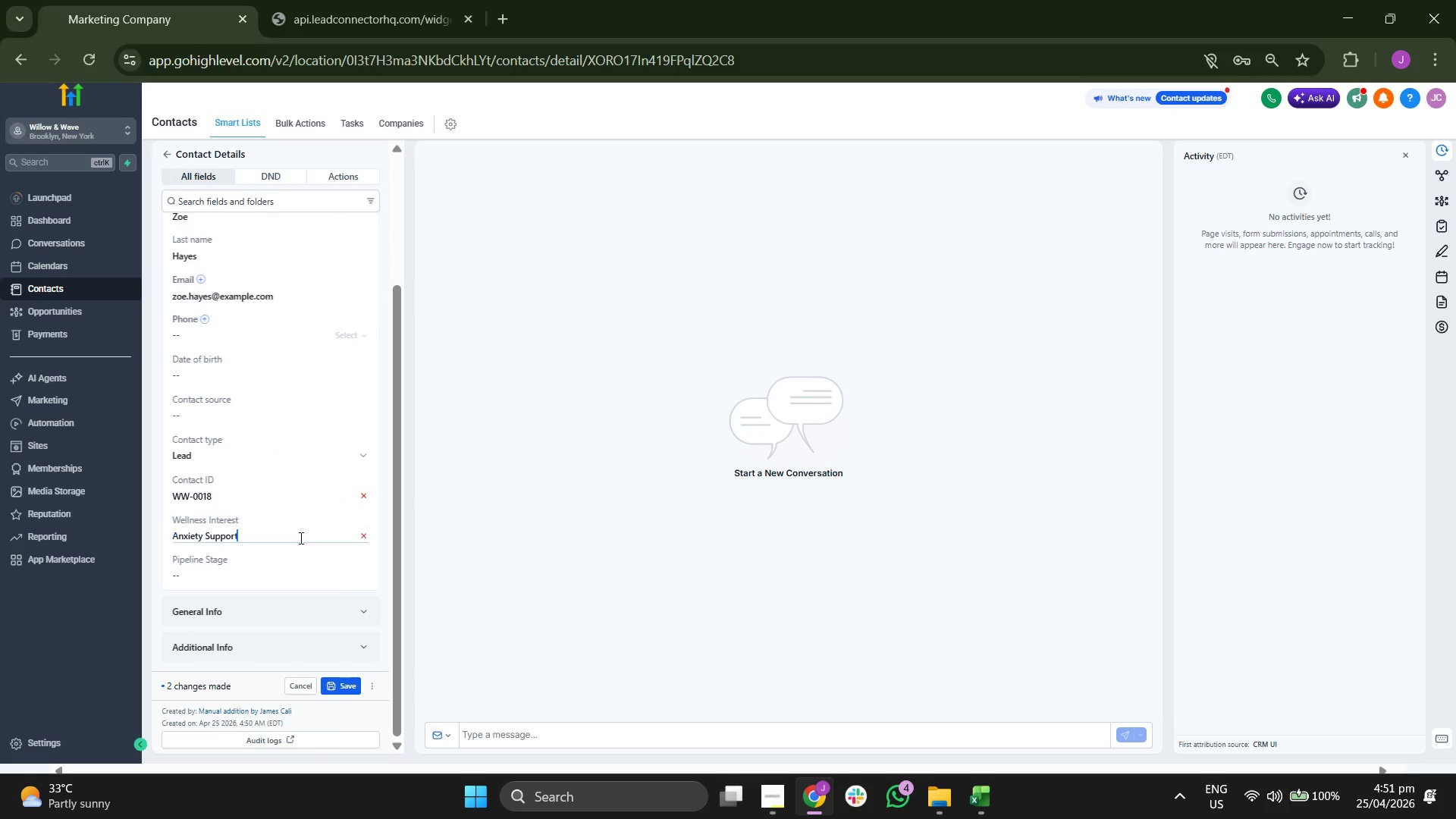 
key(Control+V)
 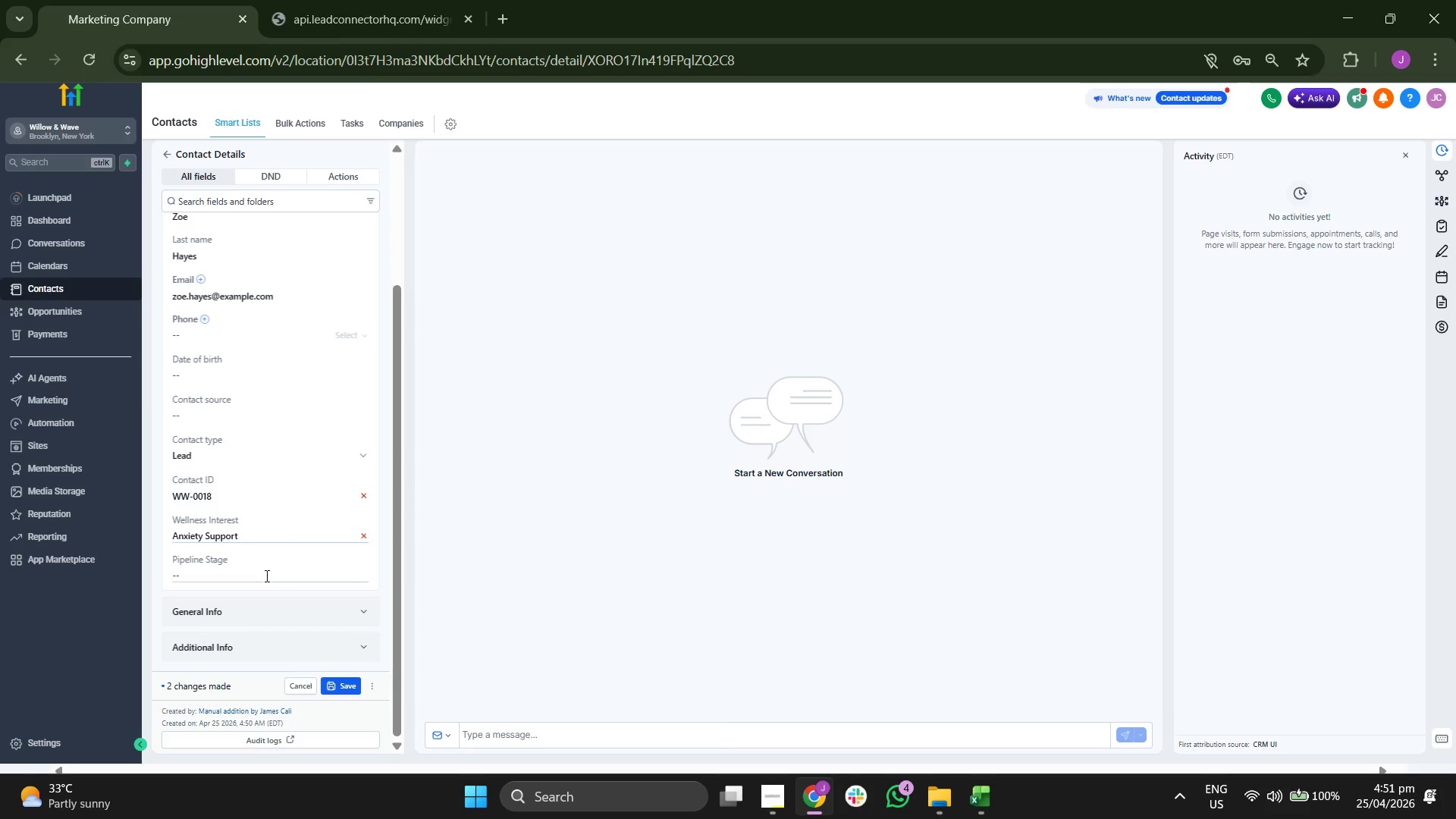 
left_click([265, 578])
 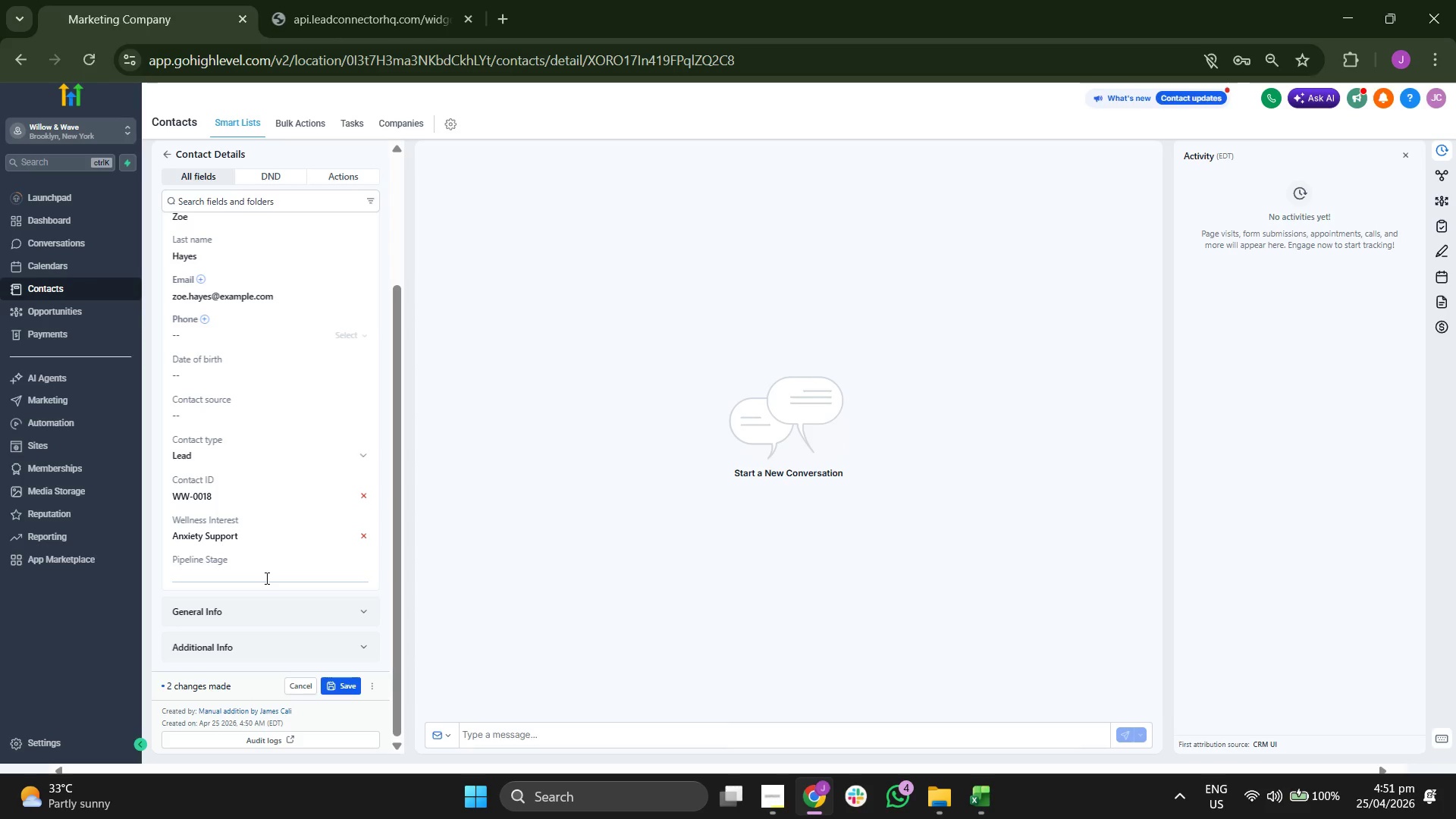 
type(iNTE)
key(Backspace)
key(Backspace)
key(Backspace)
key(Backspace)
type(Interested R)
key(Backspace)
key(Backspace)
type(/r)
key(Backspace)
type(rPL)
key(Backspace)
type(EL)
key(Backspace)
key(Backspace)
type(r)
key(Backspace)
key(Backspace)
key(Backspace)
type(Replied)
 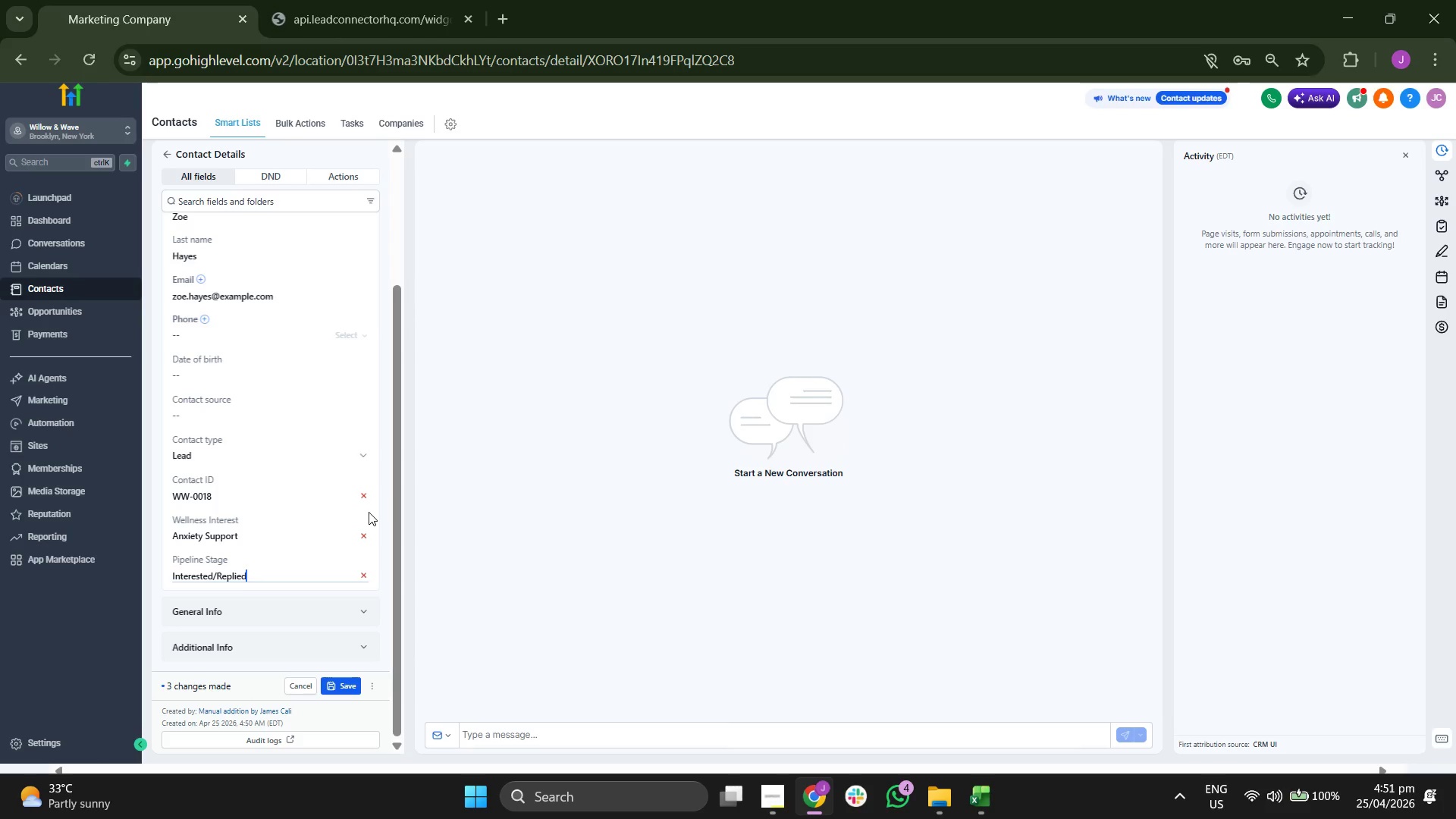 
scroll: coordinate [369, 512], scroll_direction: up, amount: 2.0
 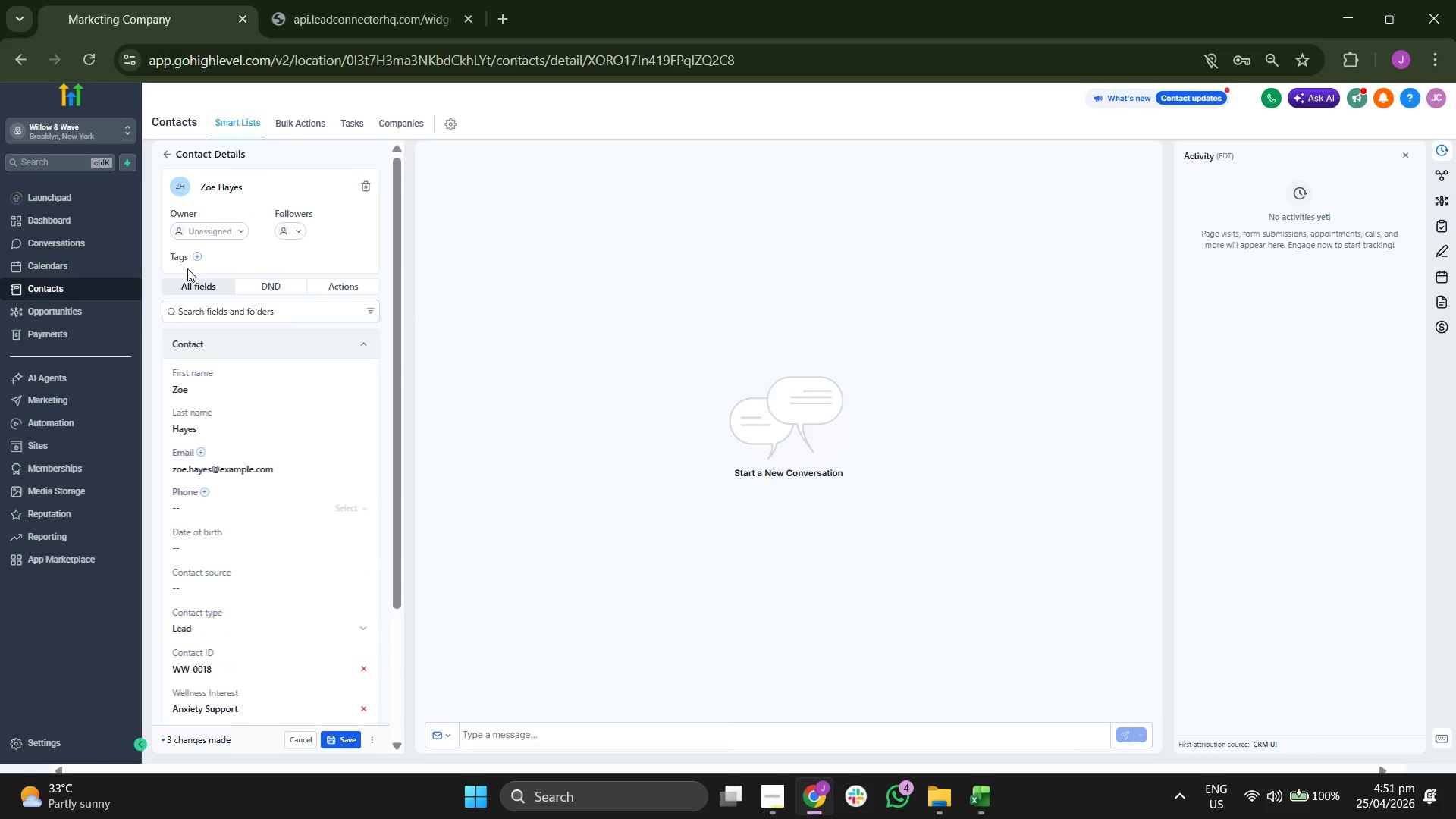 
left_click([197, 257])
 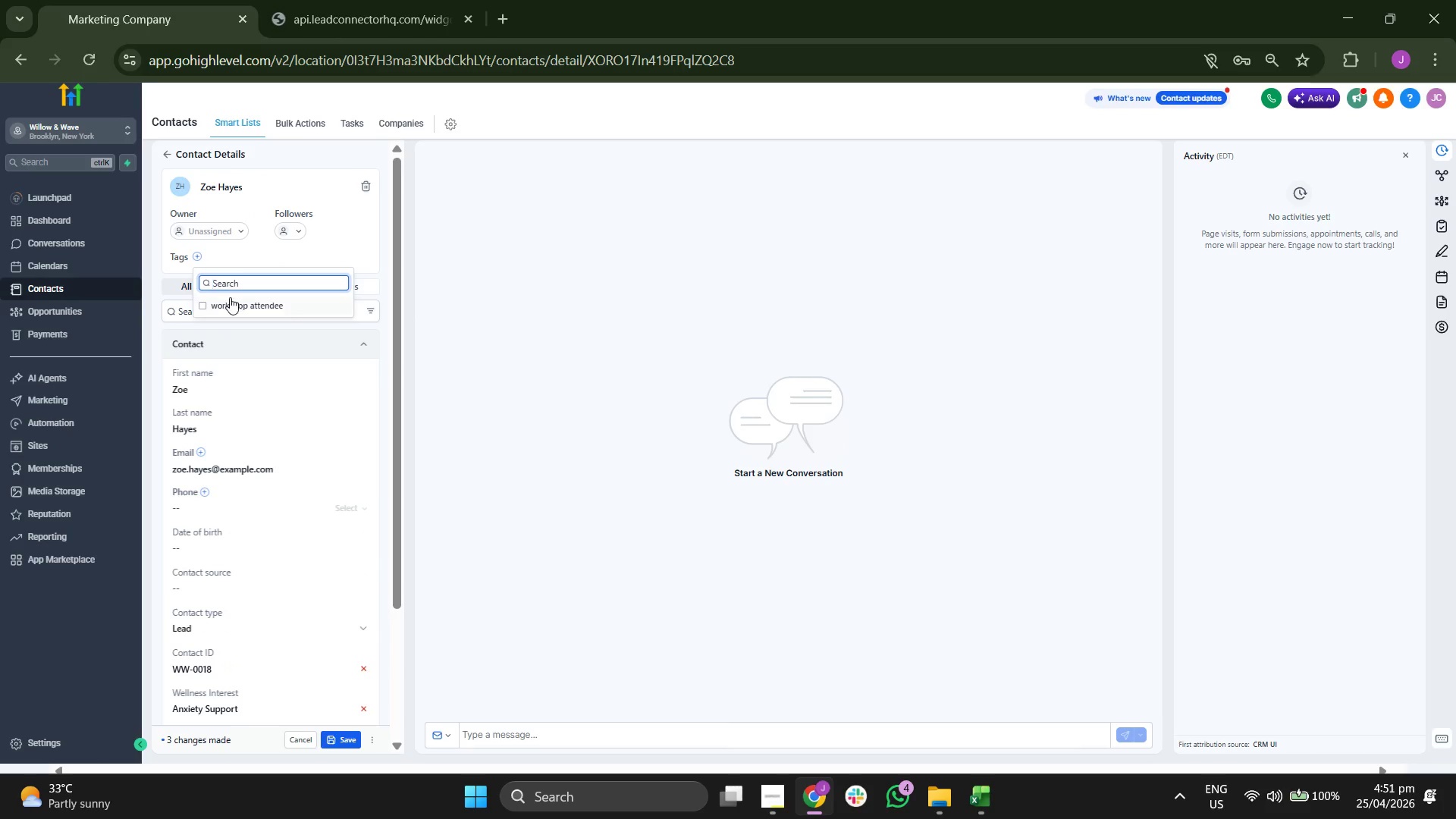 
left_click([230, 304])
 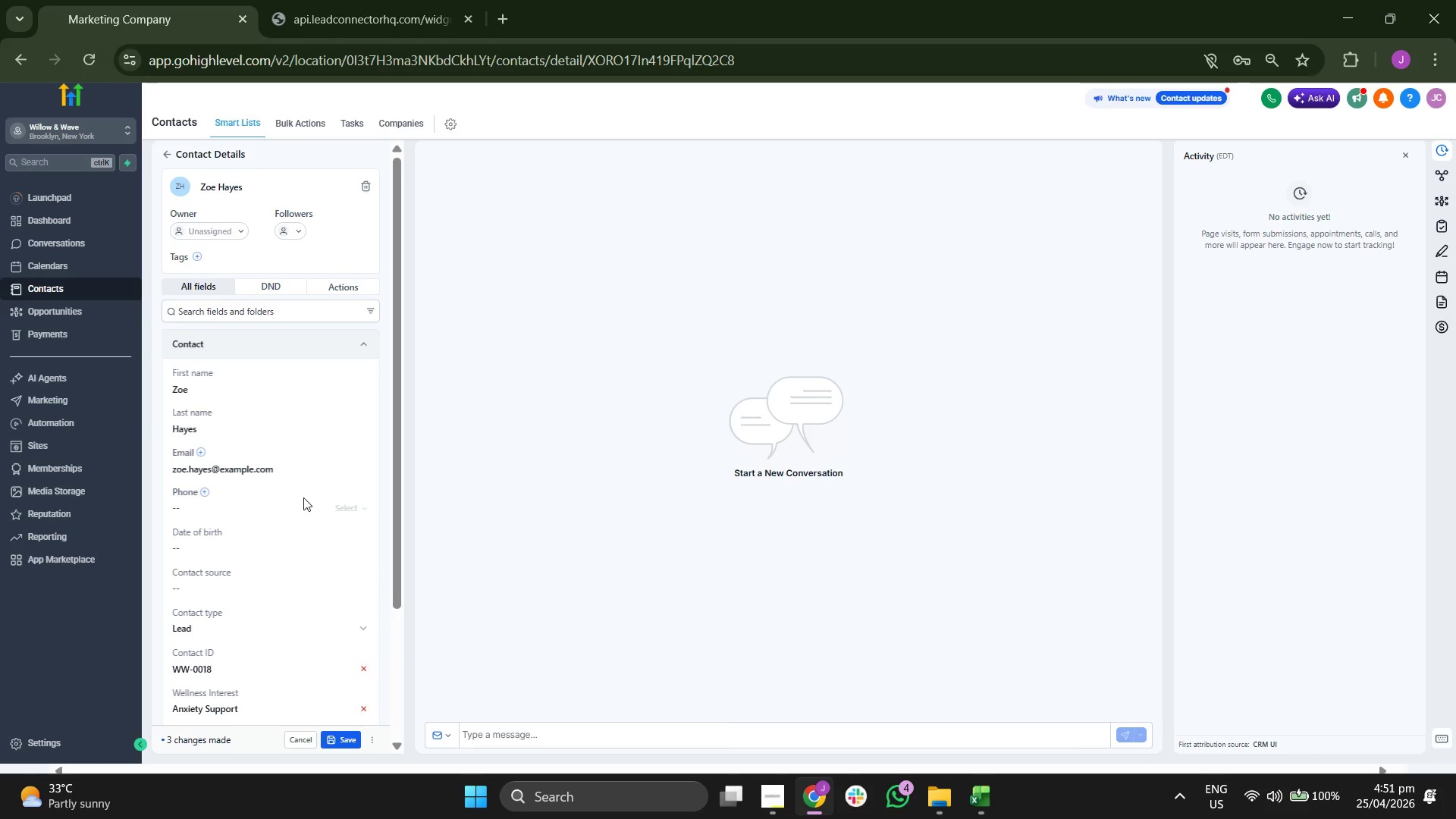 
scroll: coordinate [303, 498], scroll_direction: down, amount: 2.0
 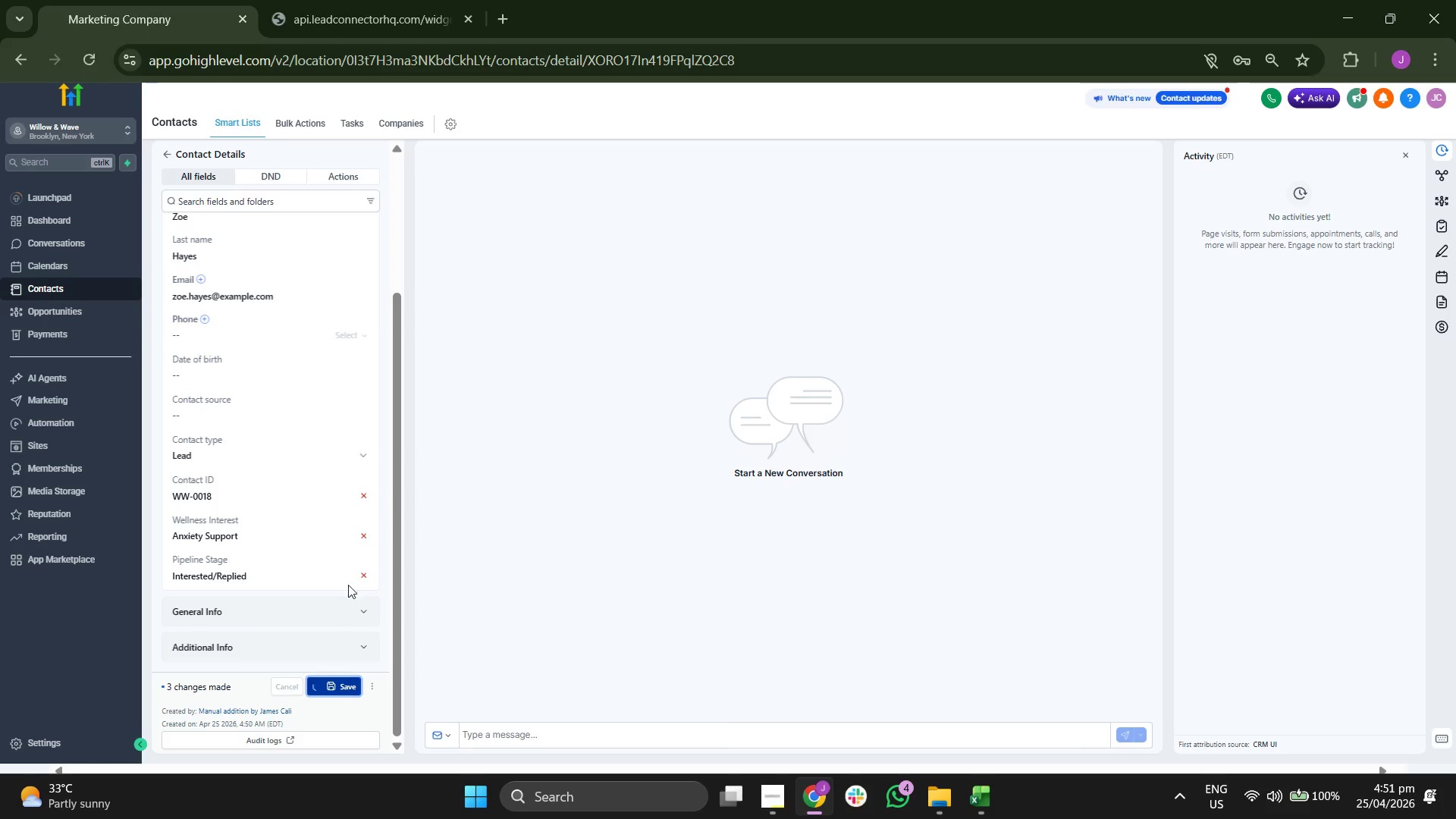 
scroll: coordinate [309, 590], scroll_direction: up, amount: 3.0
 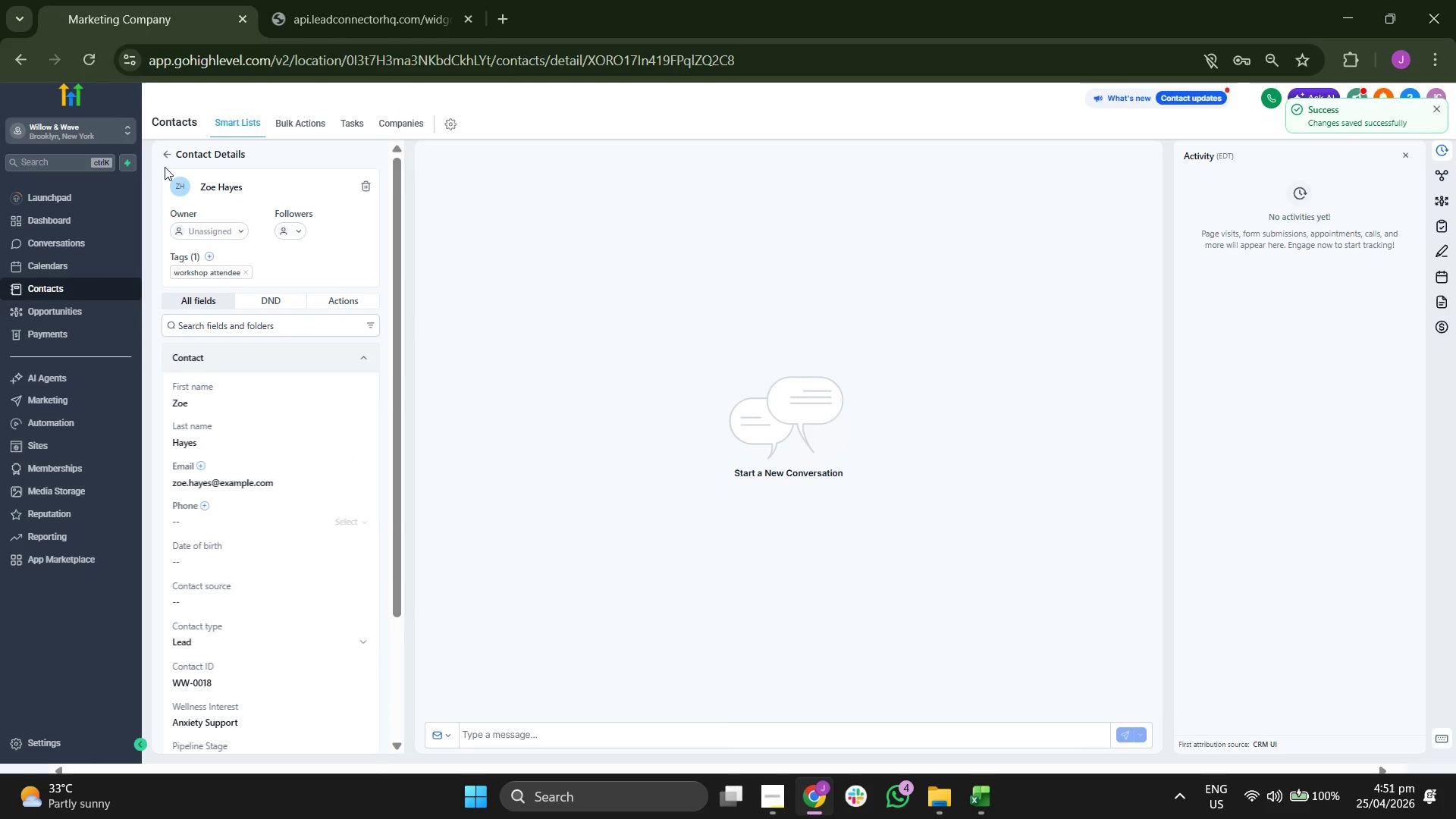 
left_click([168, 150])
 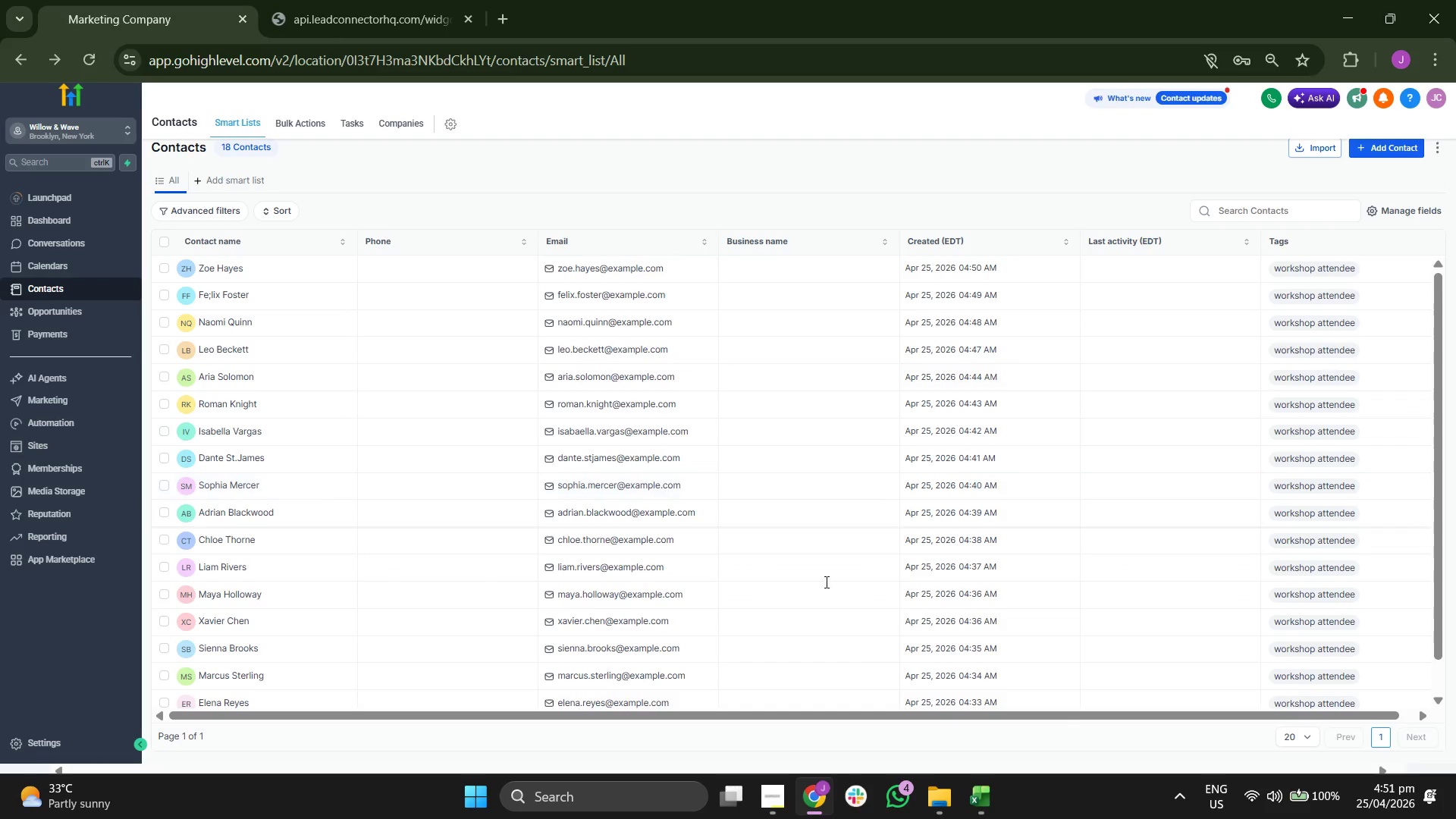 
left_click([985, 787])
 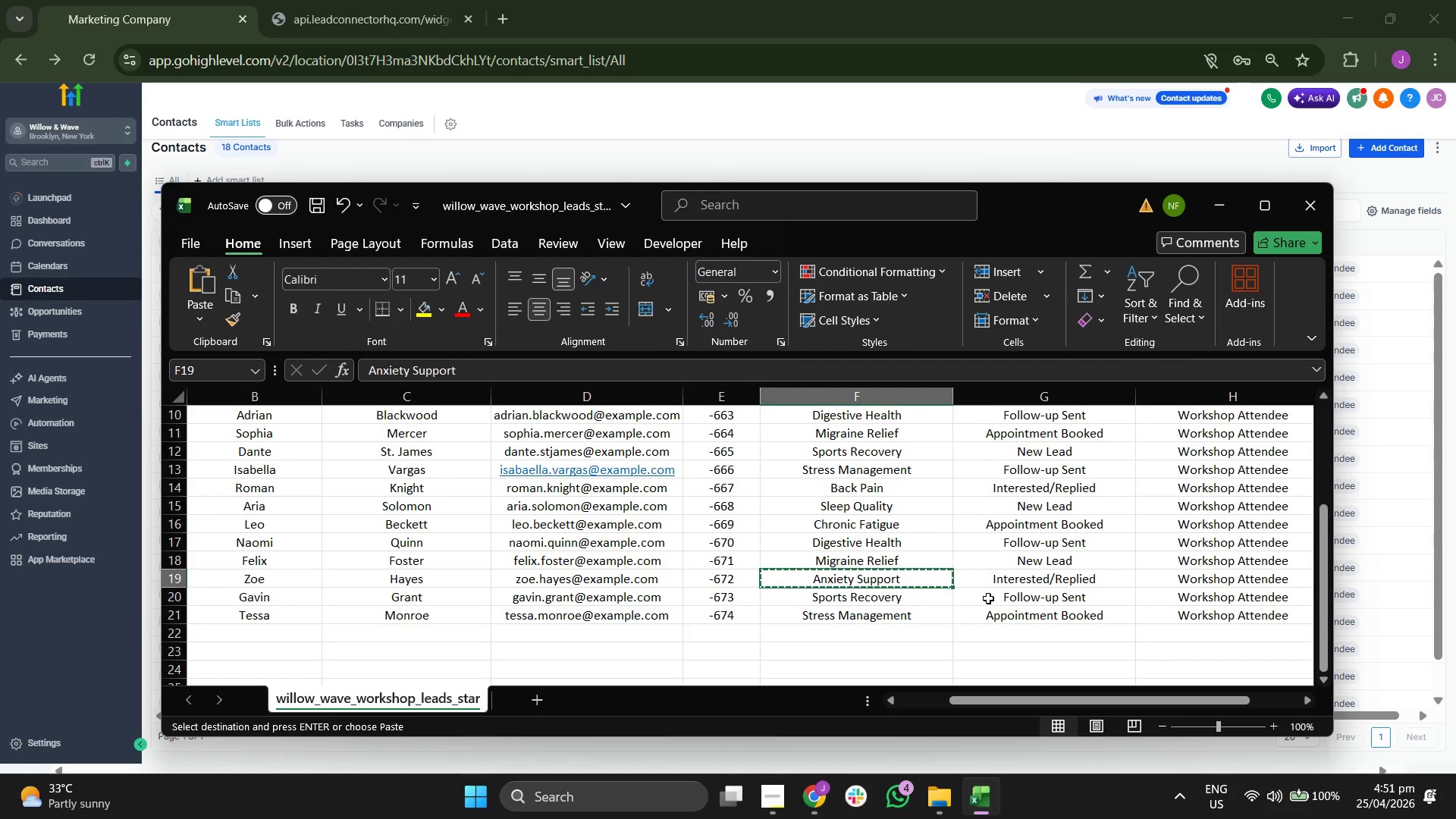 
key(ArrowDown)
 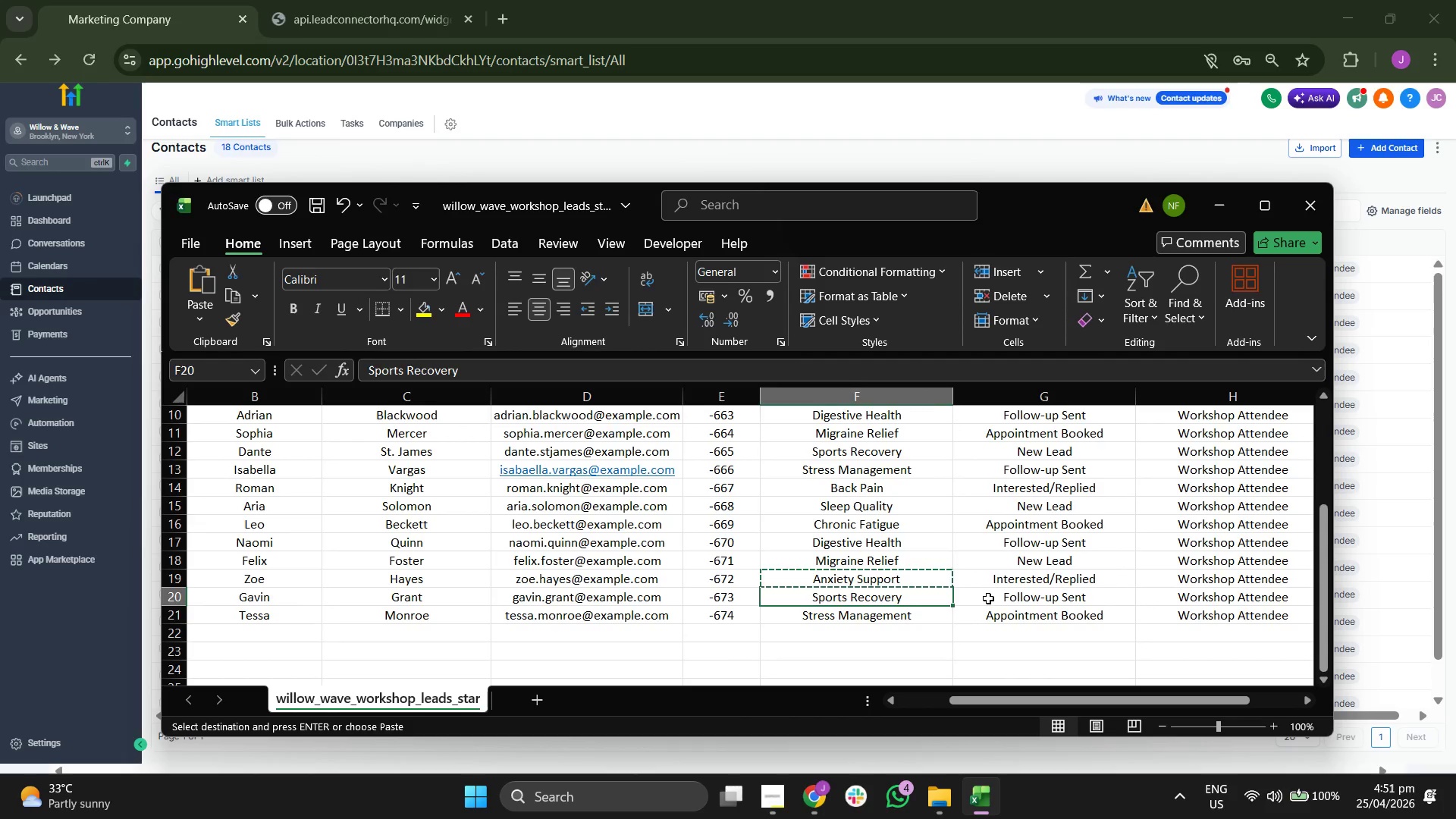 
key(ArrowLeft)
 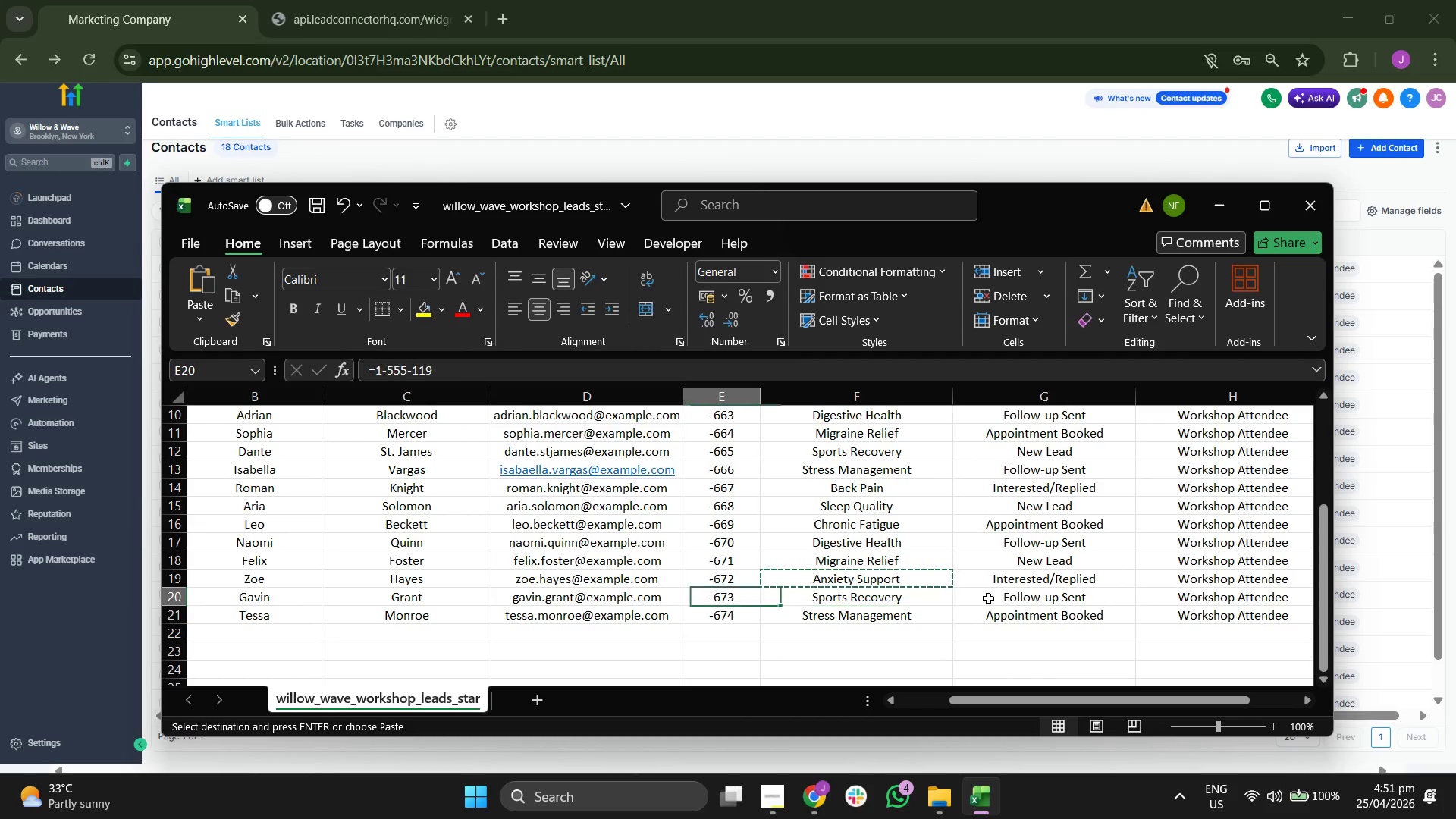 
key(ArrowLeft)
 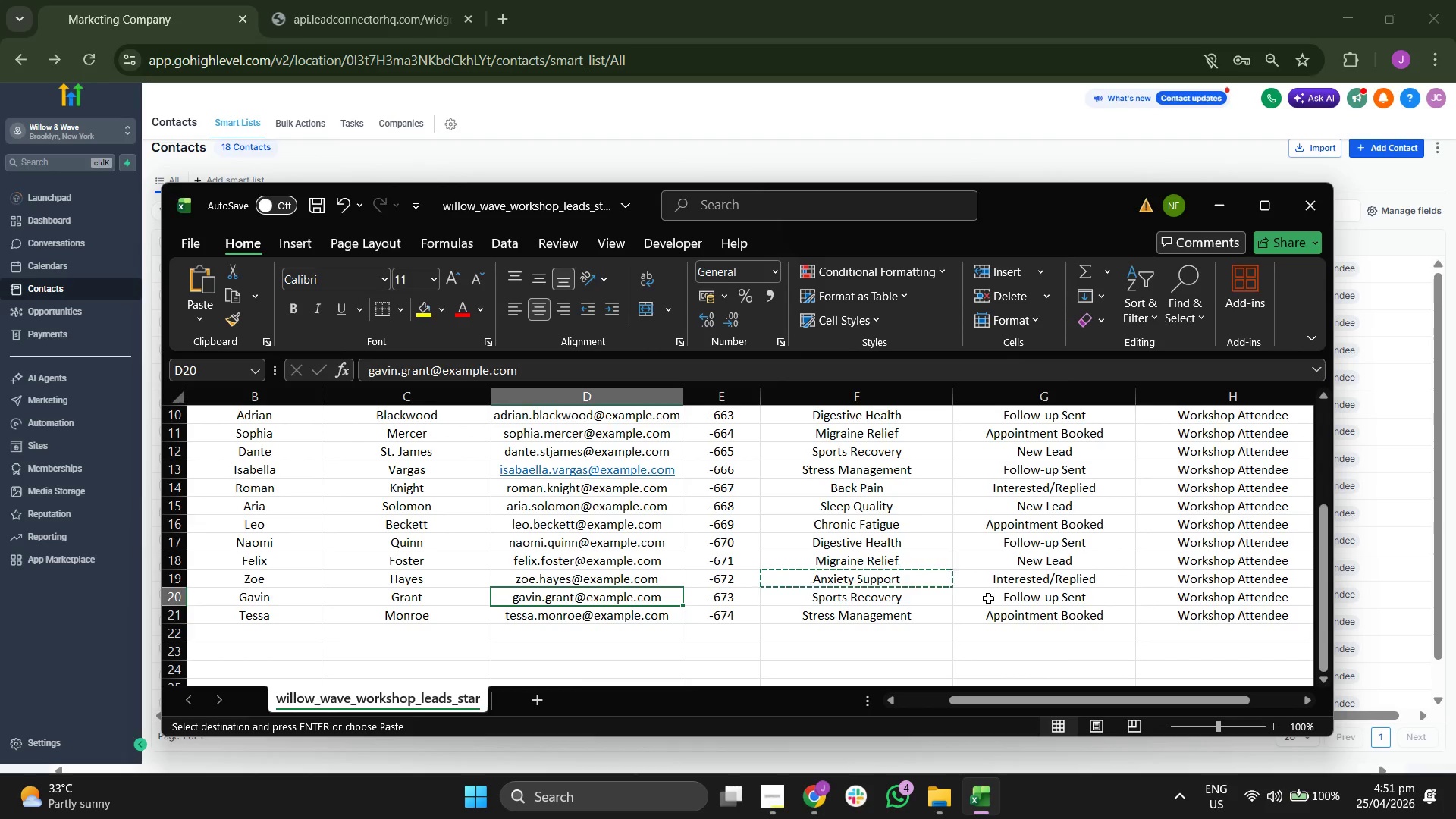 
key(Control+ControlLeft)
 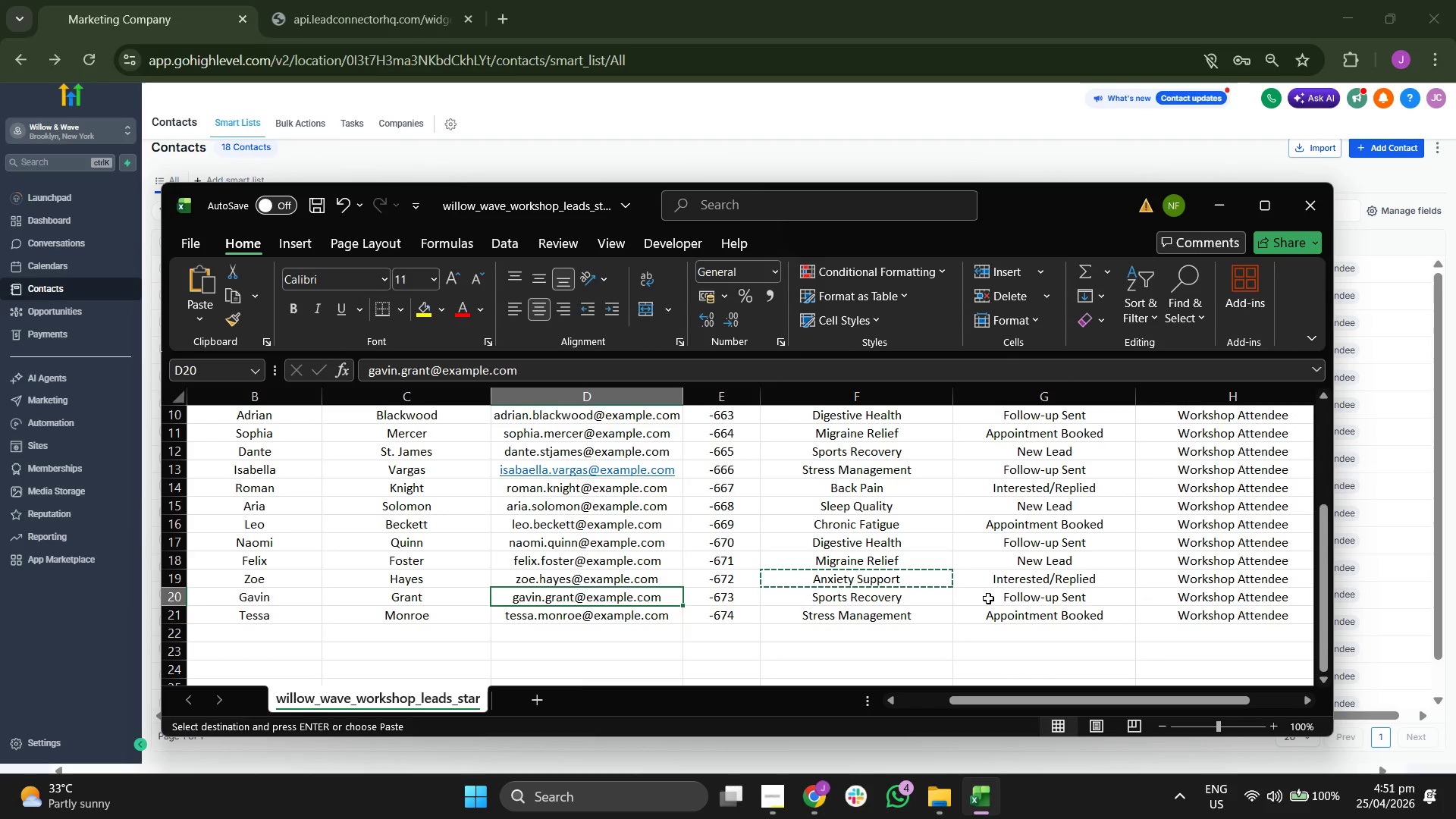 
key(Control+C)
 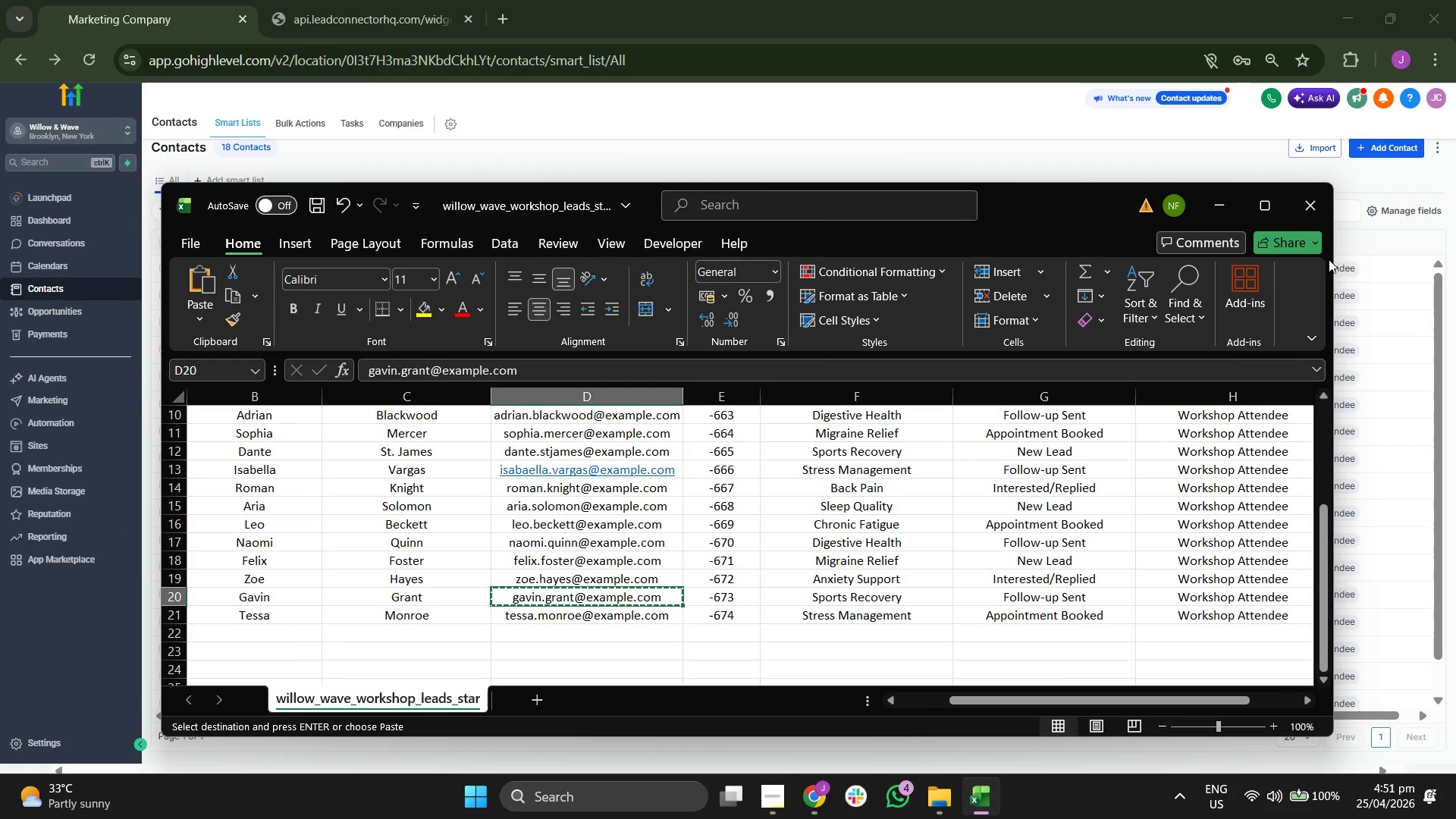 
left_click([1232, 148])
 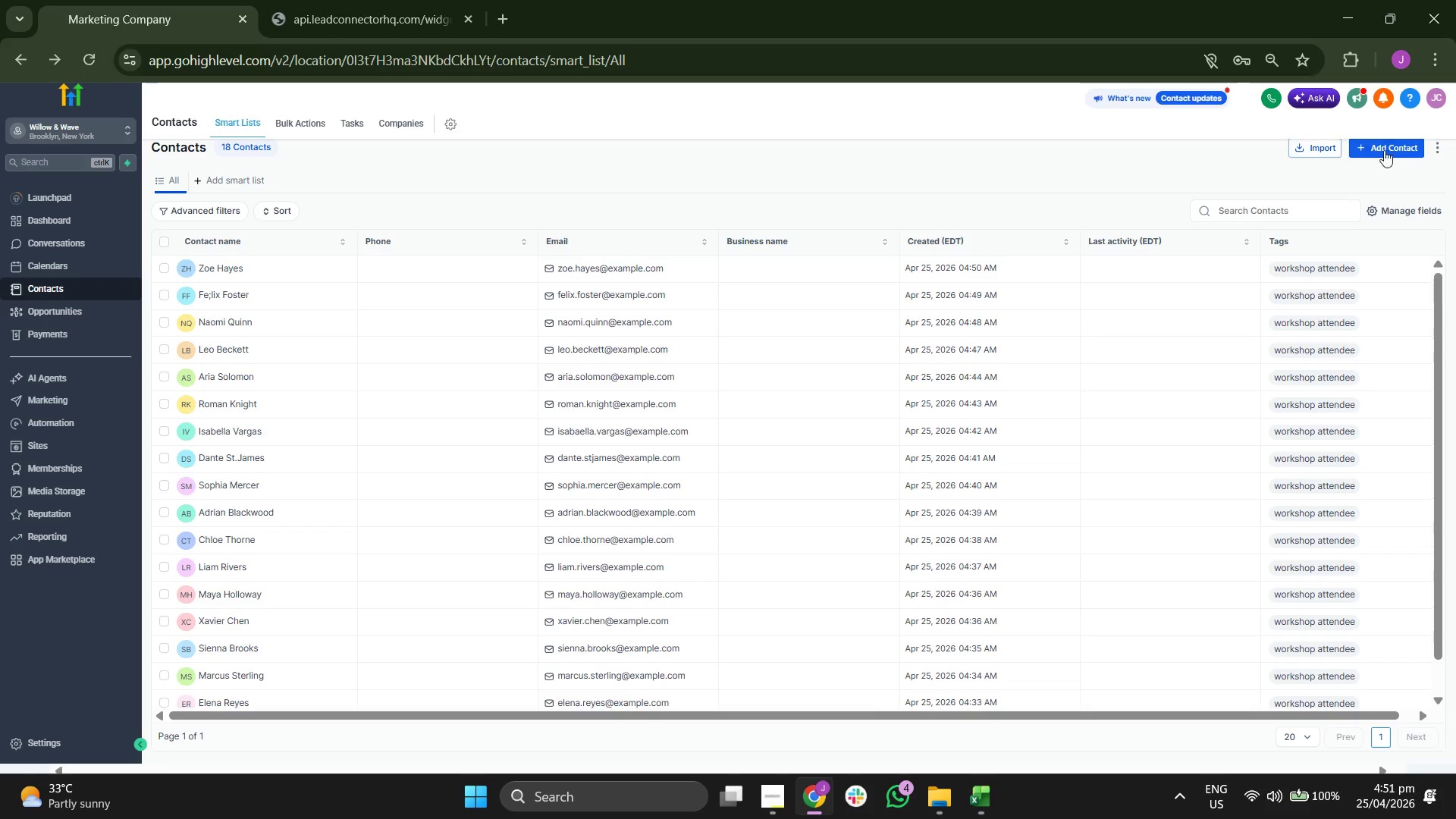 
left_click([1389, 149])
 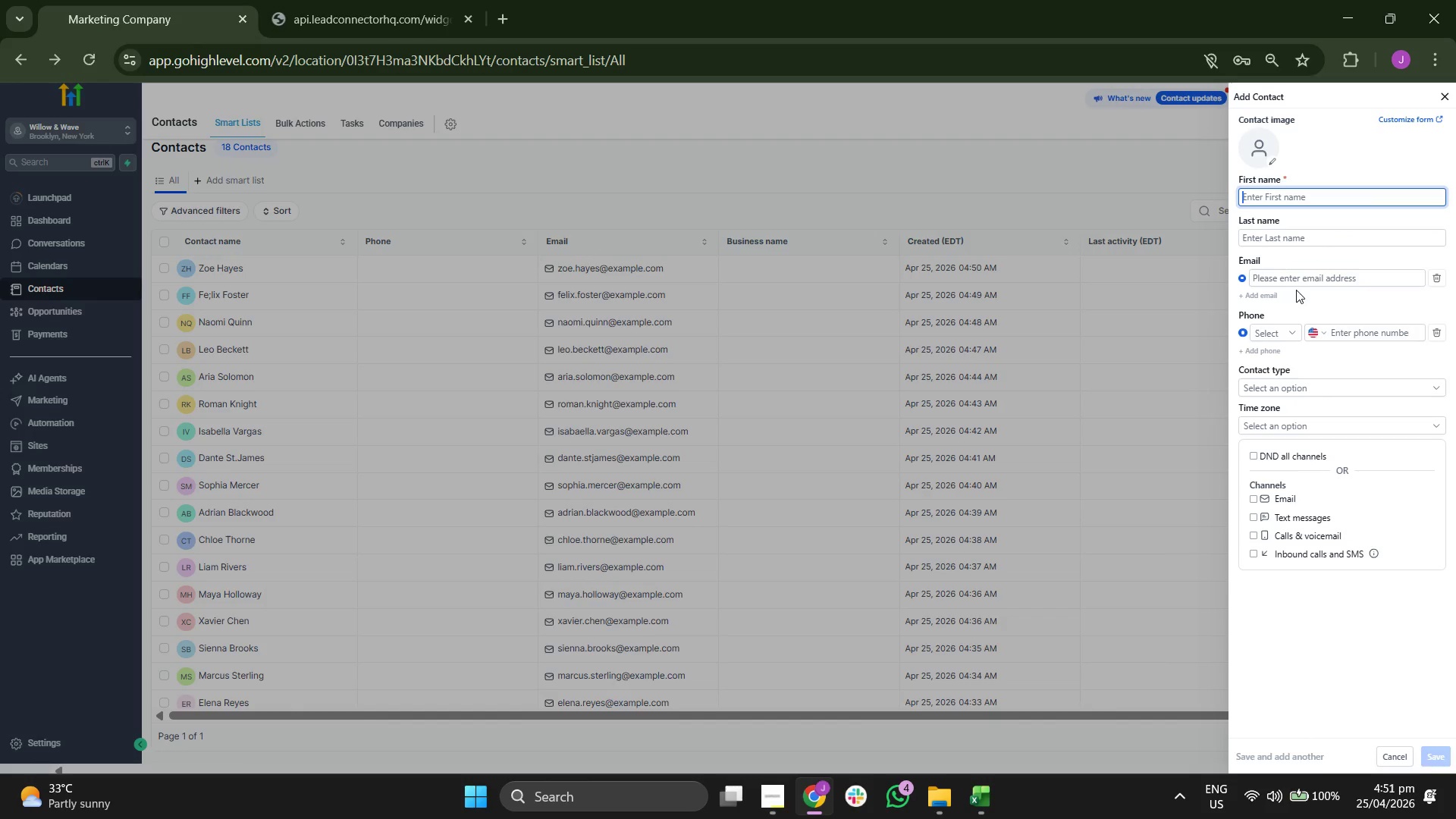 
key(Control+ControlLeft)
 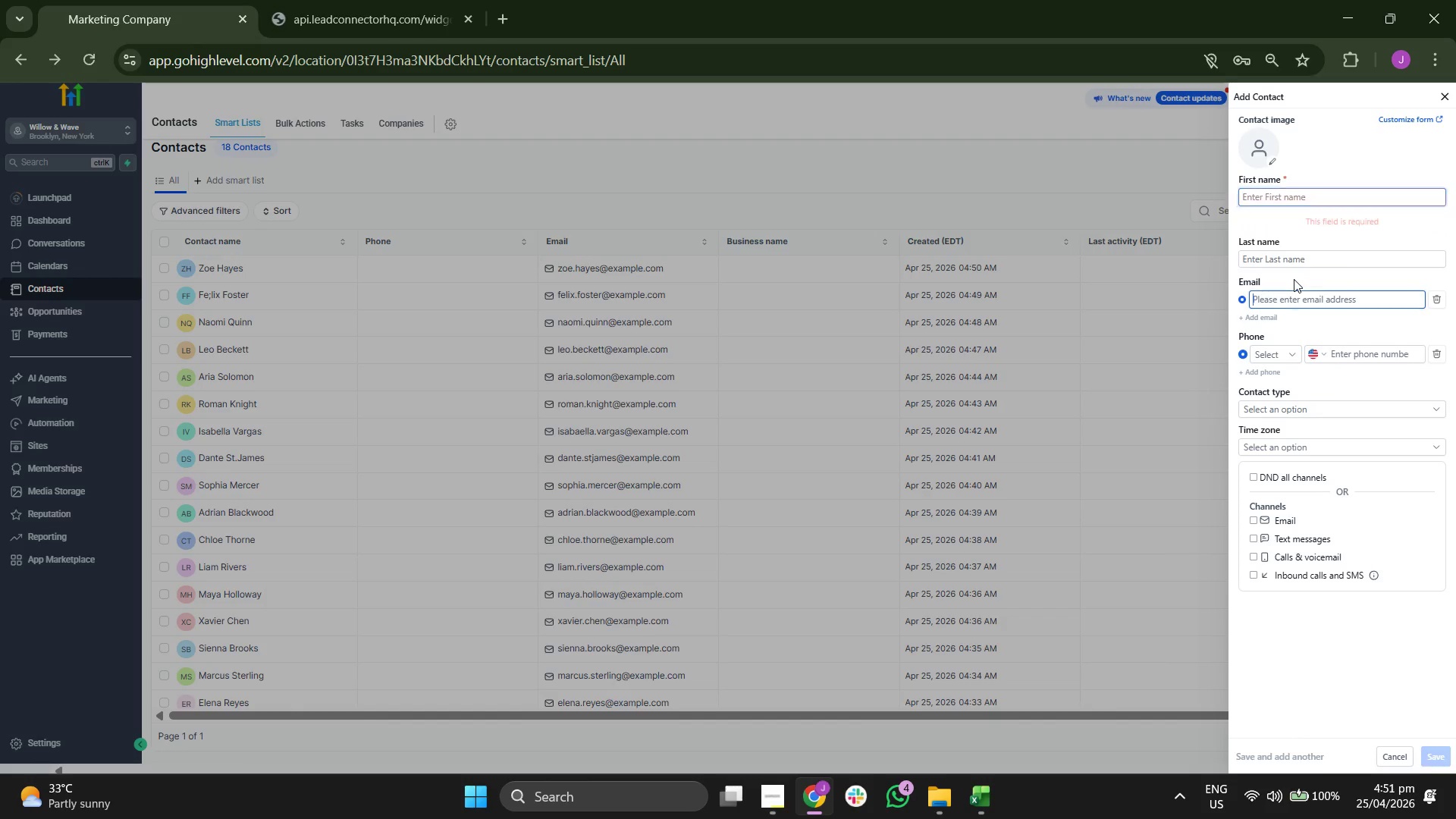 
key(Control+V)
 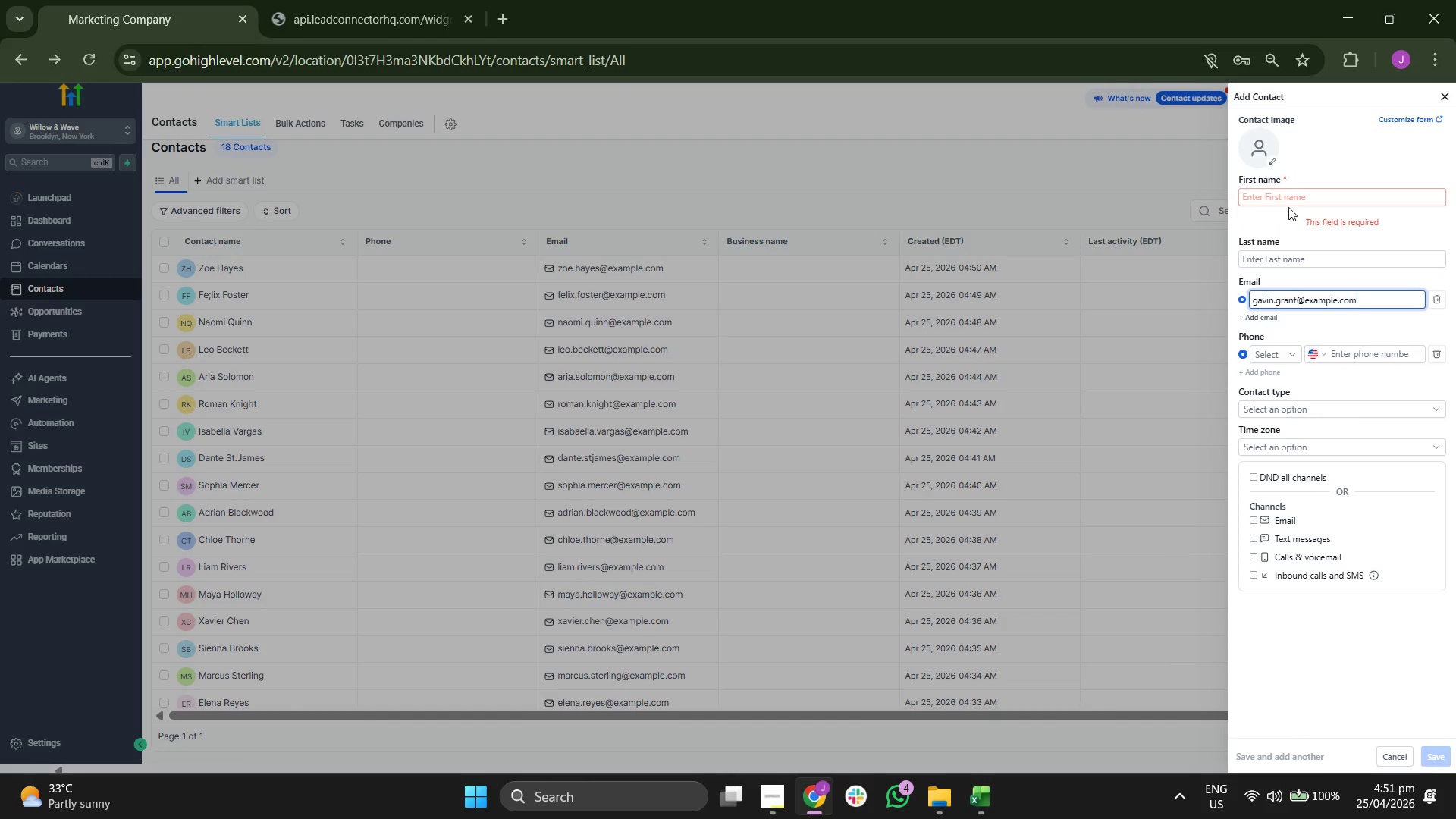 
left_click([1284, 198])
 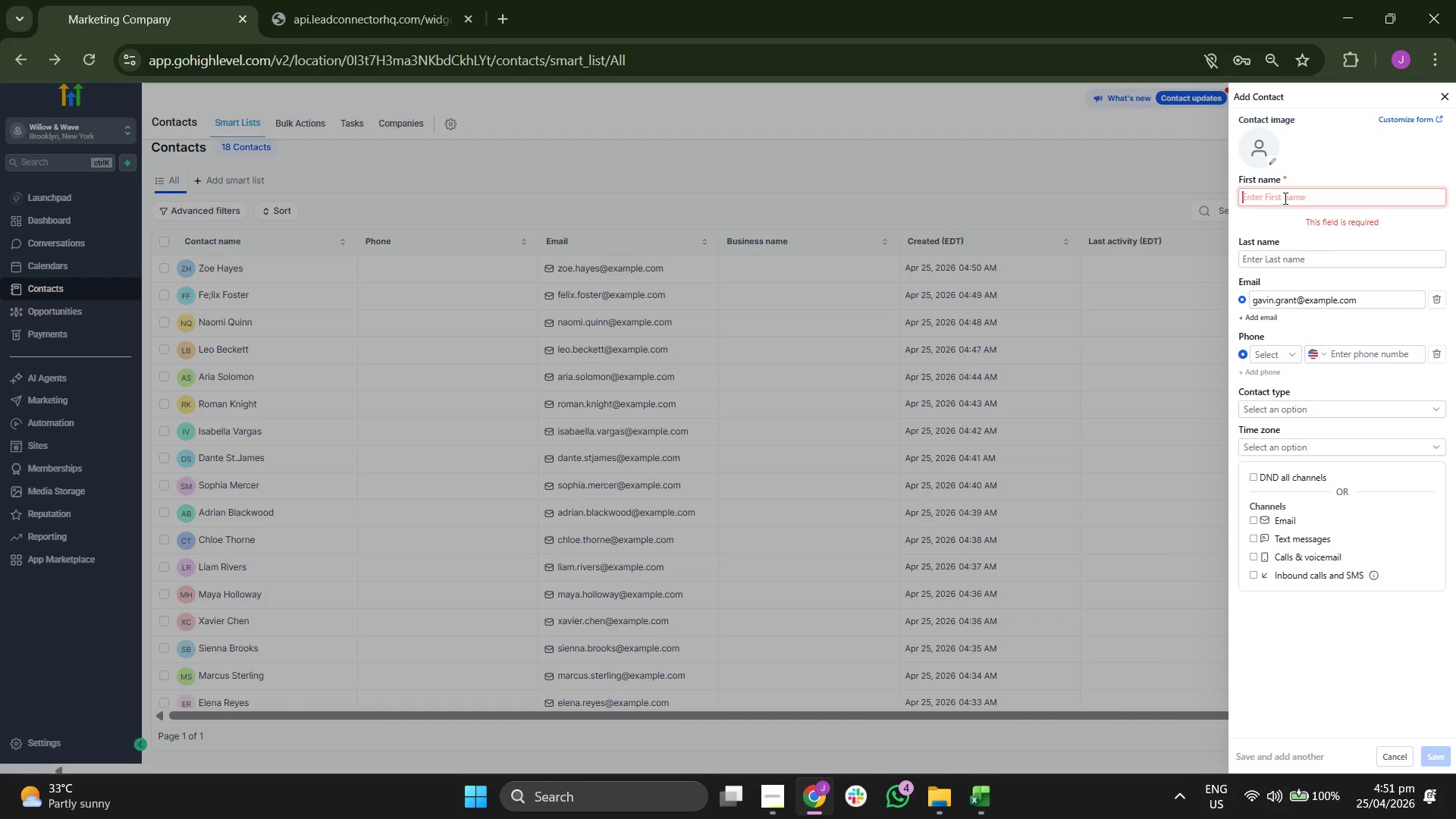 
type(Gai)
key(Backspace)
type(cin)
key(Backspace)
key(Backspace)
key(Backspace)
type(vin)
key(Tab)
type(Grant)
 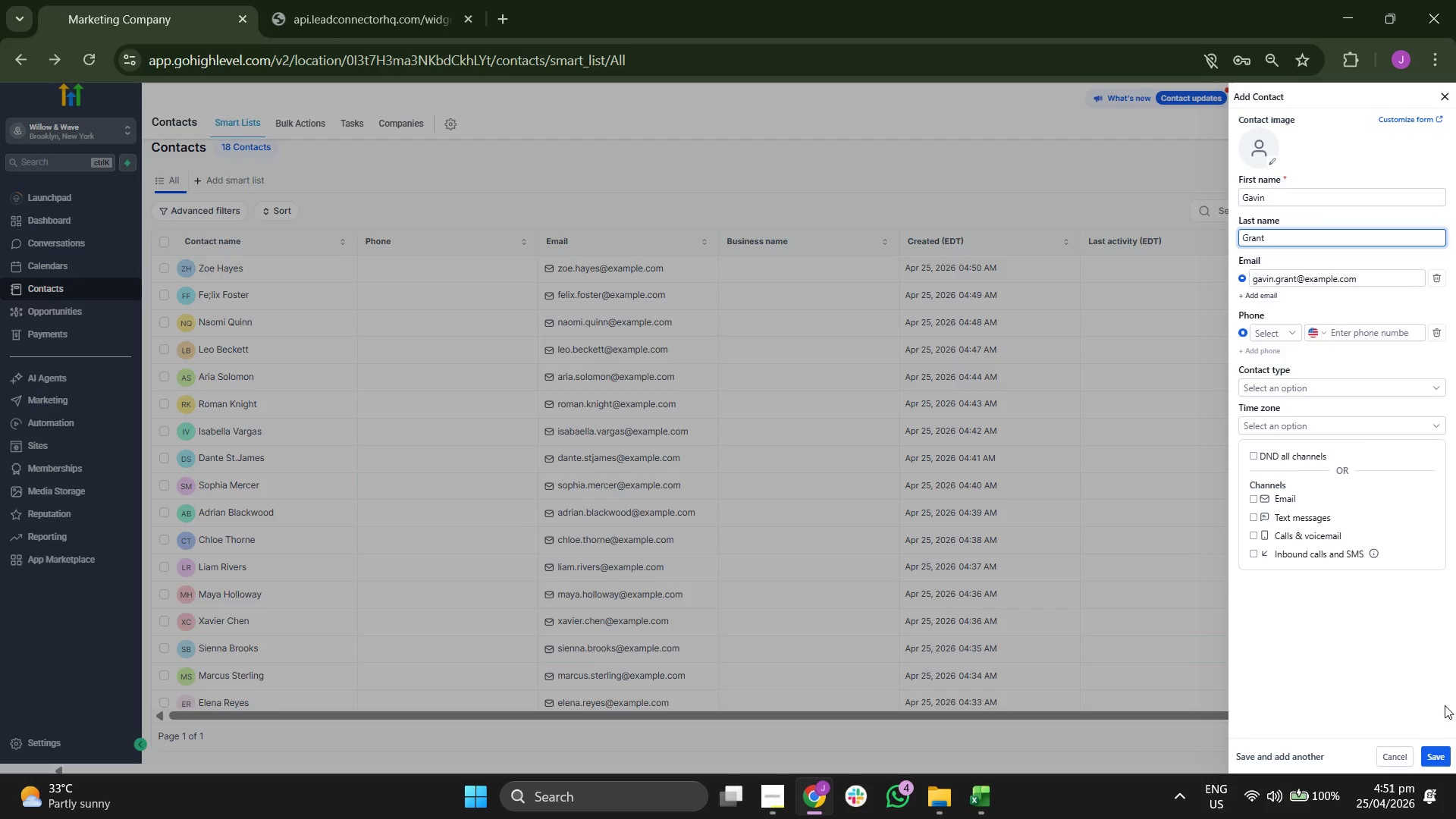 
left_click([1433, 752])
 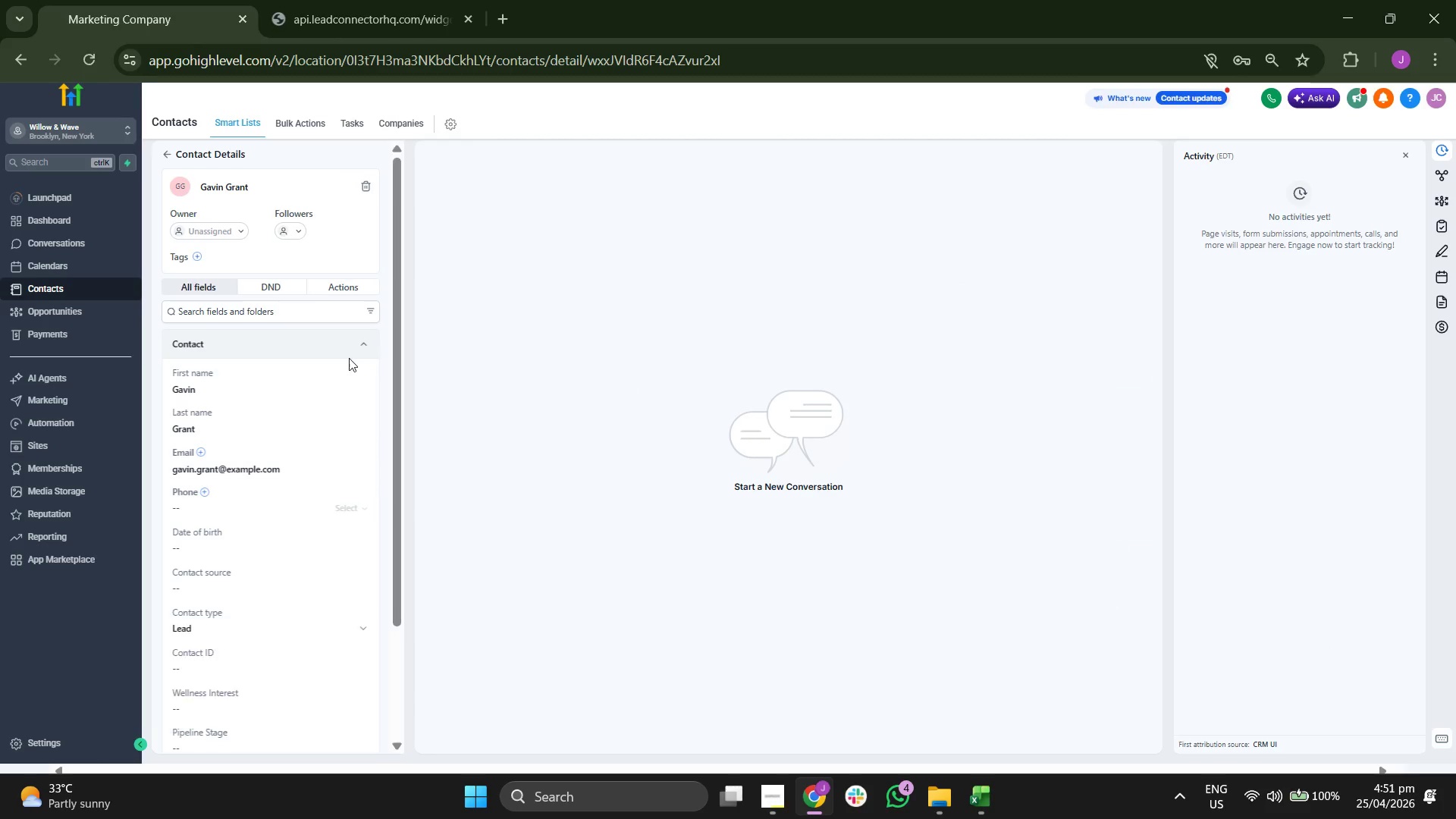 
scroll: coordinate [347, 340], scroll_direction: down, amount: 2.0
 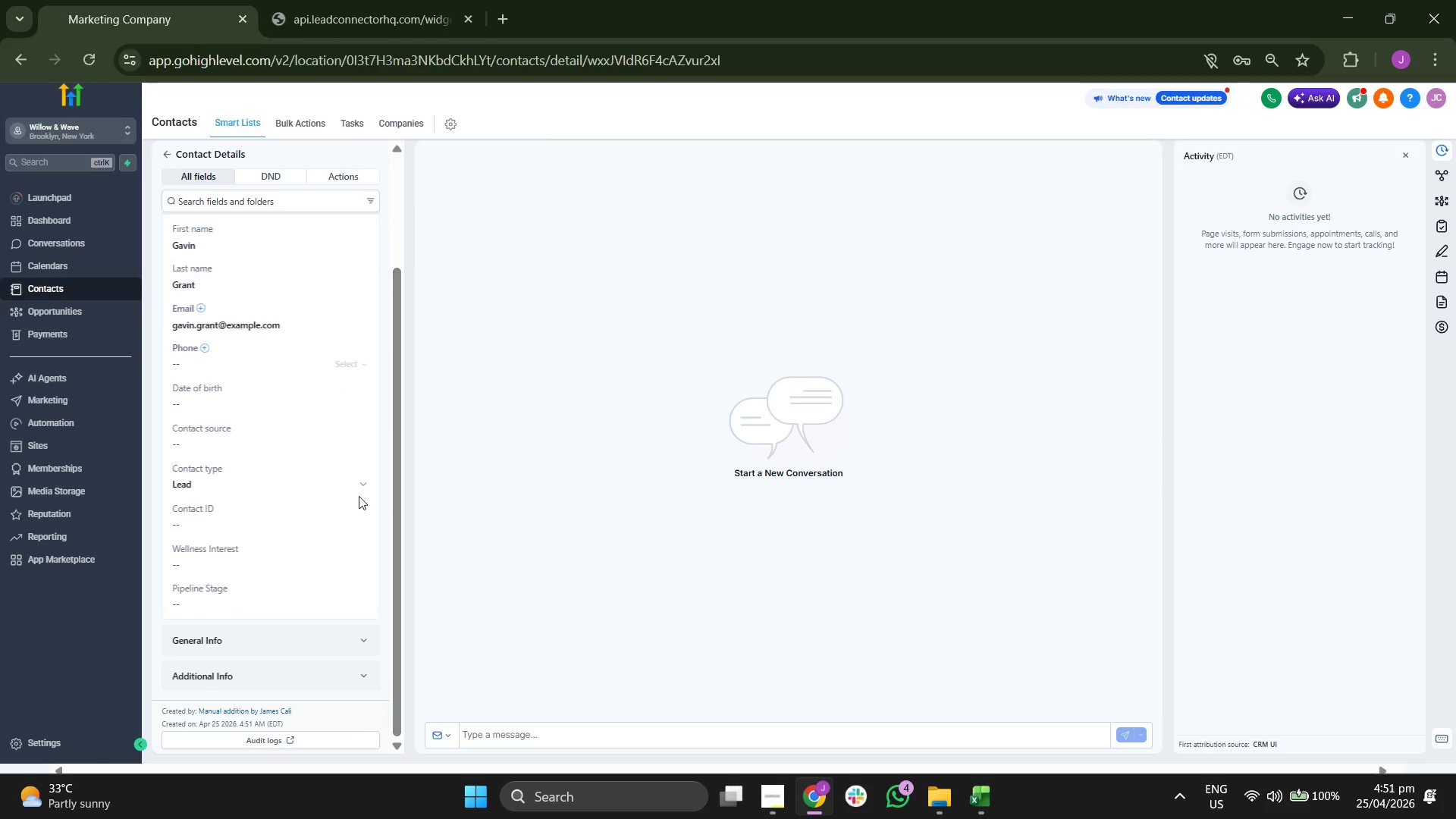 
left_click([303, 524])
 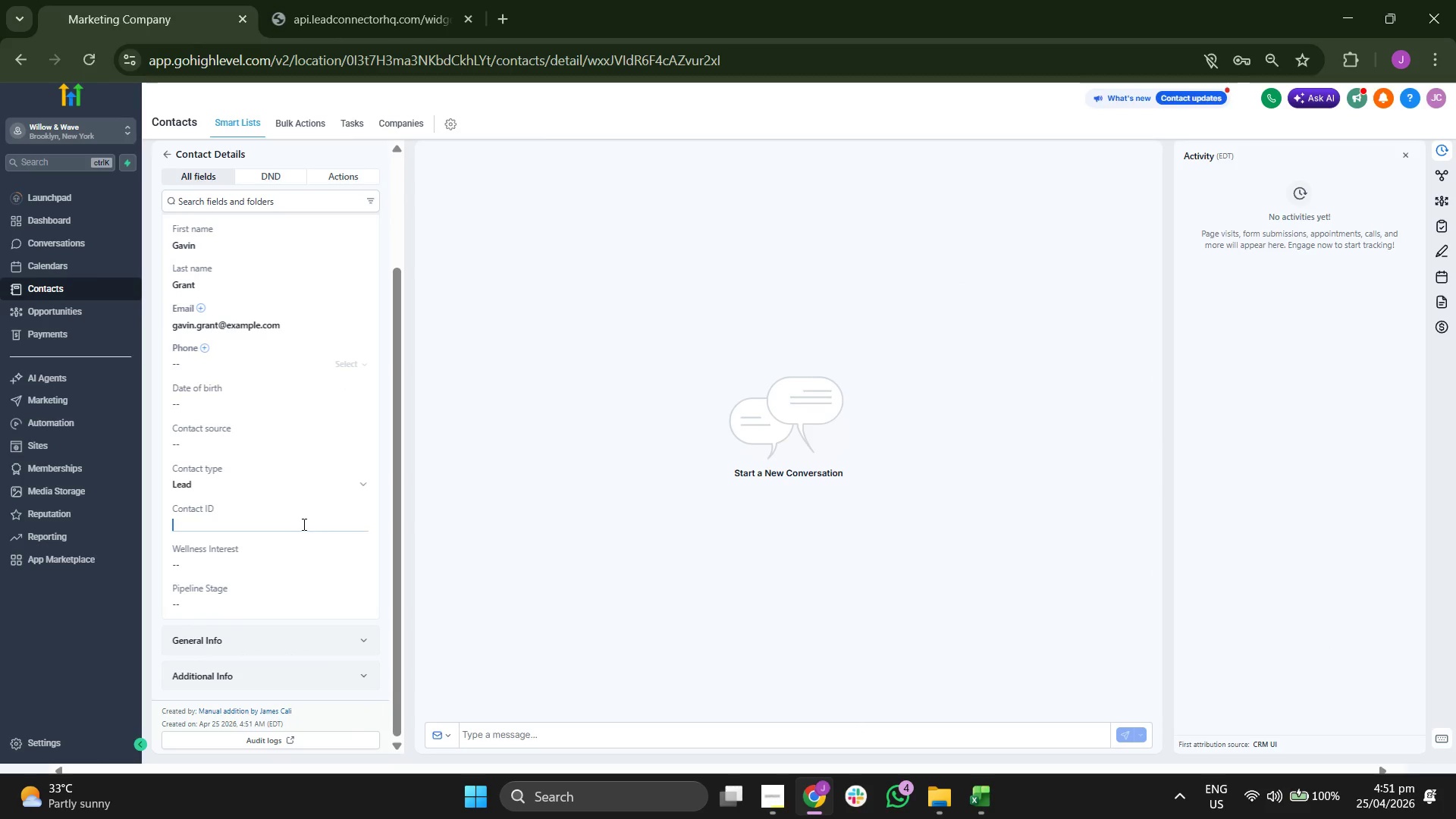 
type(WW-0019)
 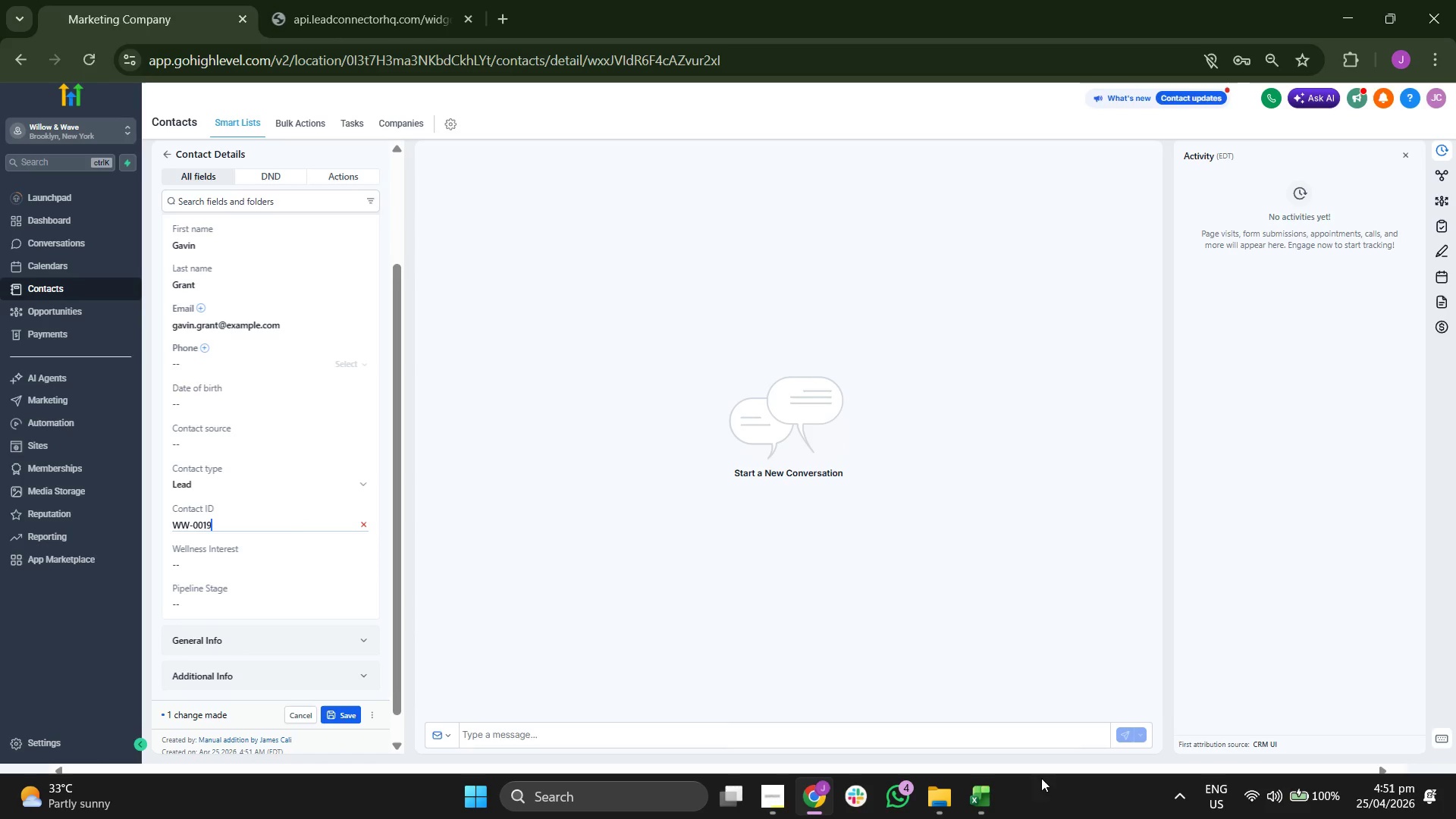 
left_click([995, 802])
 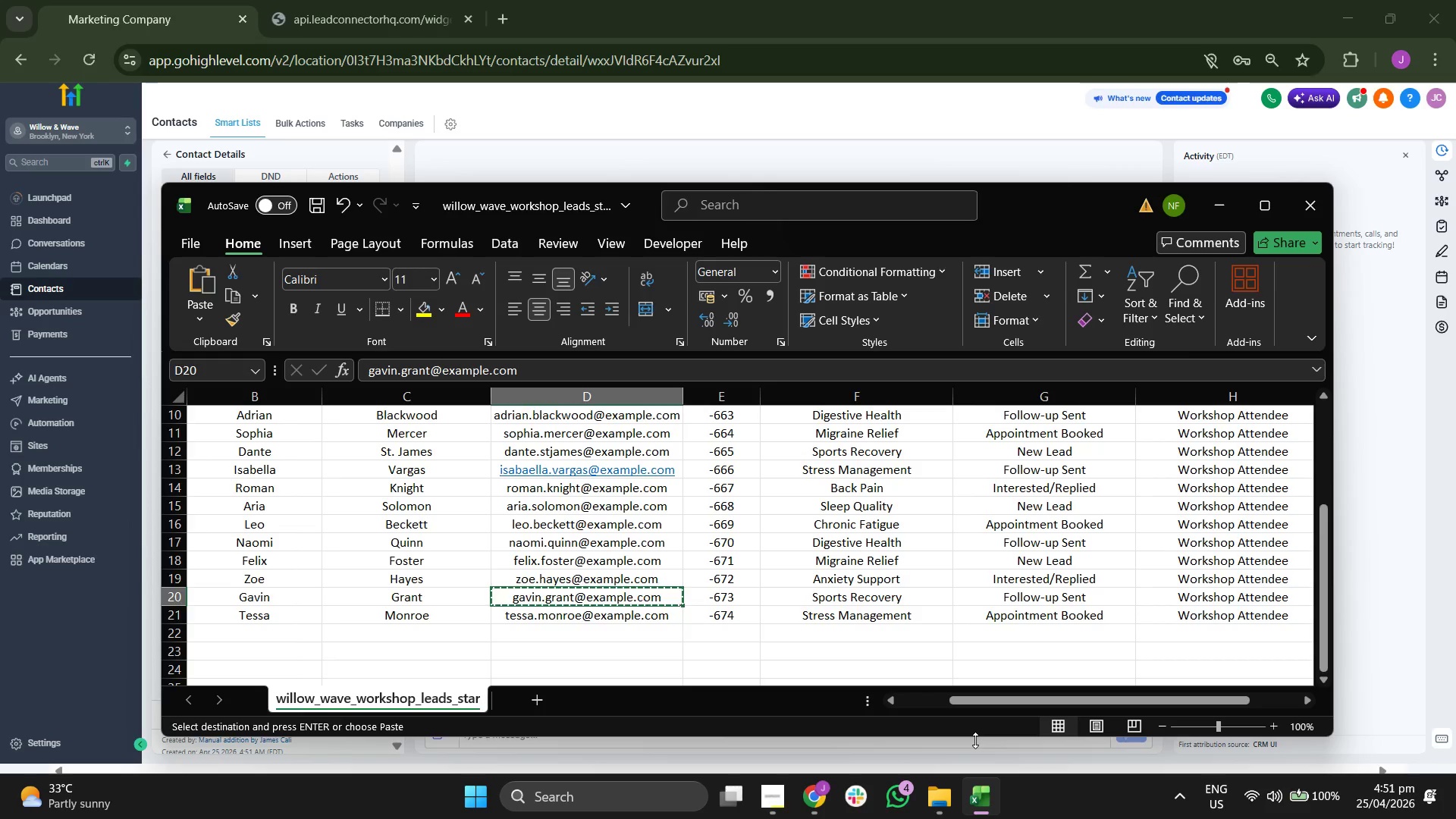 
key(ArrowRight)
 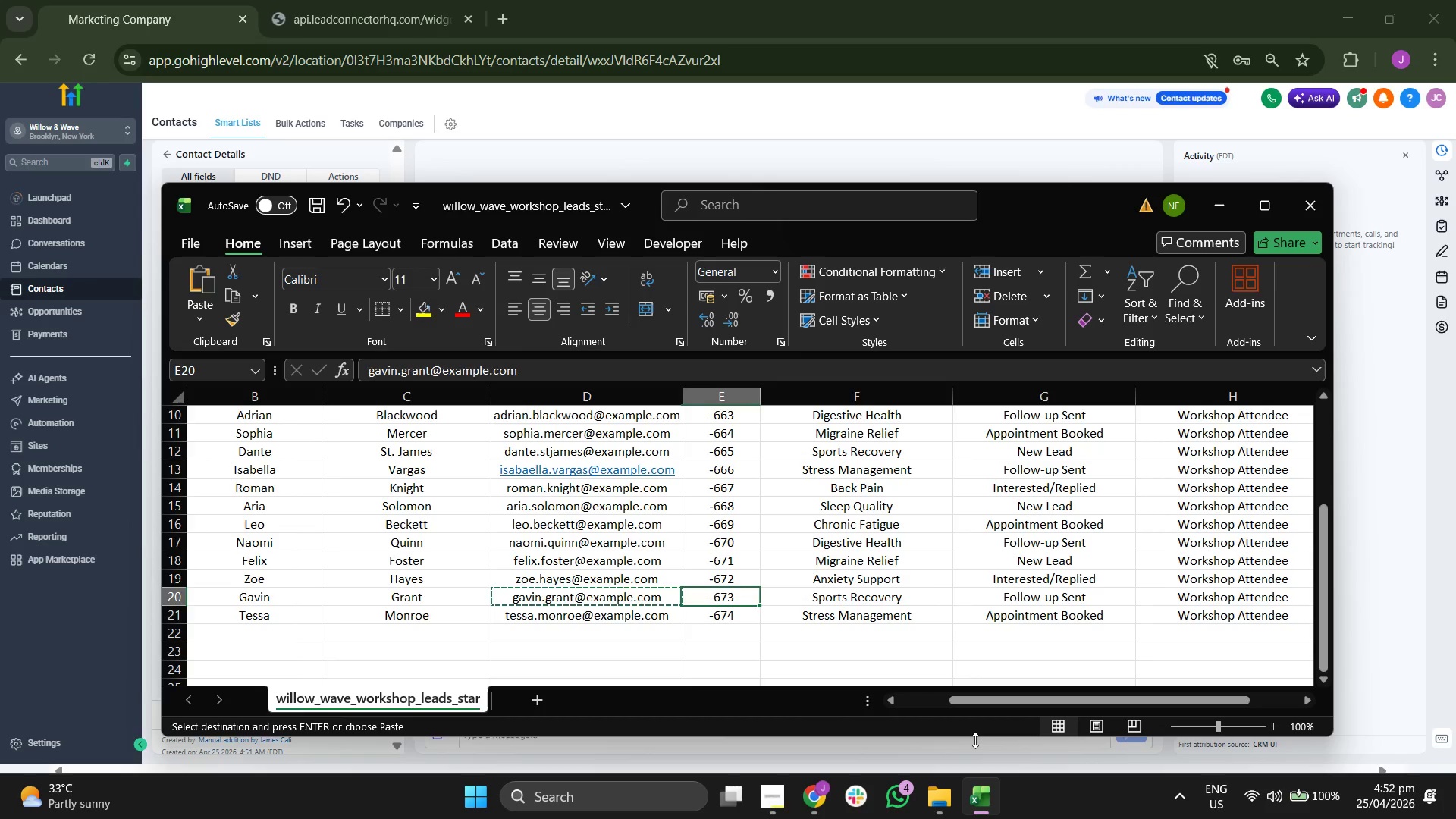 
key(ArrowRight)
 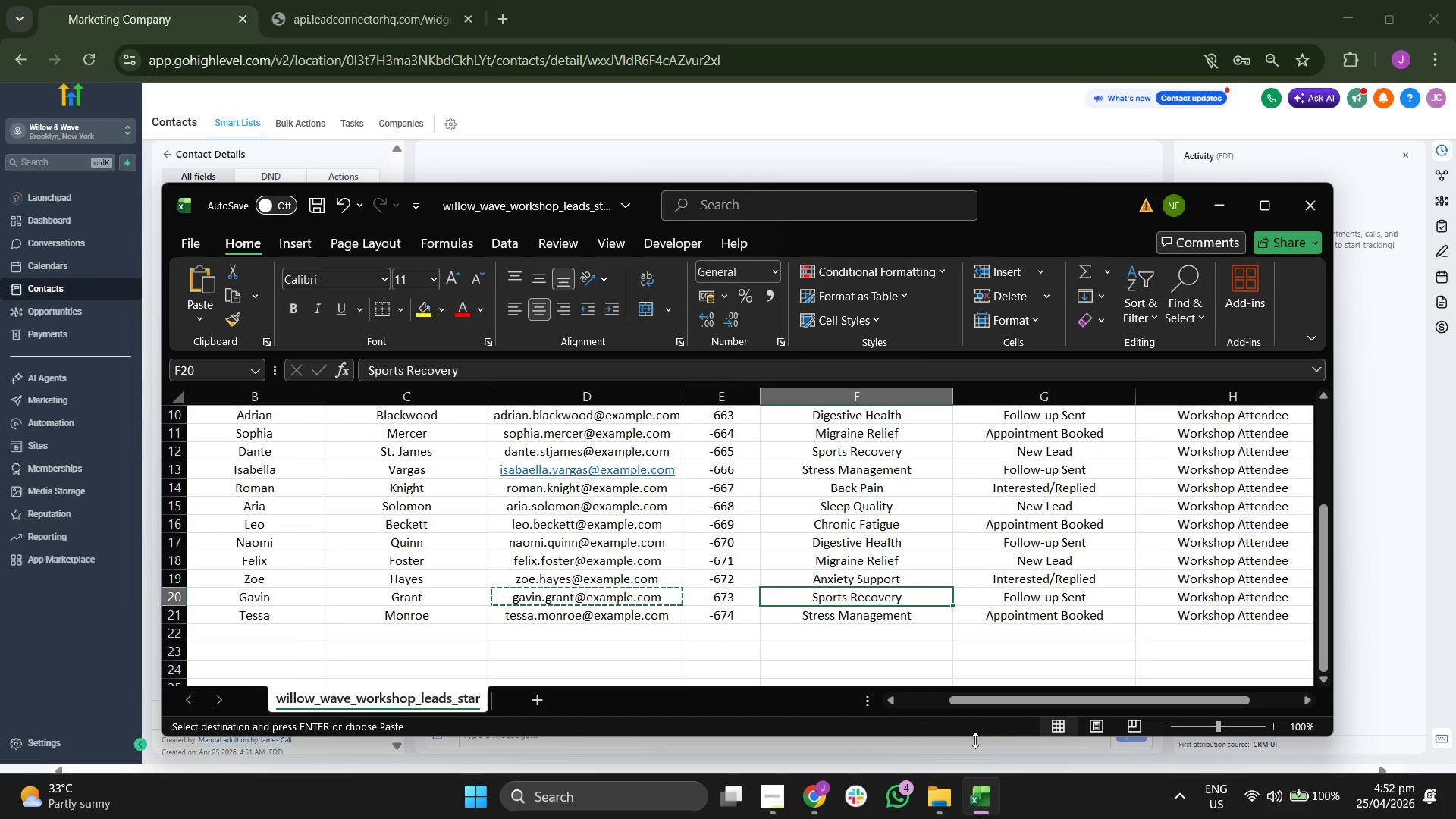 
key(Control+ControlLeft)
 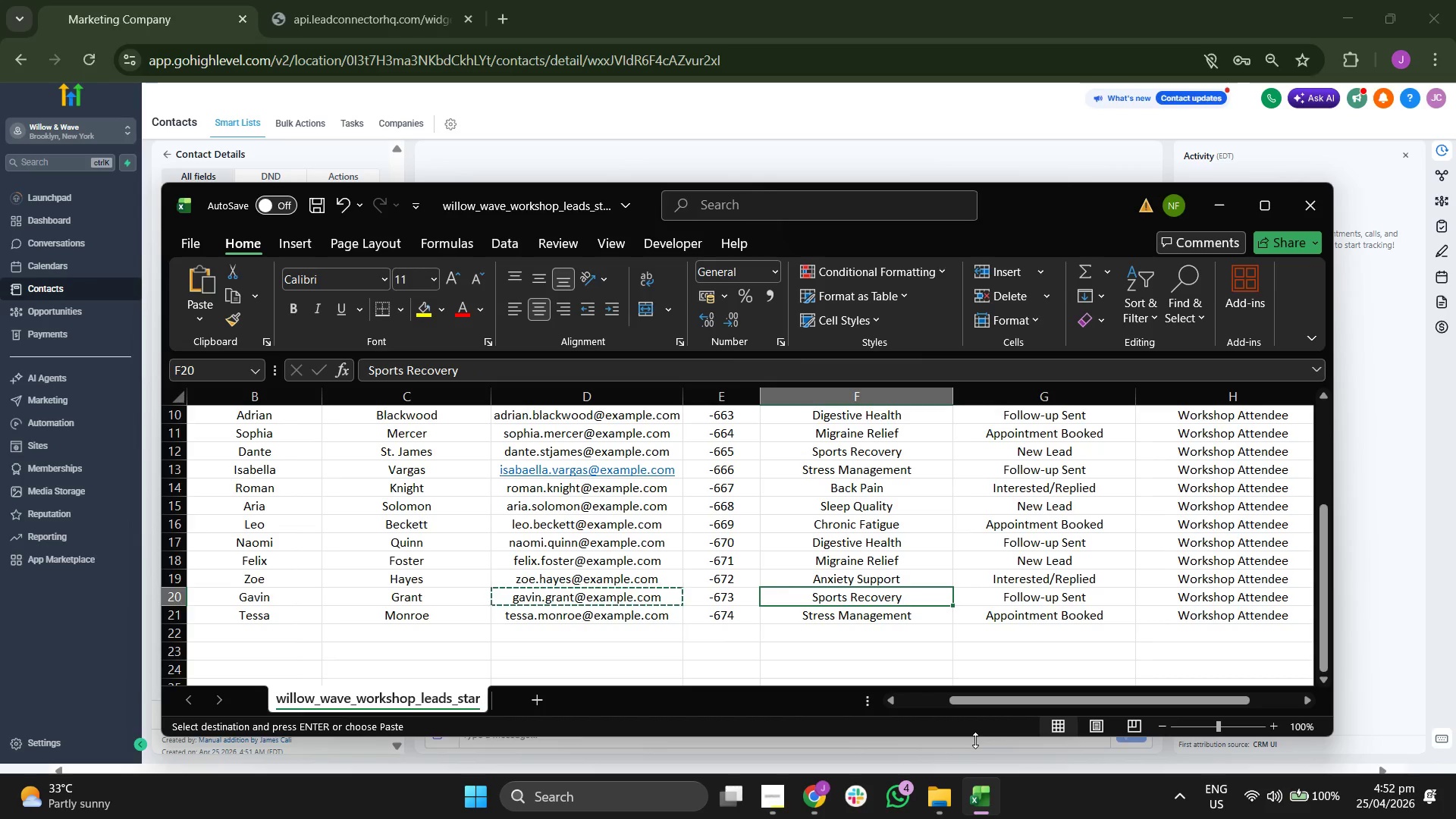 
key(Control+C)
 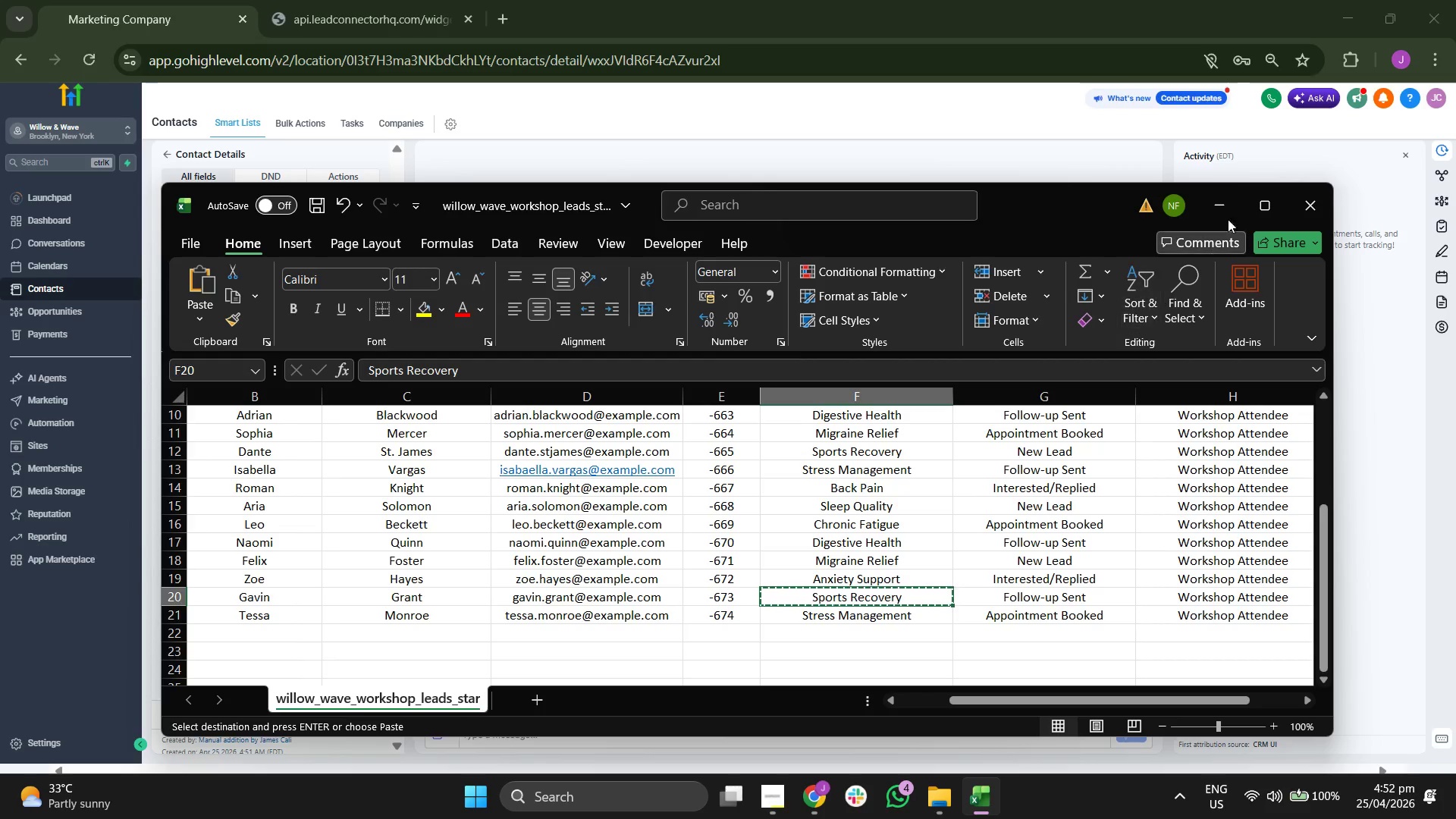 
left_click([1238, 201])
 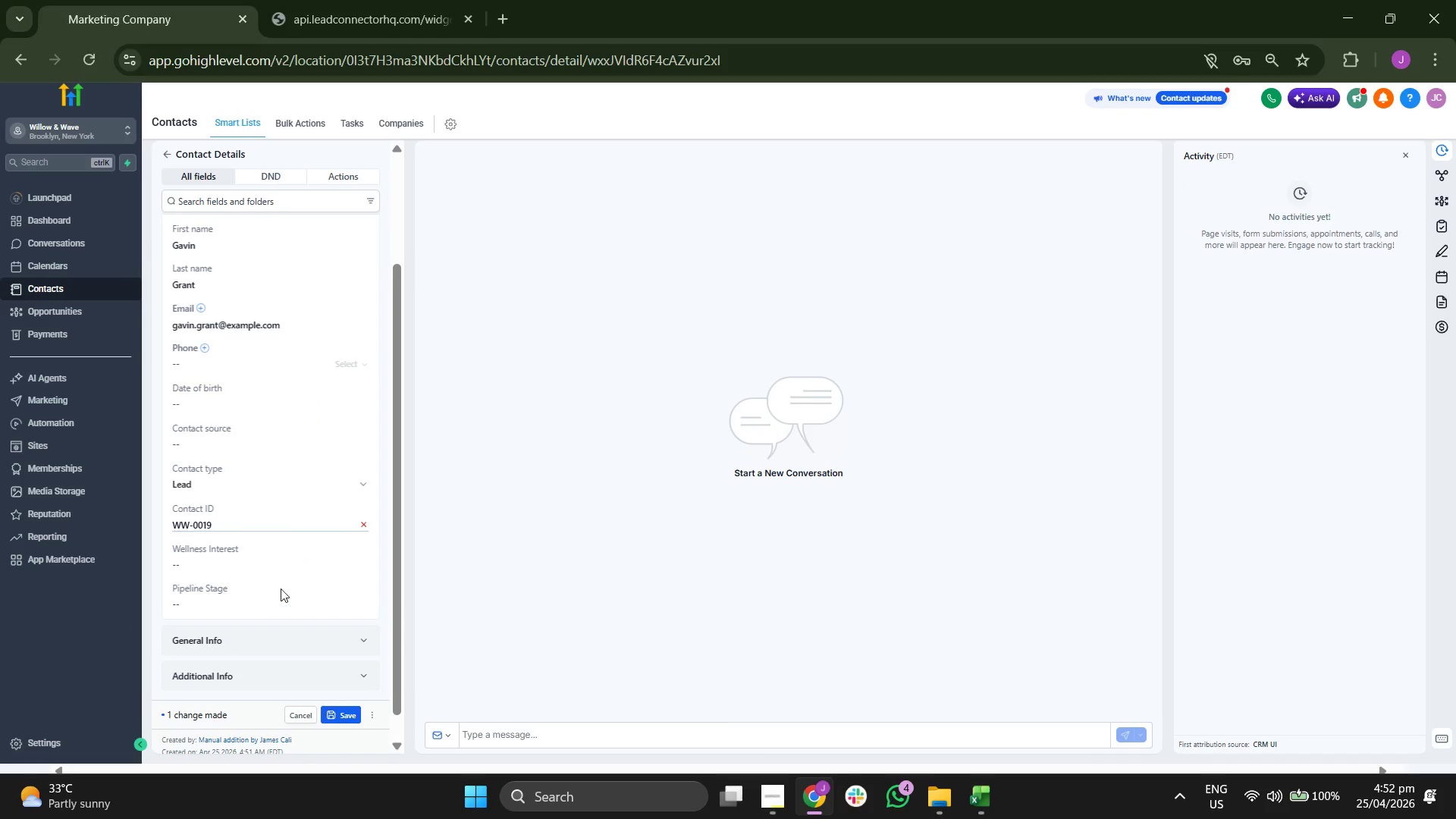 
left_click([278, 566])
 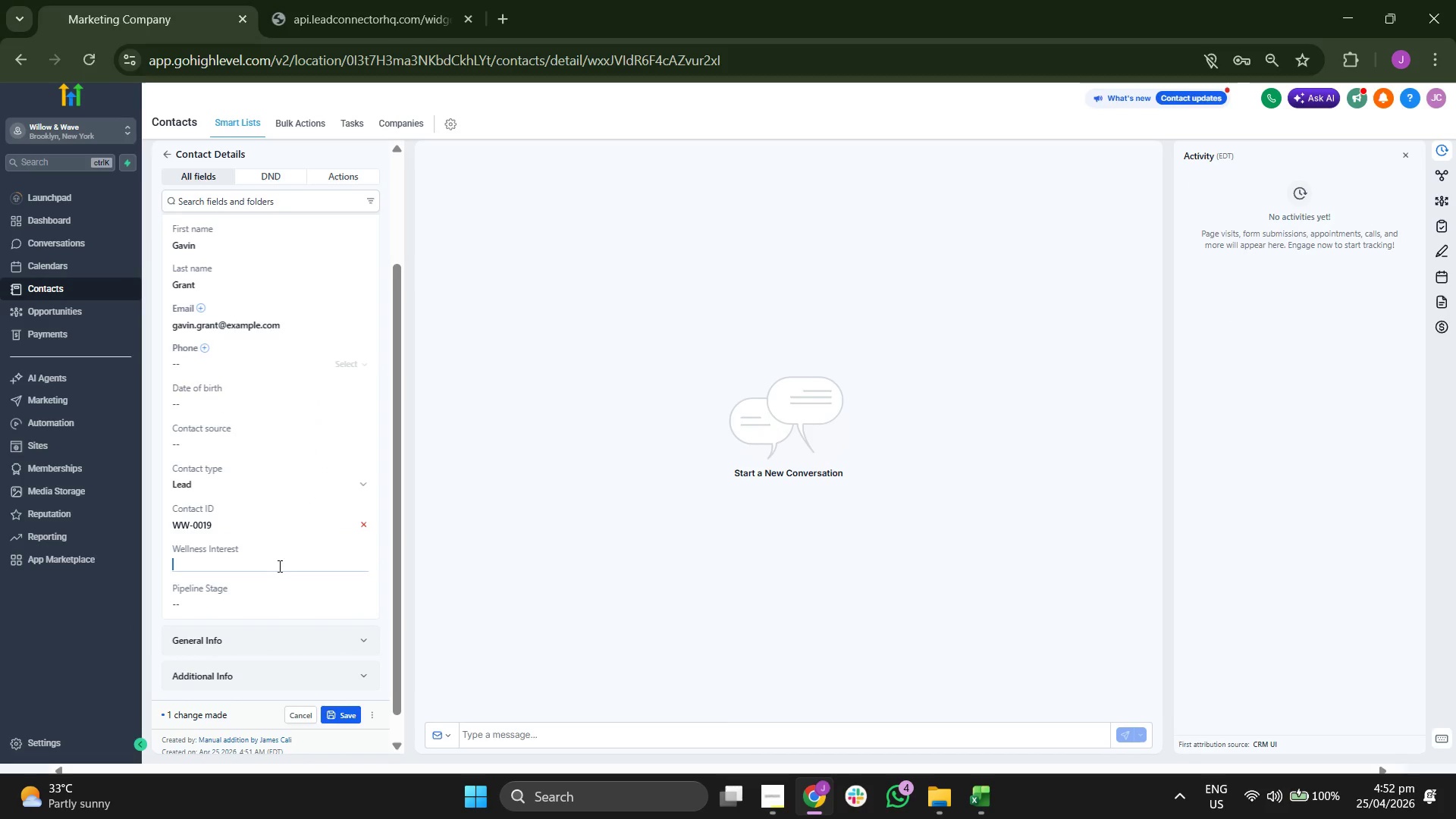 
key(Control+ControlLeft)
 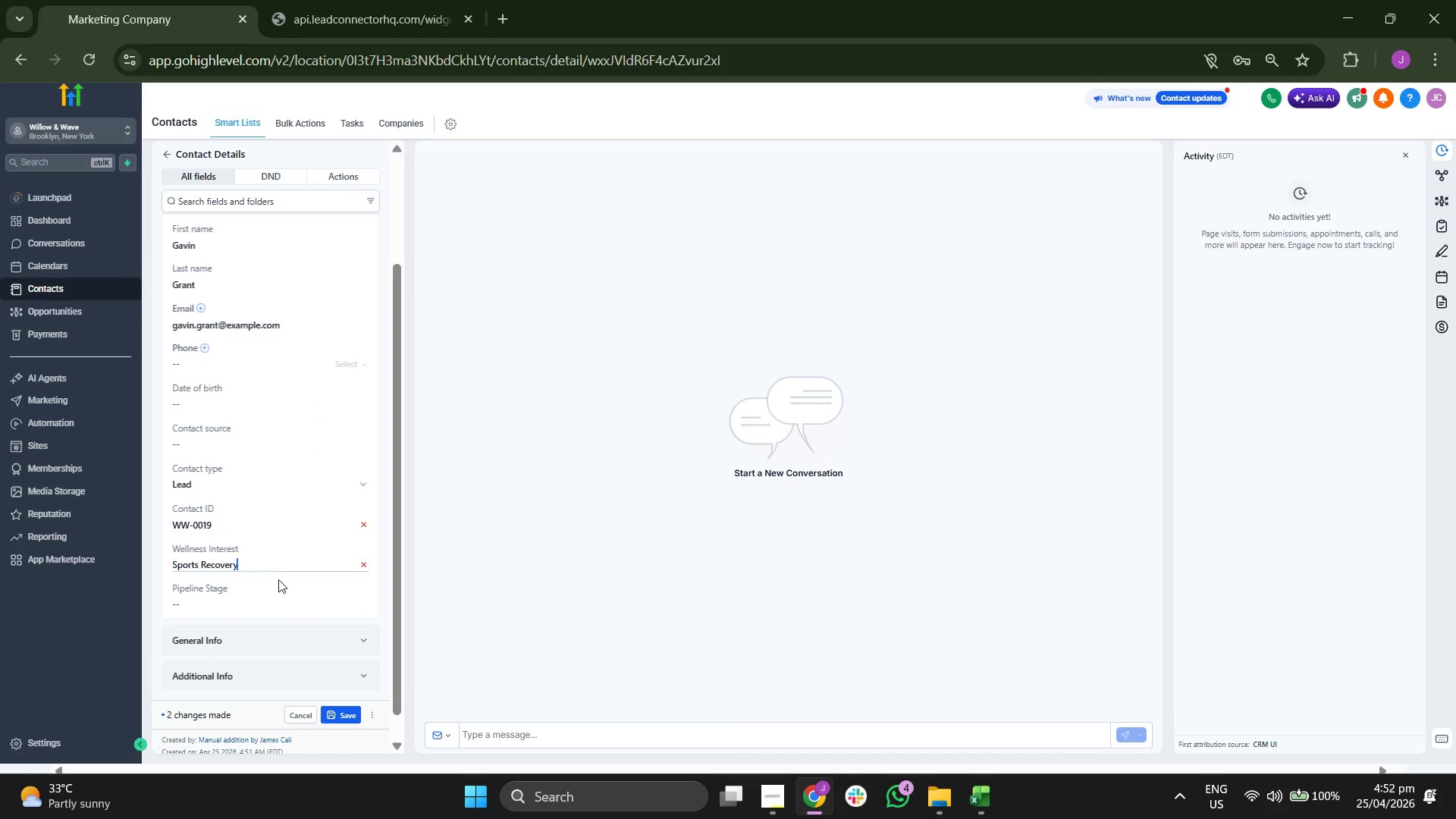 
key(Control+V)
 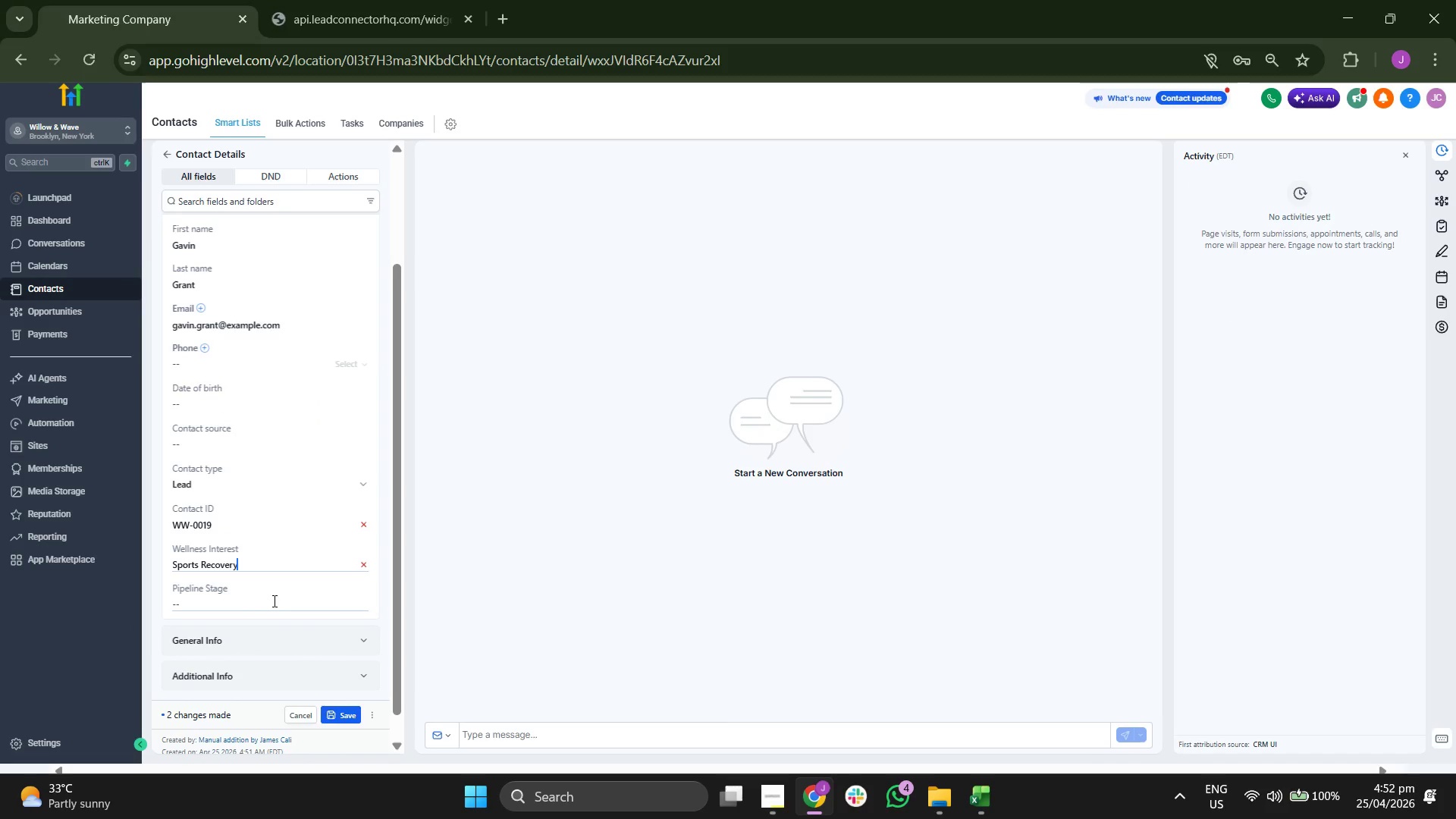 
left_click([273, 602])
 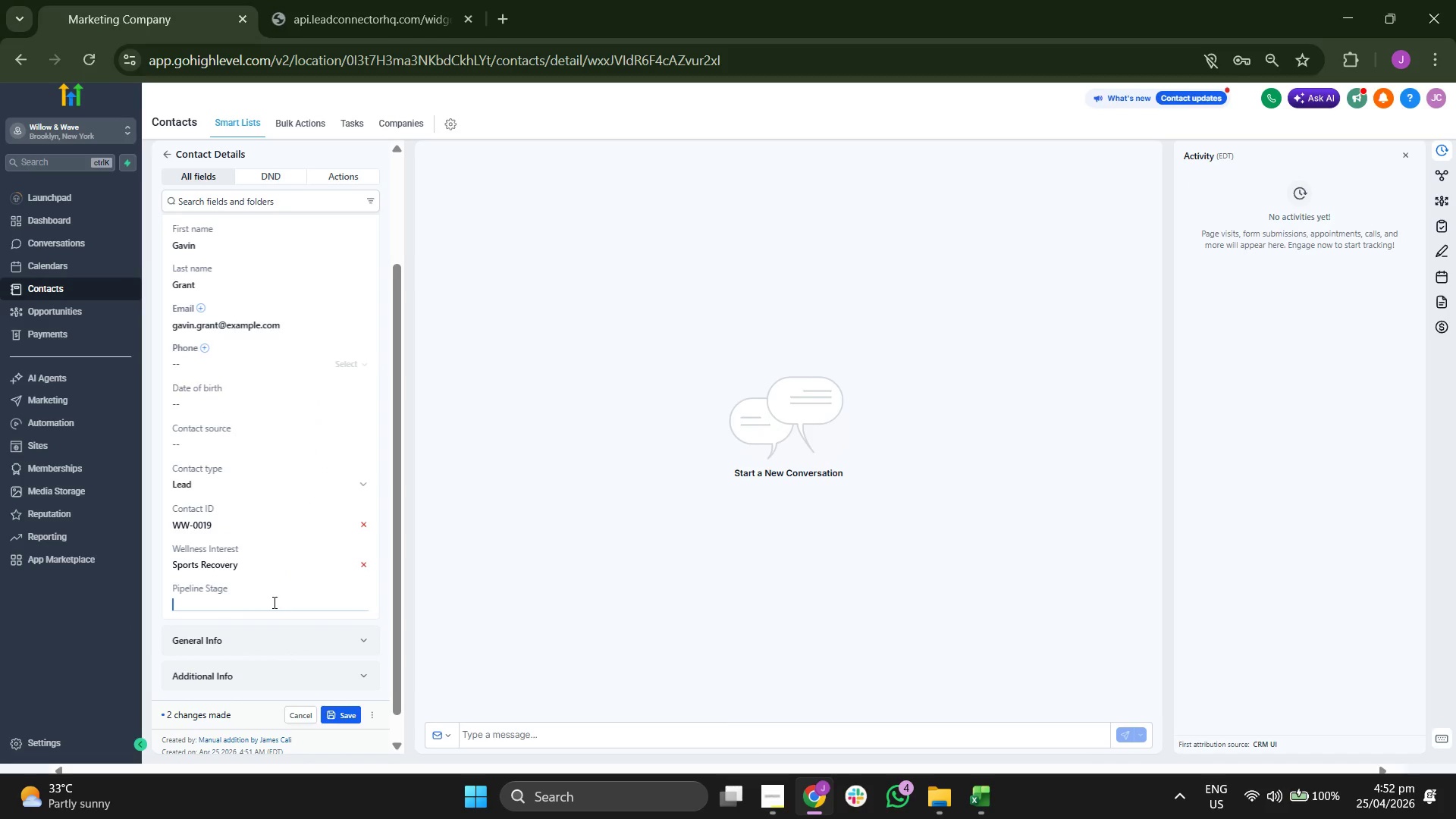 
type(f)
key(Backspace)
type(ollow-up Sent)
 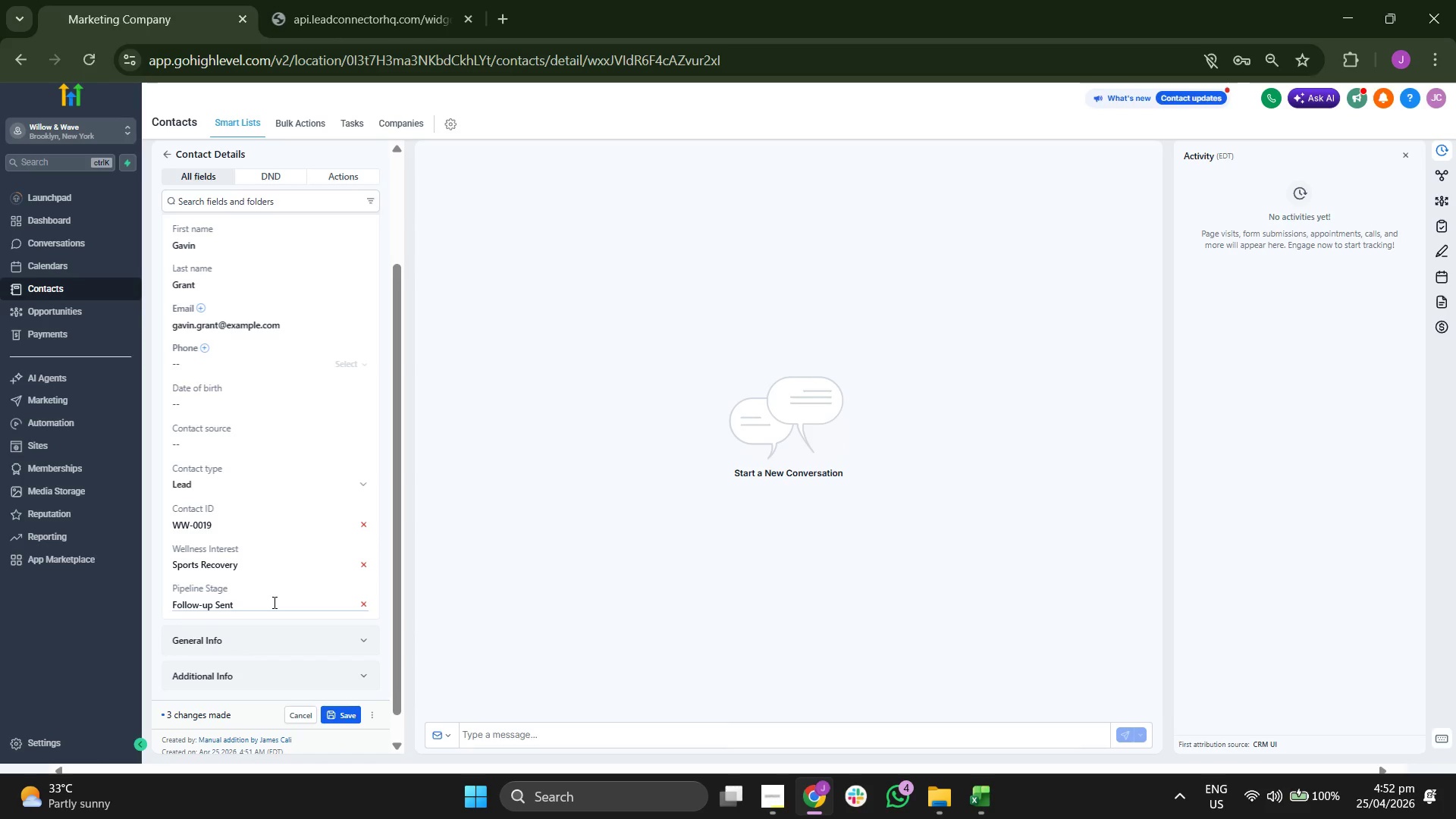 
scroll: coordinate [273, 602], scroll_direction: up, amount: 4.0
 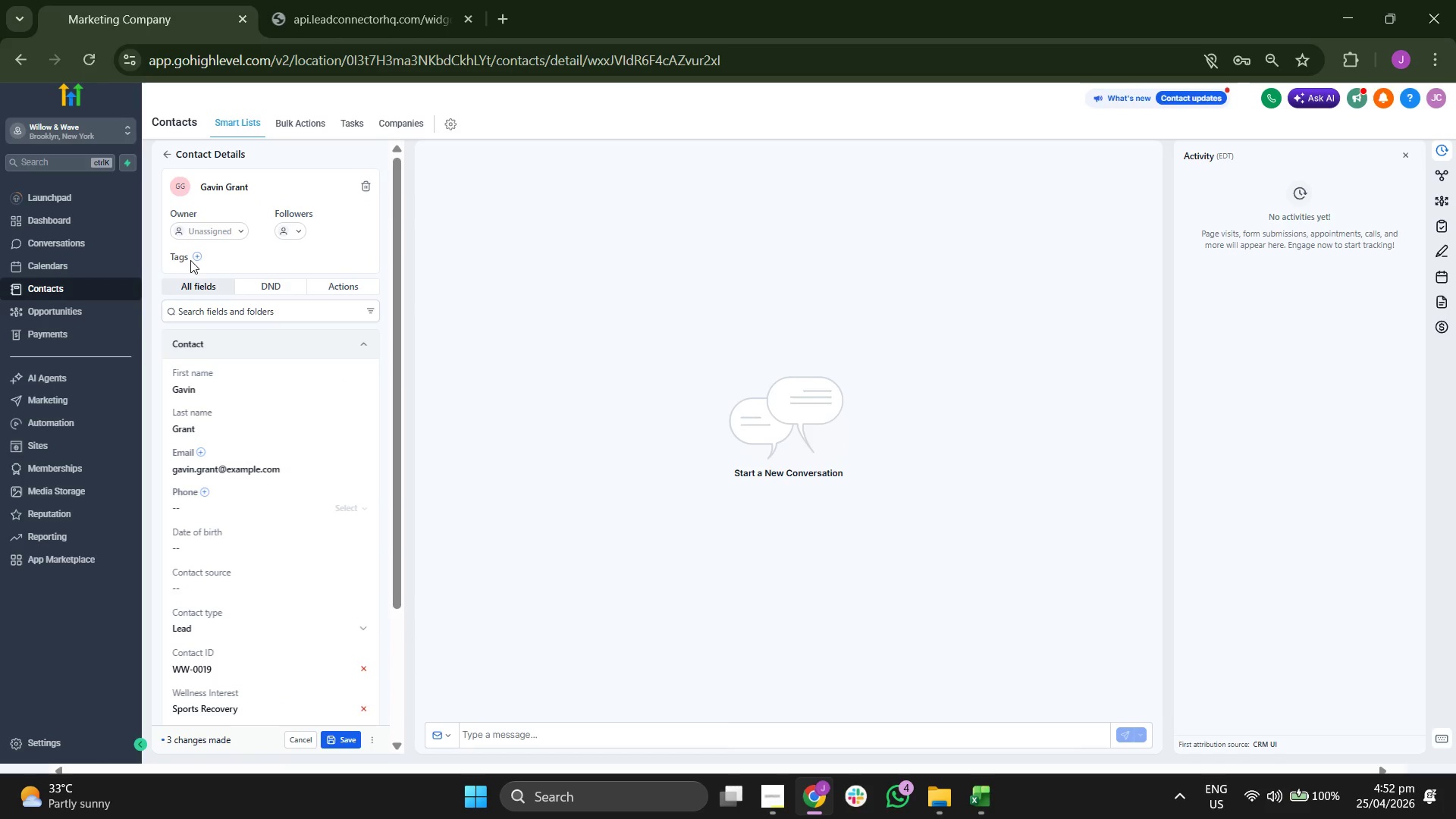 
left_click([202, 256])
 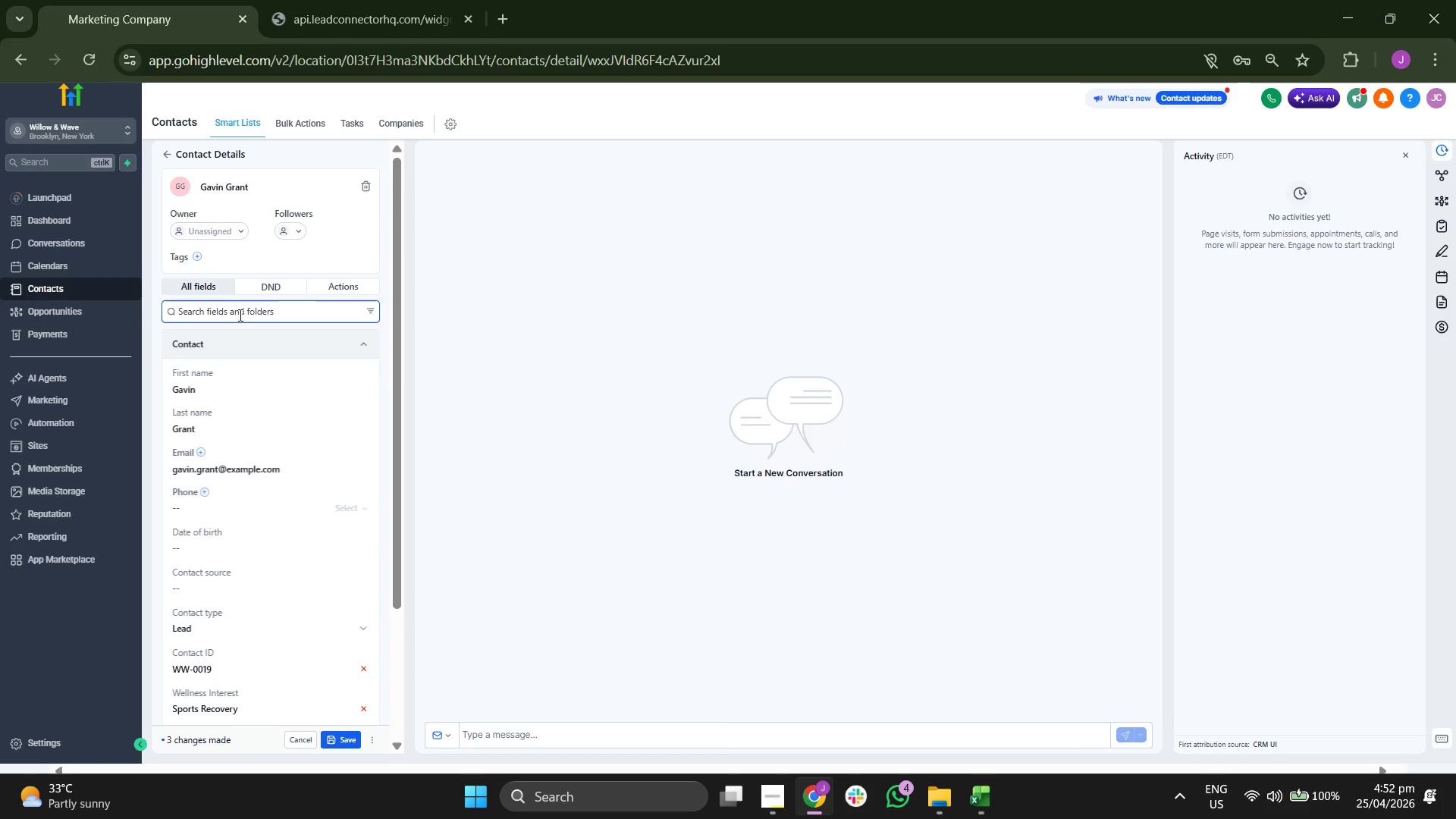 
left_click([201, 256])
 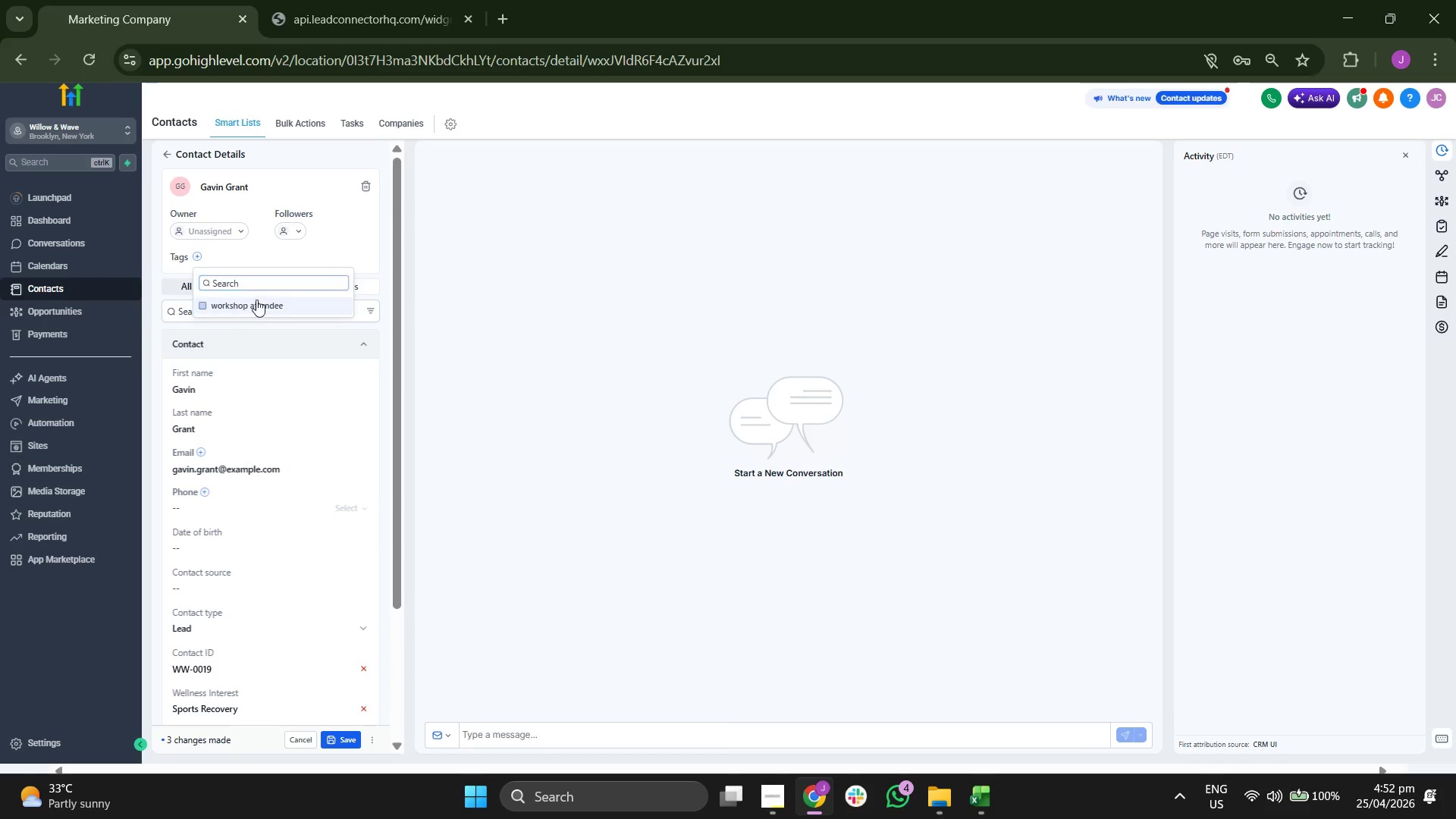 
double_click([387, 245])
 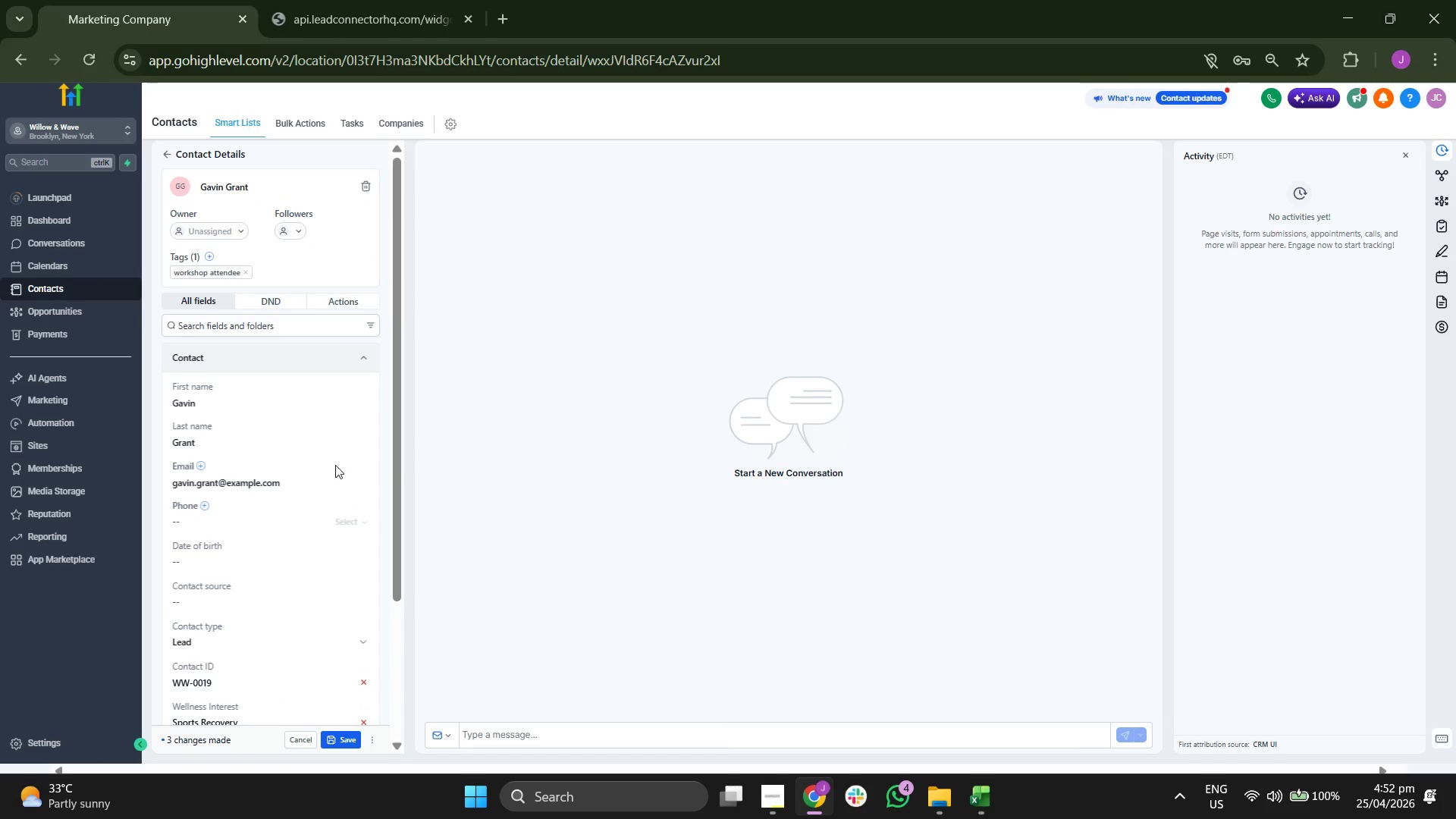 
scroll: coordinate [331, 492], scroll_direction: down, amount: 3.0
 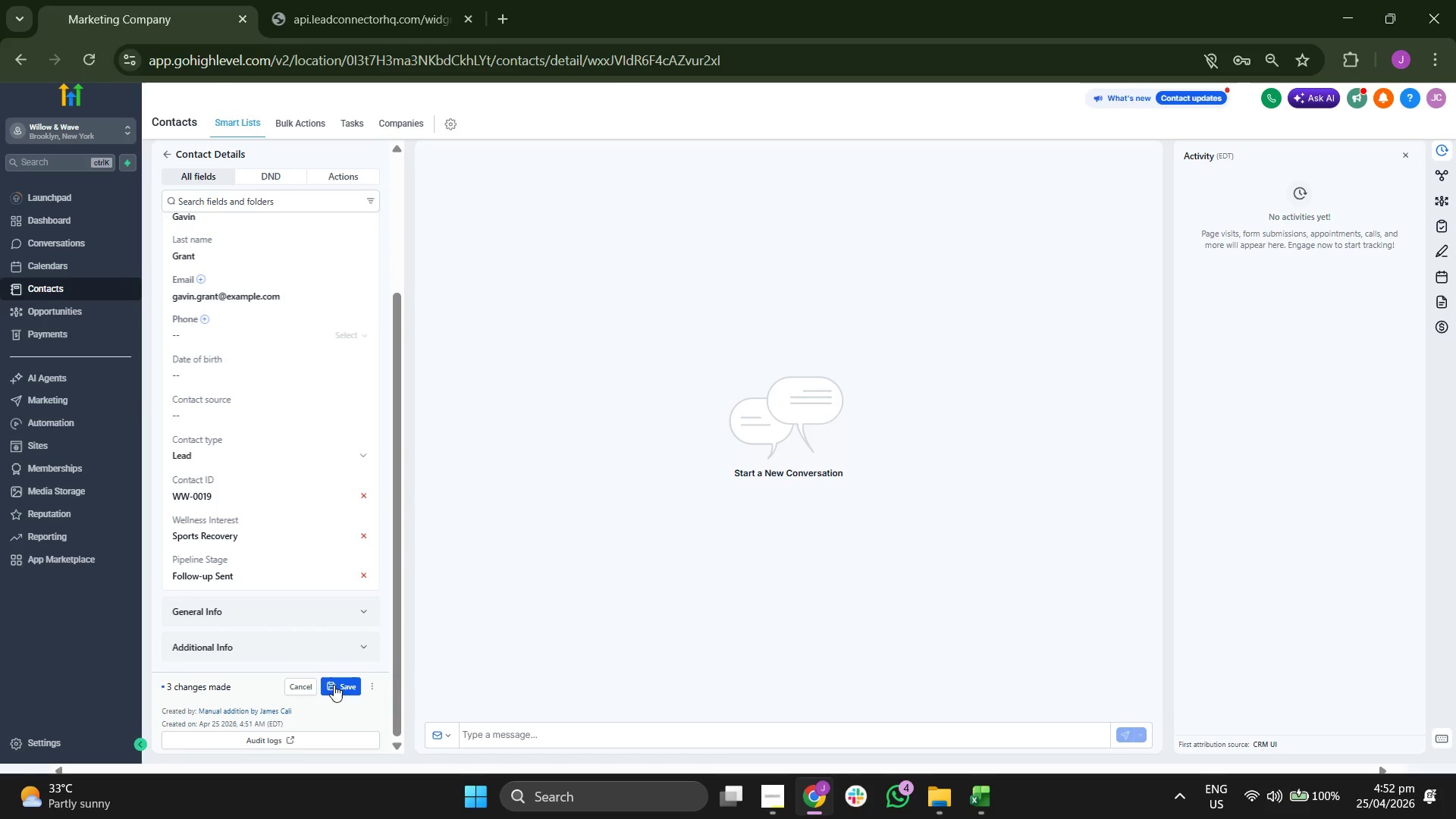 
left_click([341, 690])
 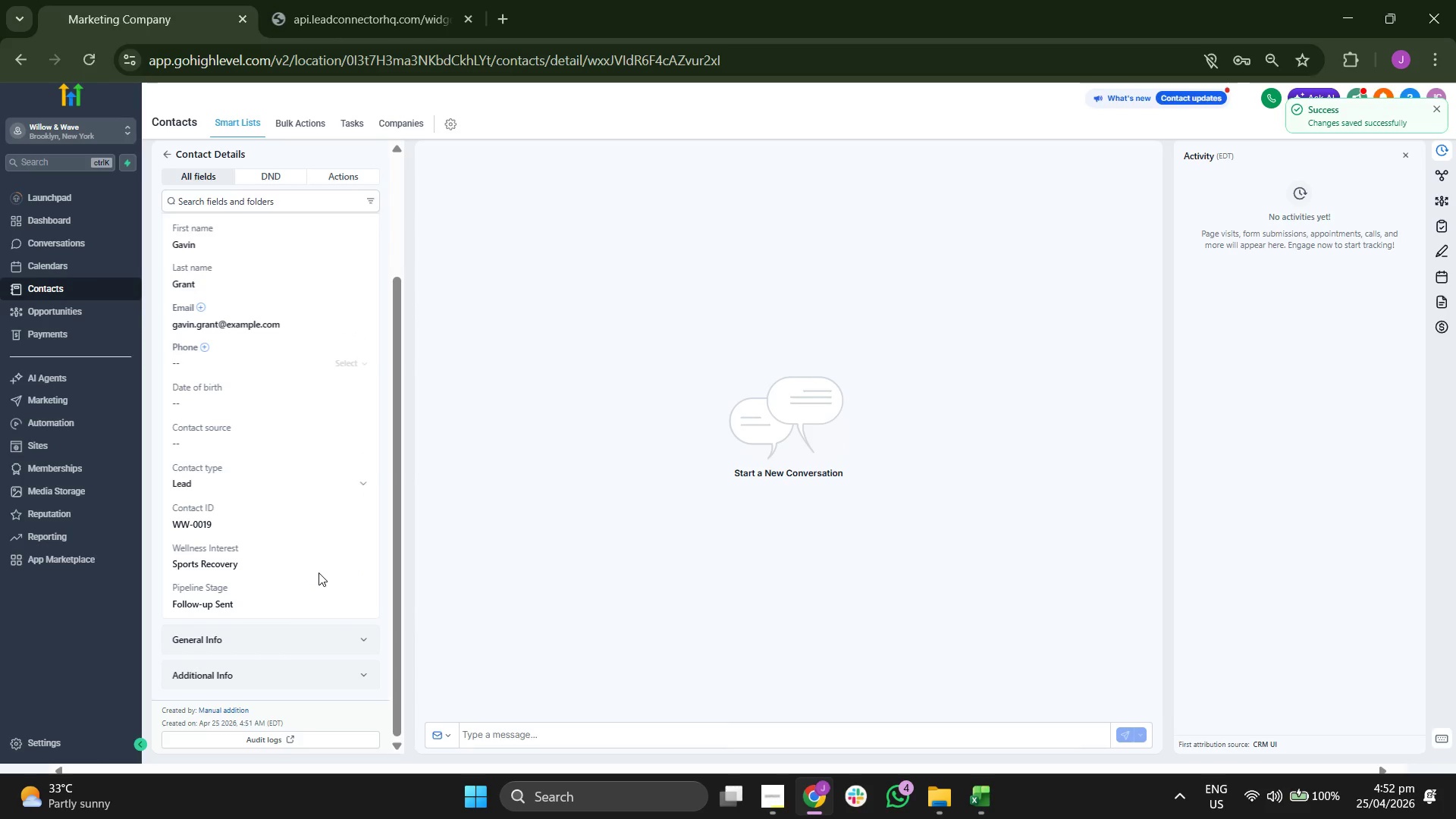 
scroll: coordinate [324, 514], scroll_direction: down, amount: 1.0
 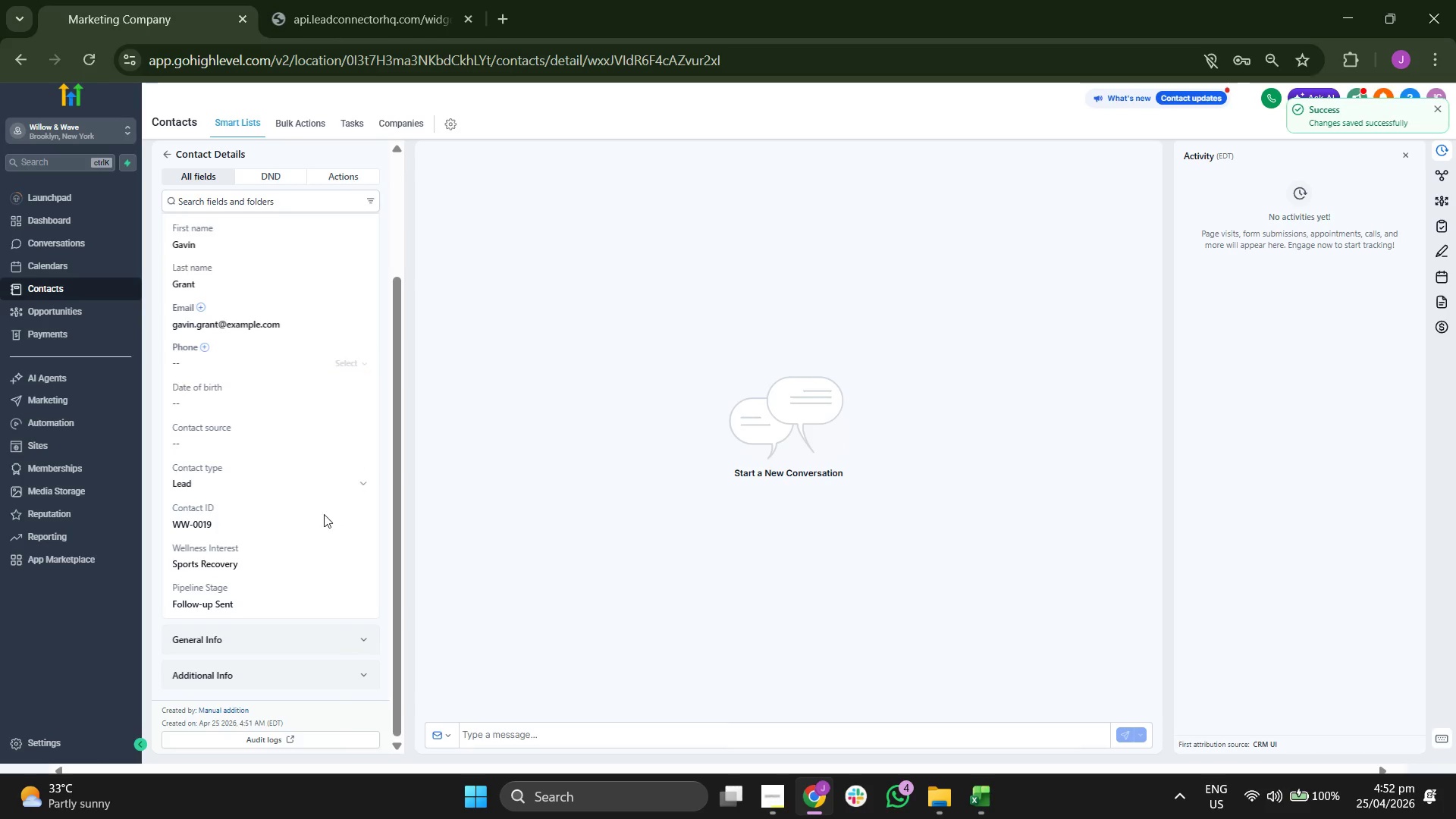 
scroll: coordinate [324, 514], scroll_direction: up, amount: 4.0
 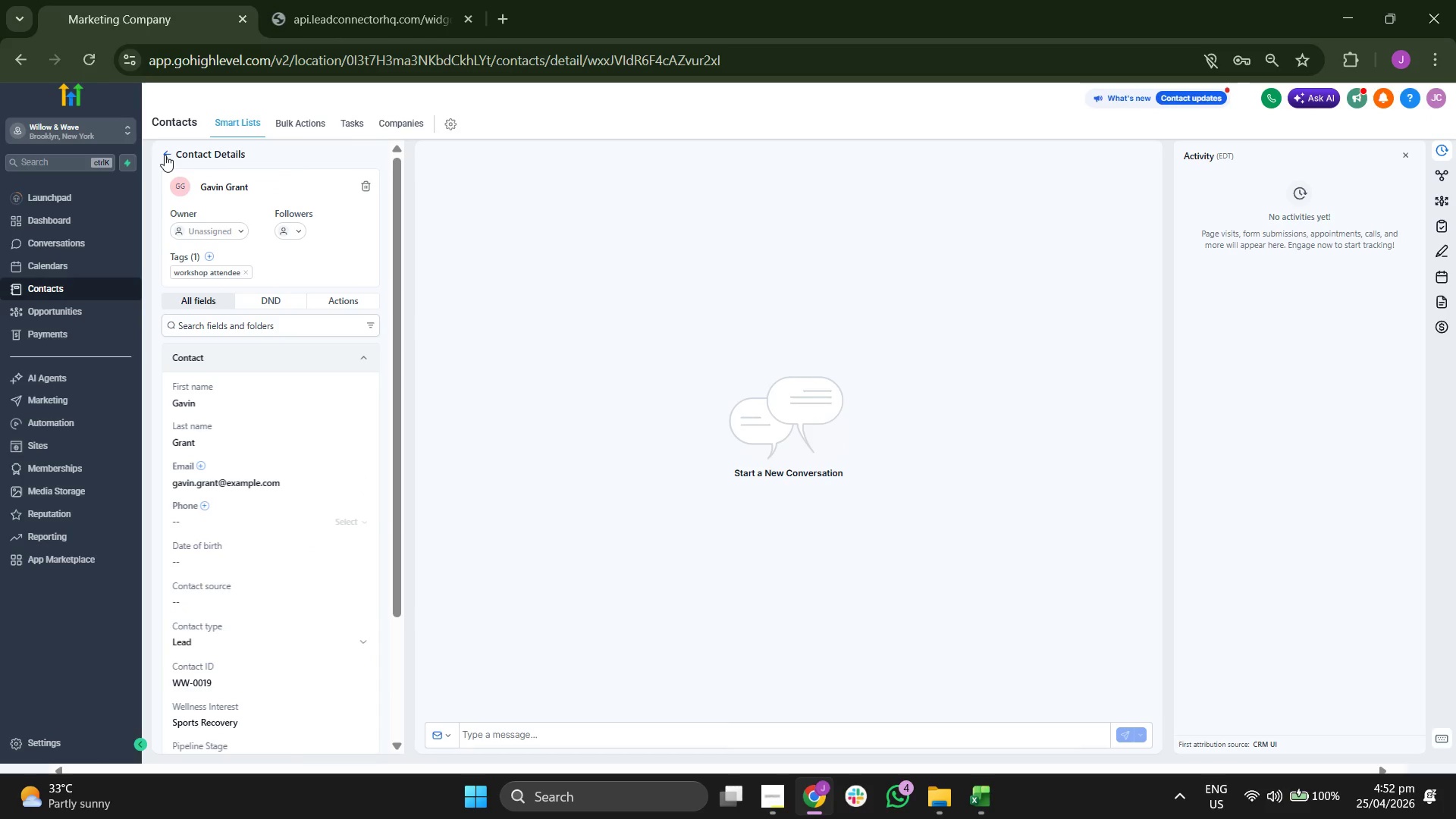 
left_click([165, 155])
 